 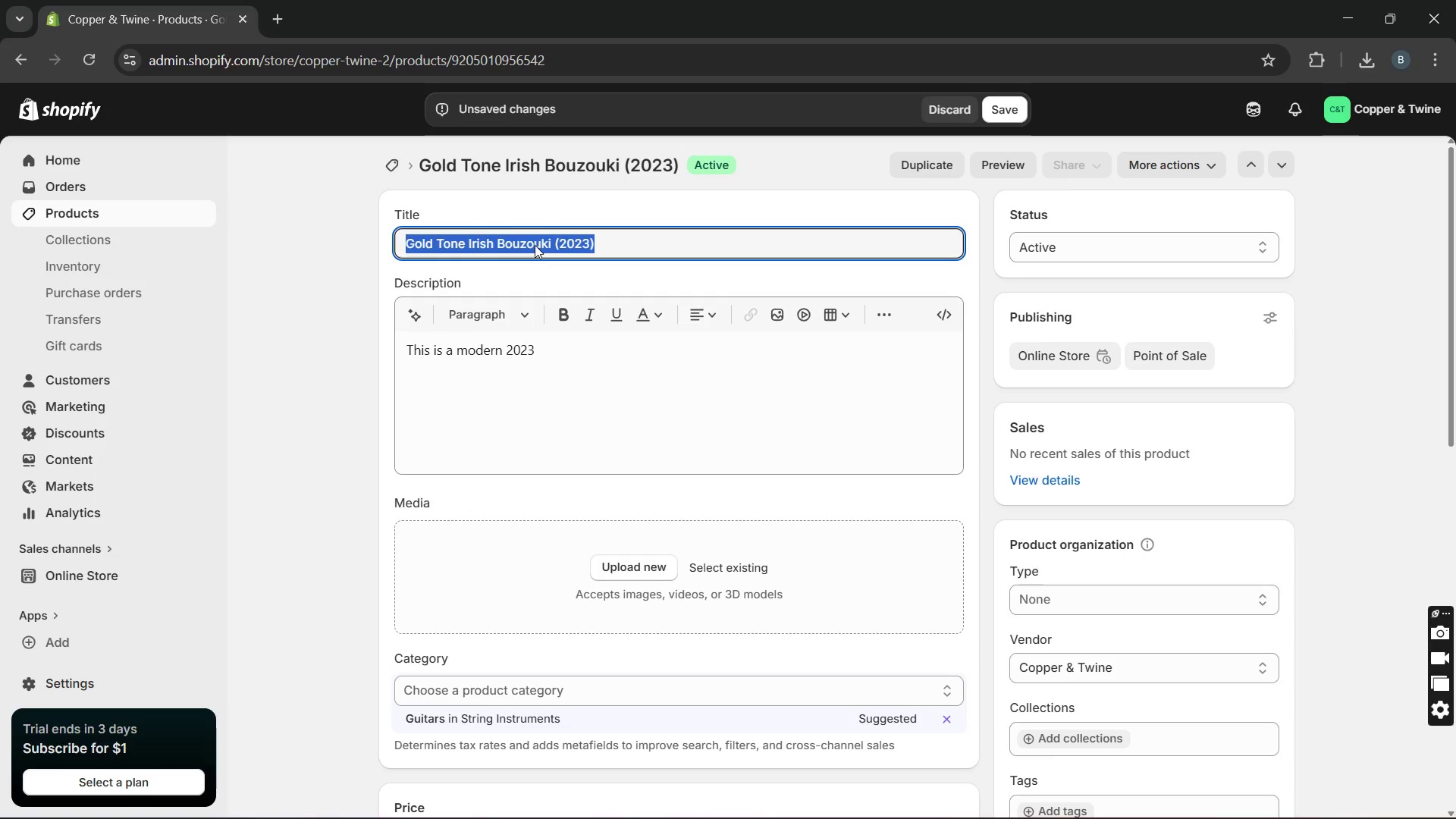 
key(C)
 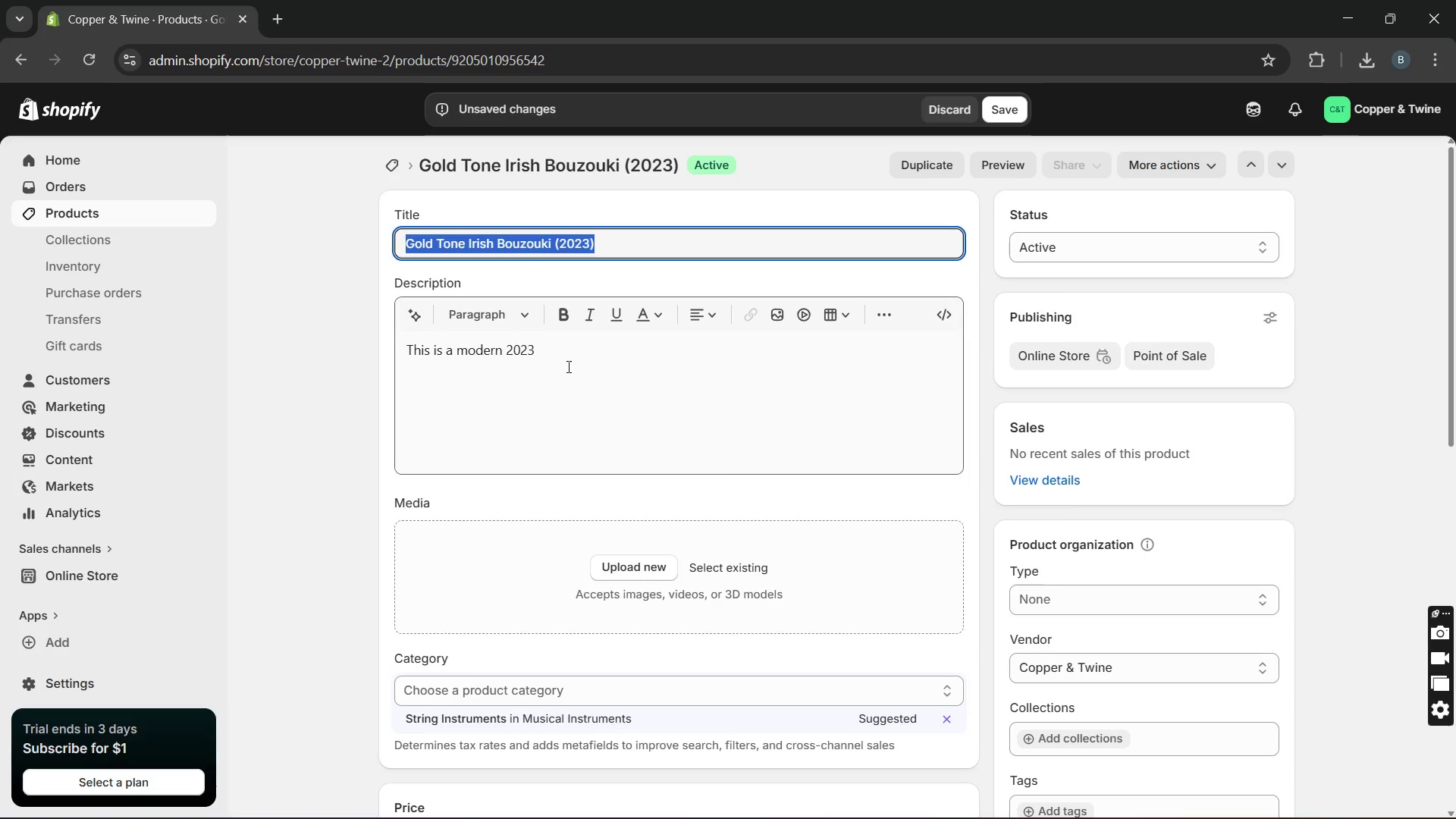 
left_click([567, 366])
 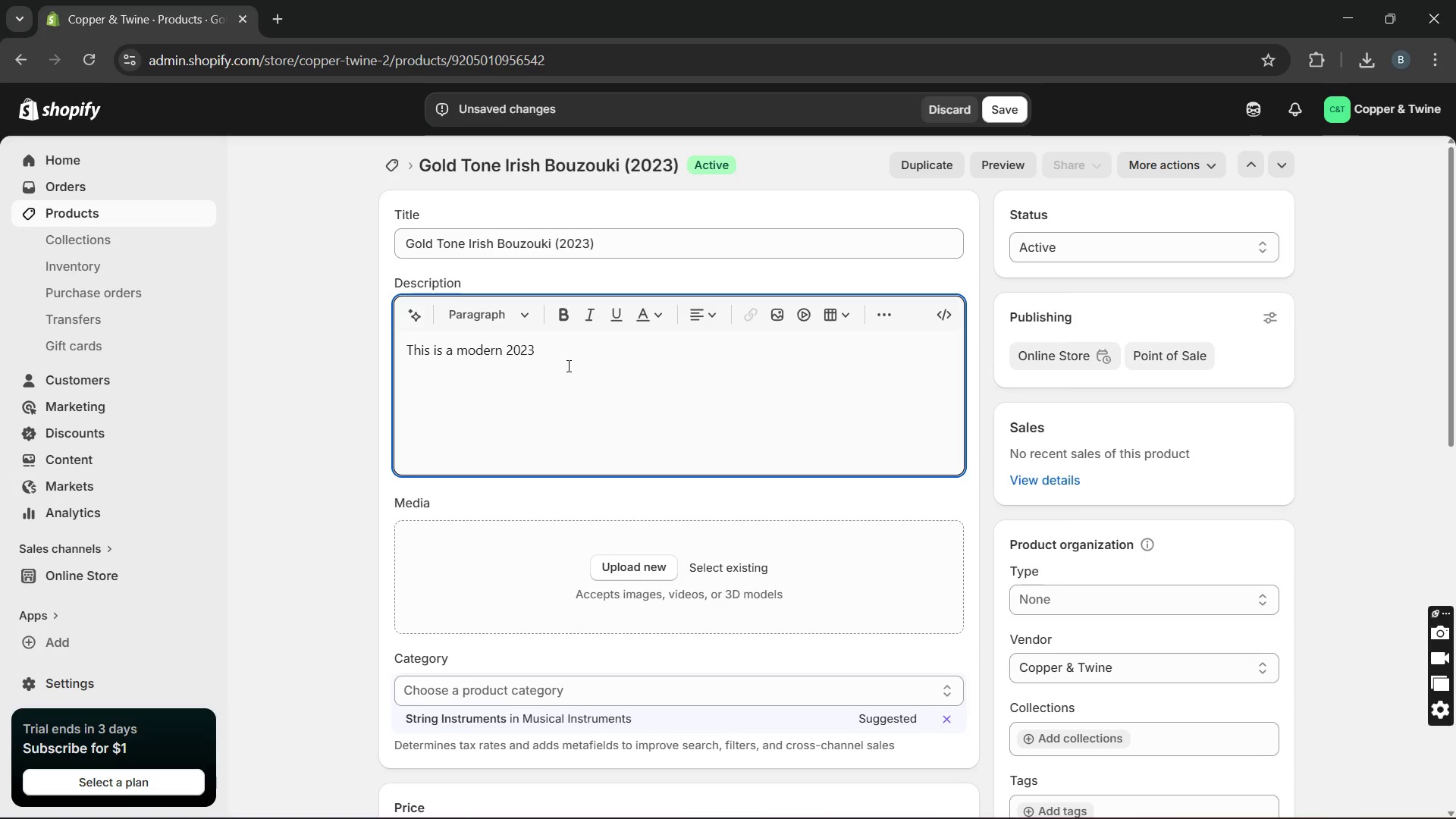 
key(Control+V)
 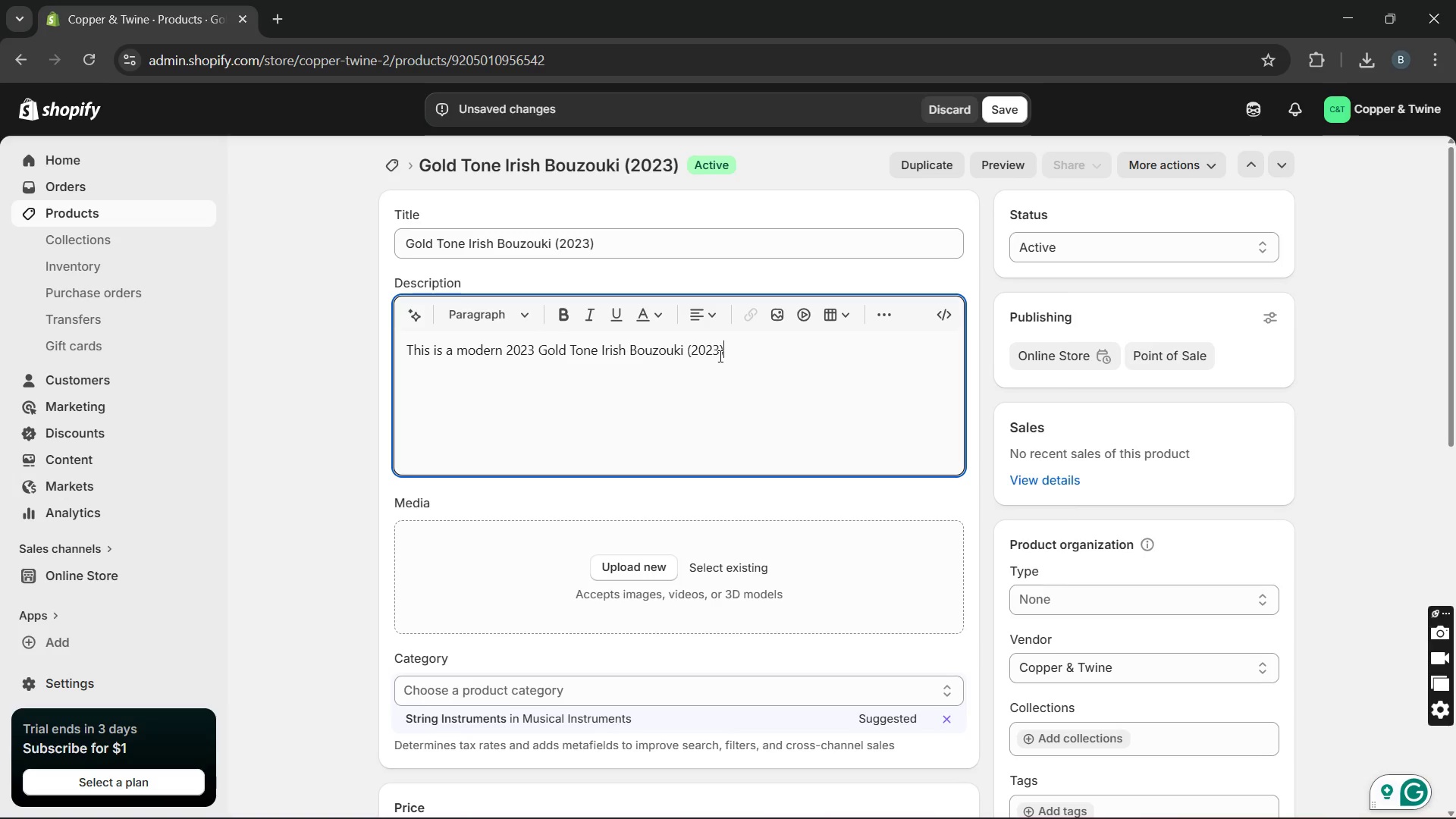 
left_click_drag(start_coordinate=[719, 356], to_coordinate=[691, 356])
 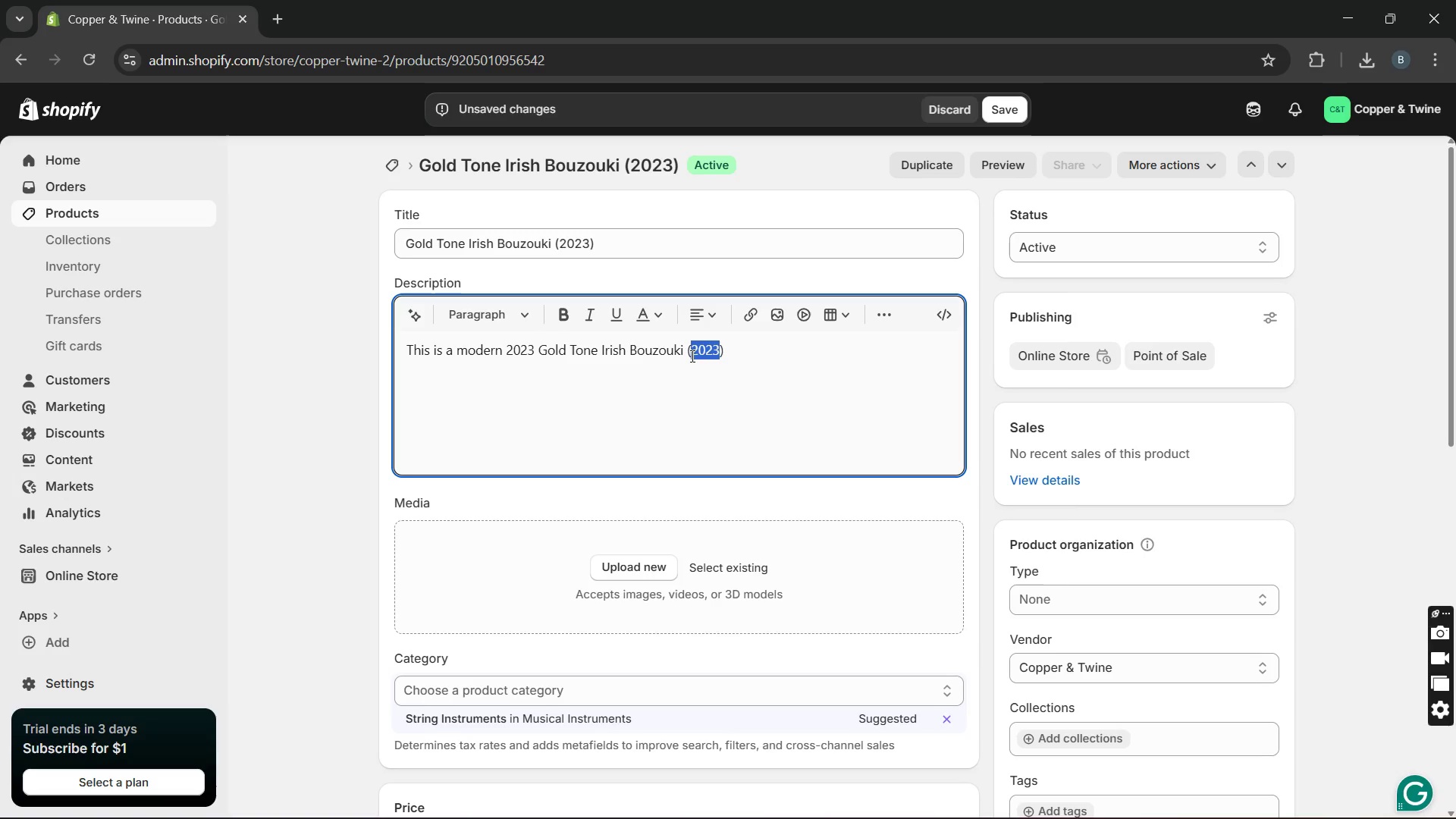 
key(Backspace)
 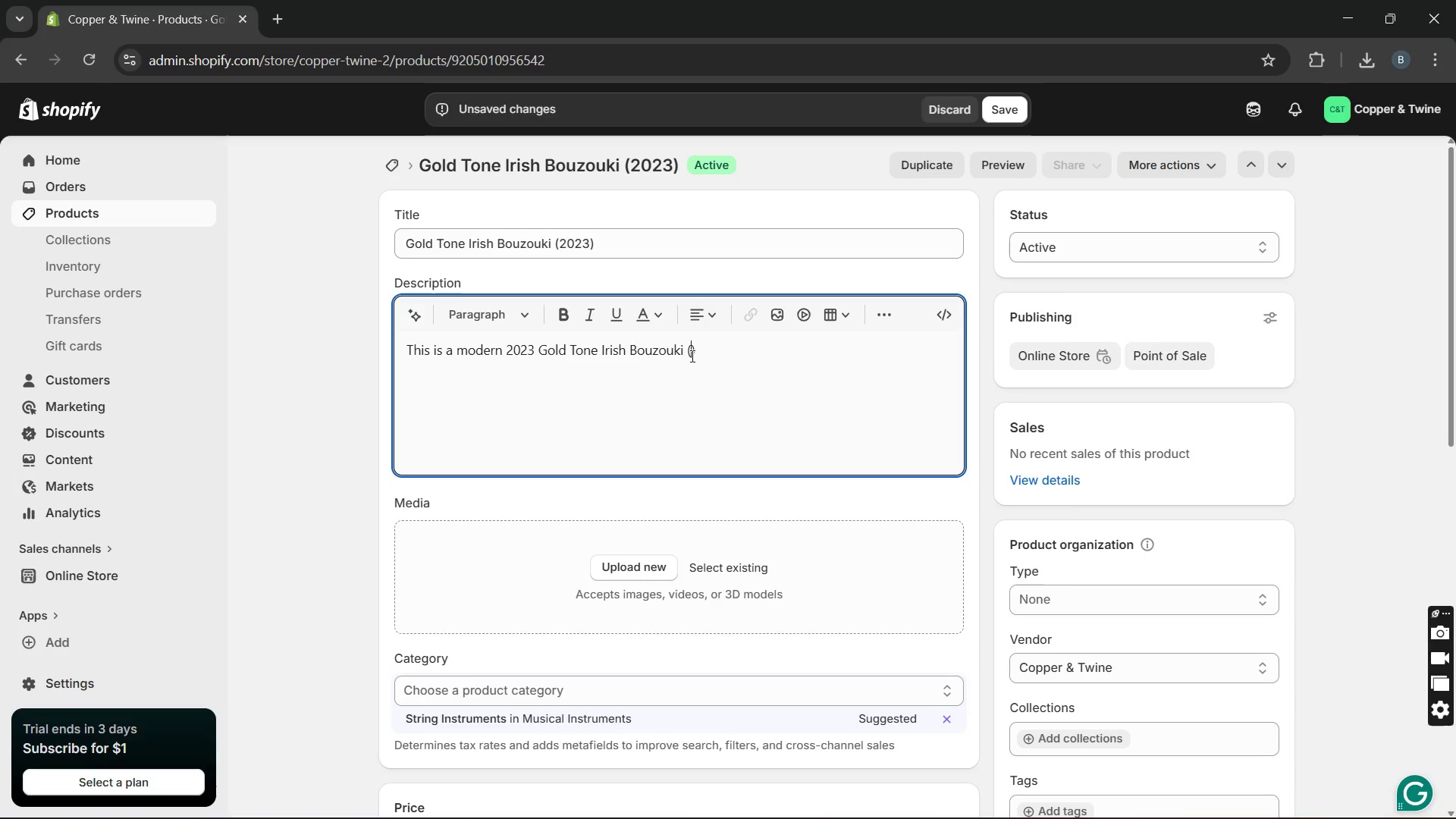 
key(ArrowRight)
 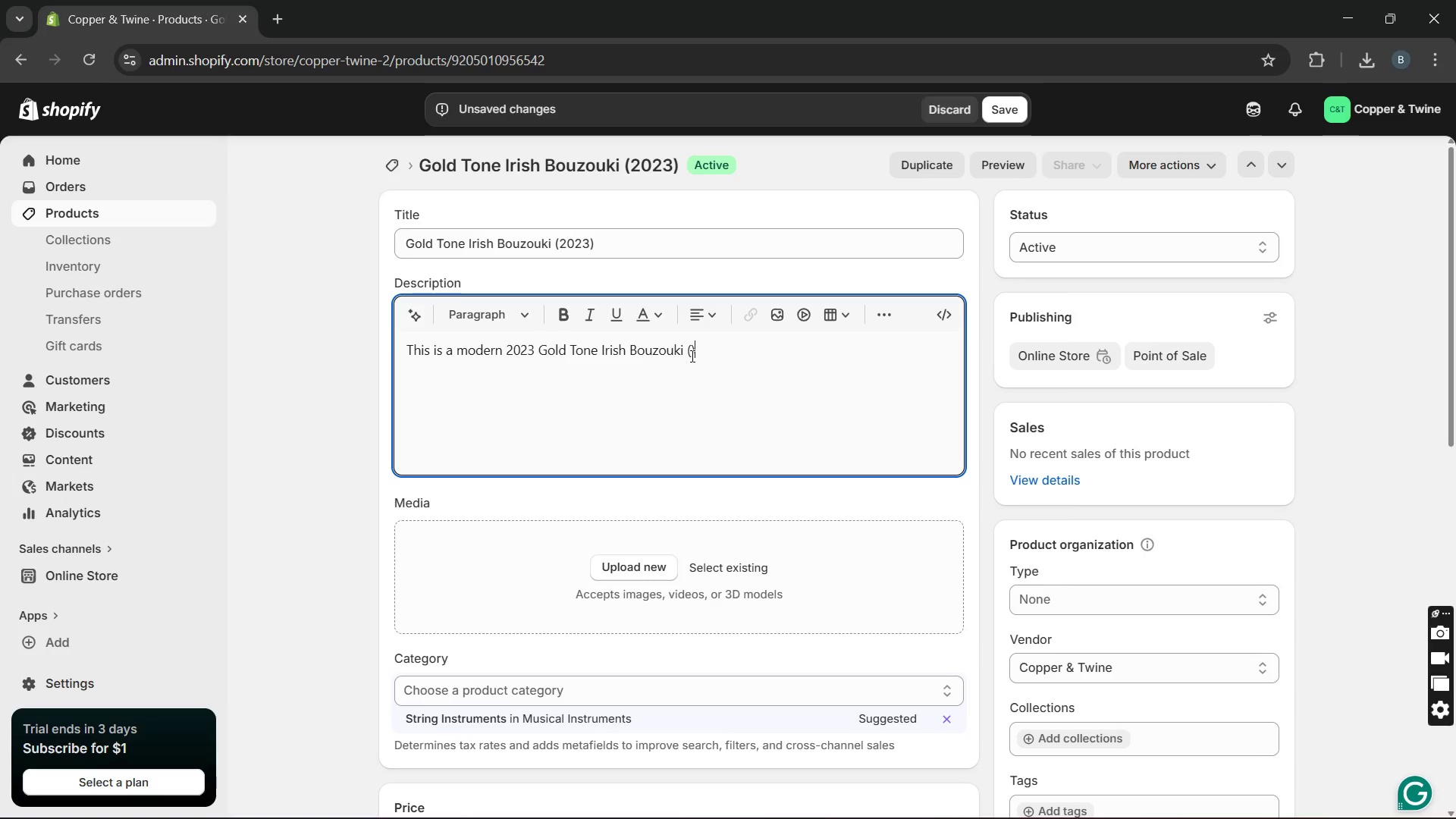 
key(ArrowRight)
 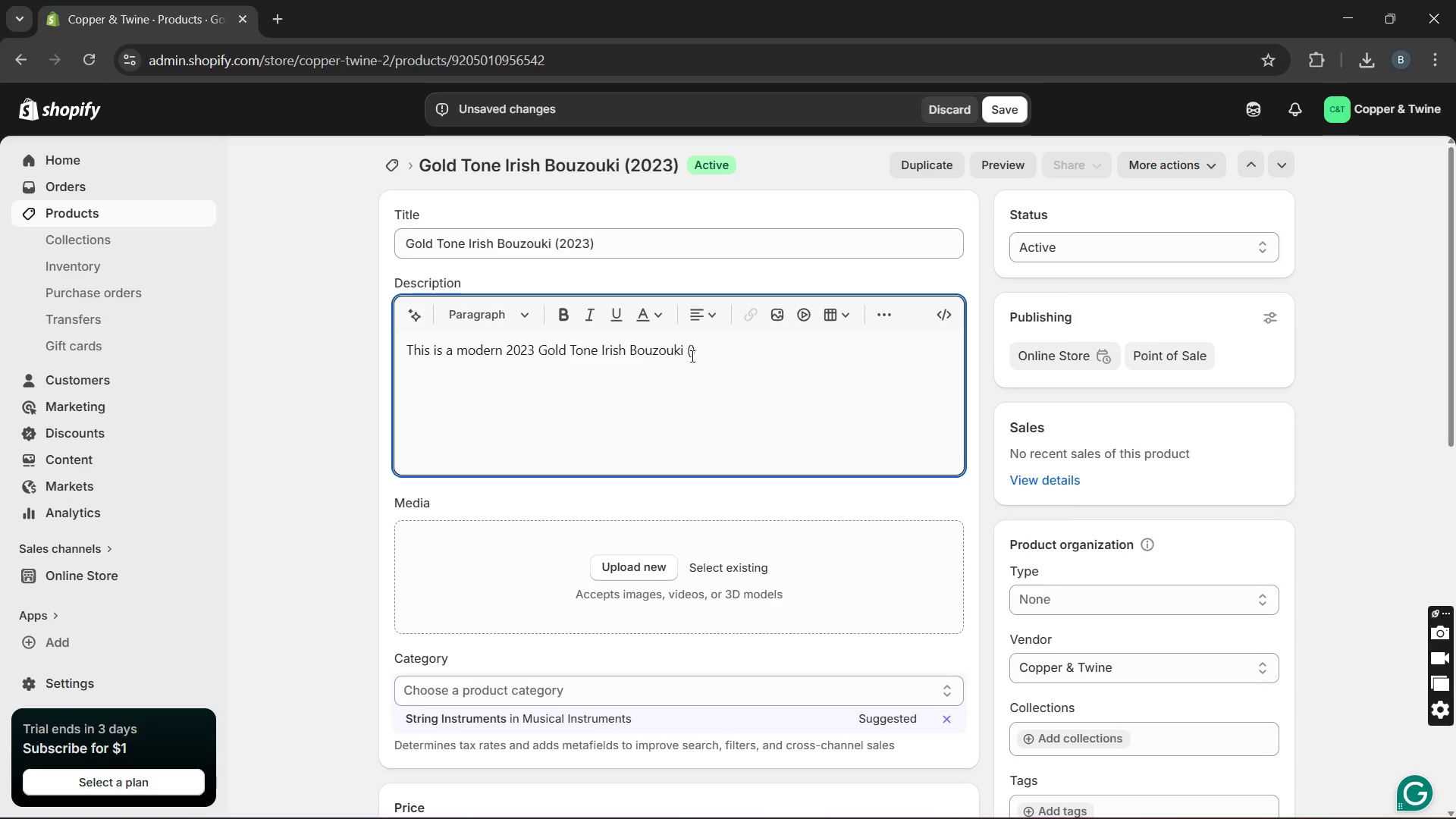 
key(Backspace)
 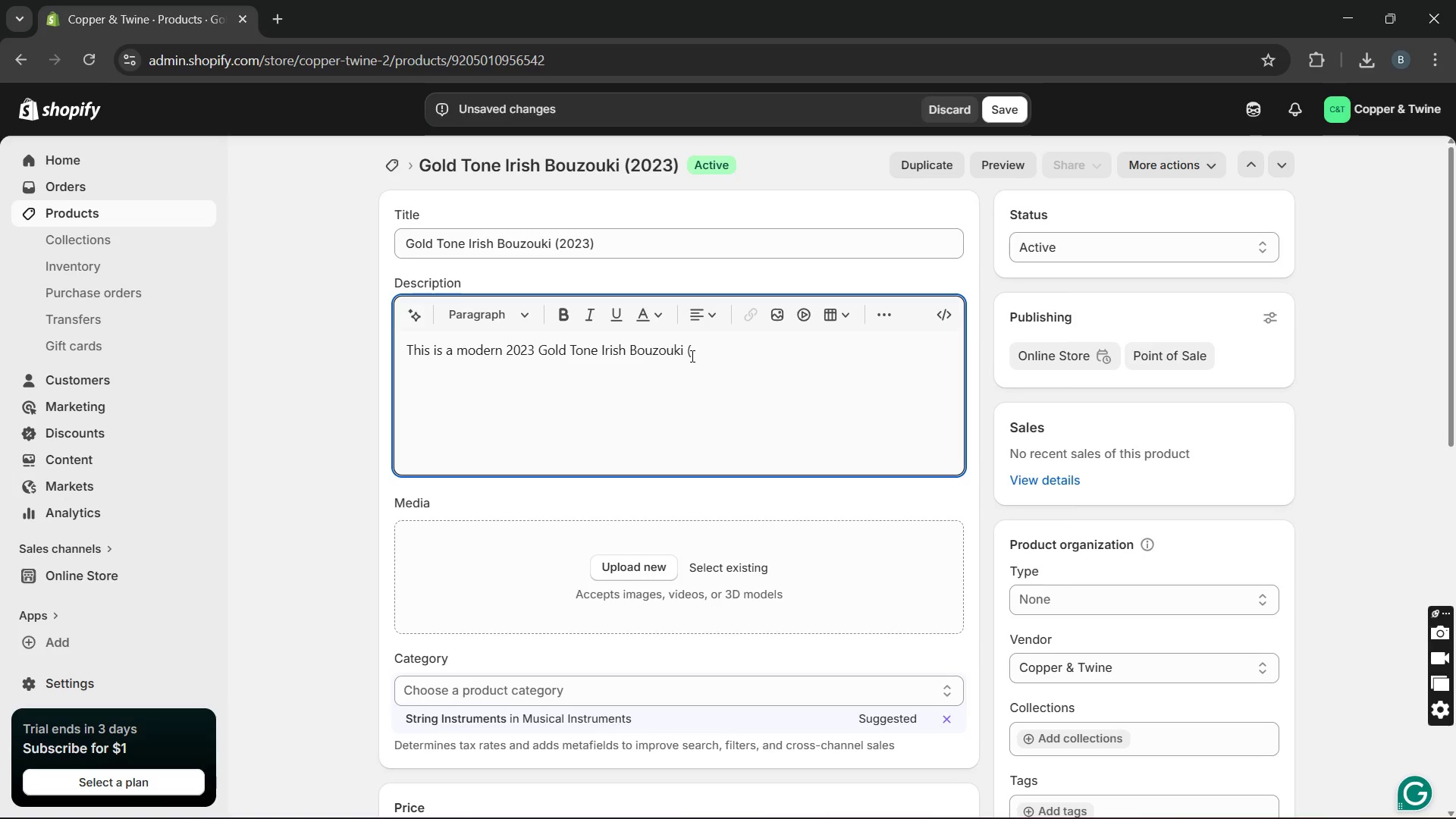 
key(Backspace)
 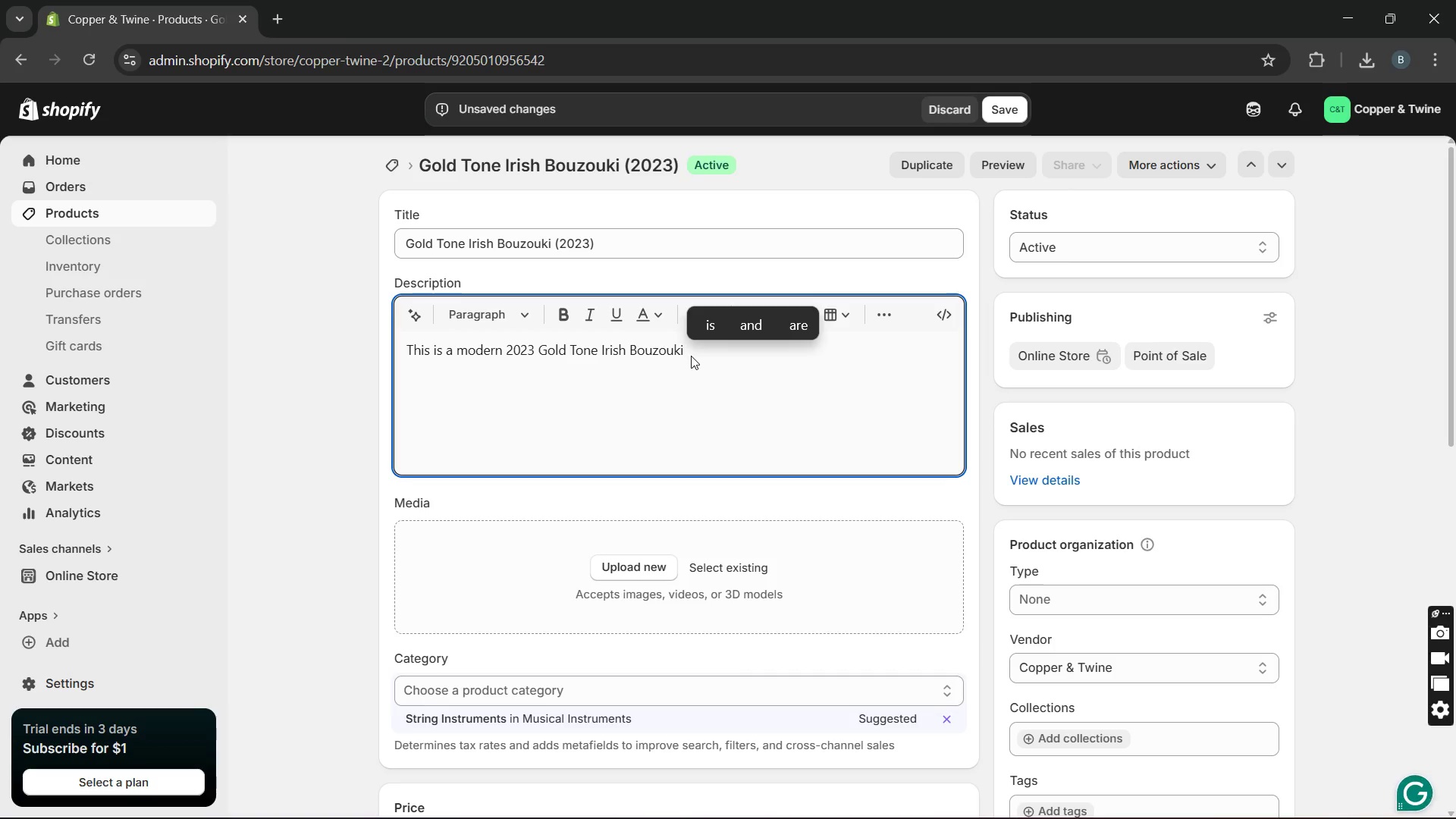 
wait(5.03)
 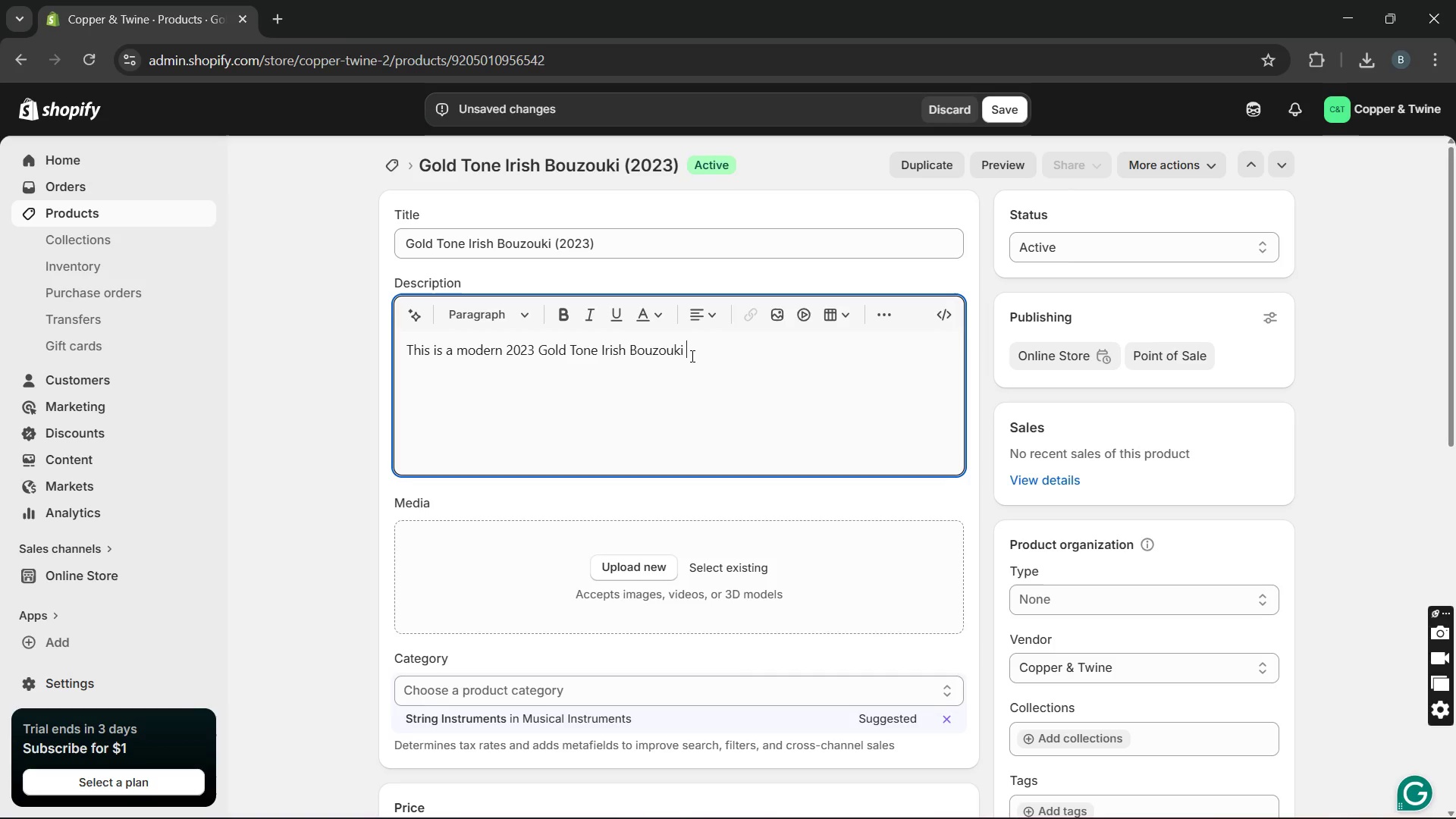 
type(designed )
 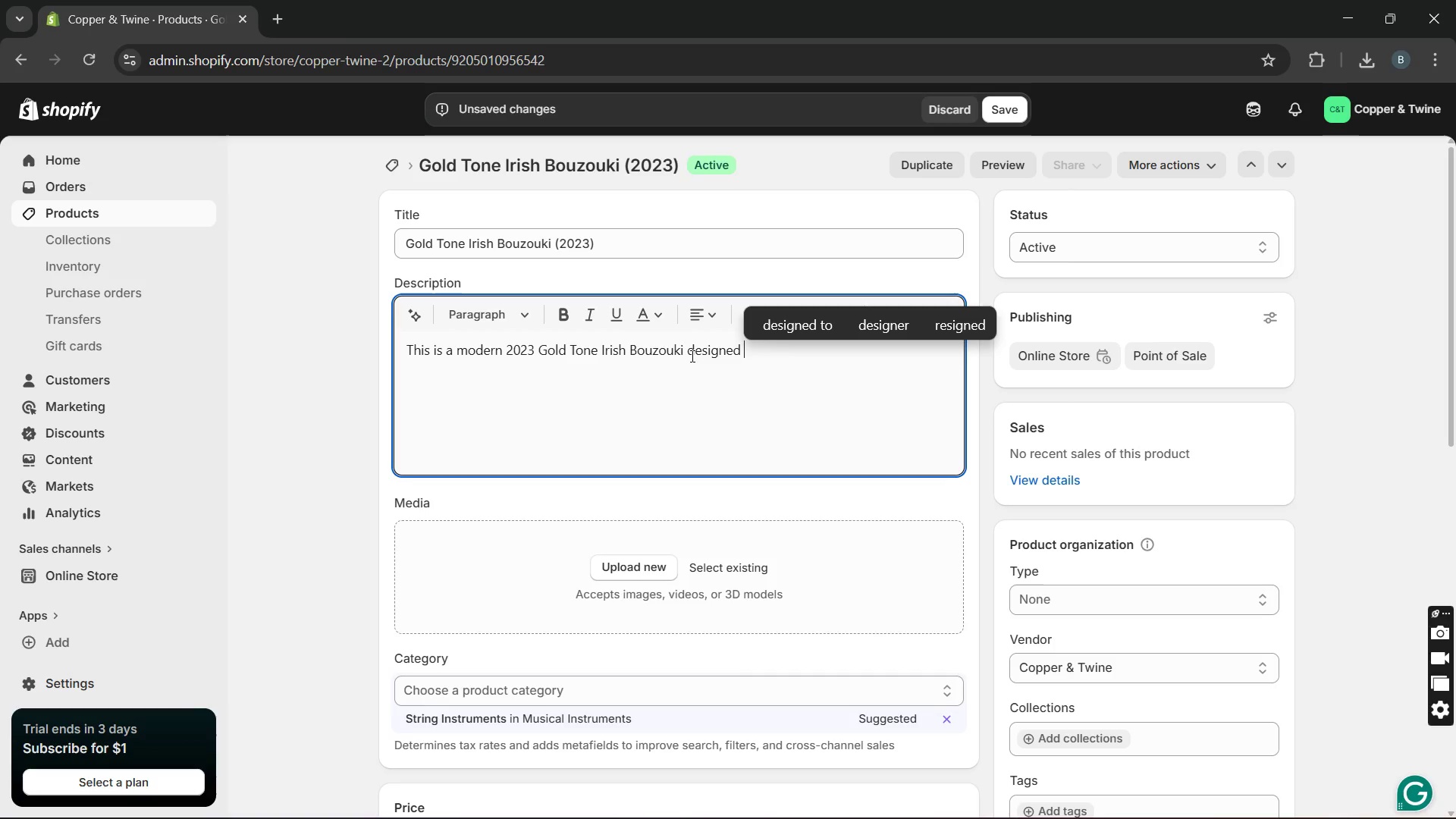 
type(for celtic and folk )
key(Backspace)
 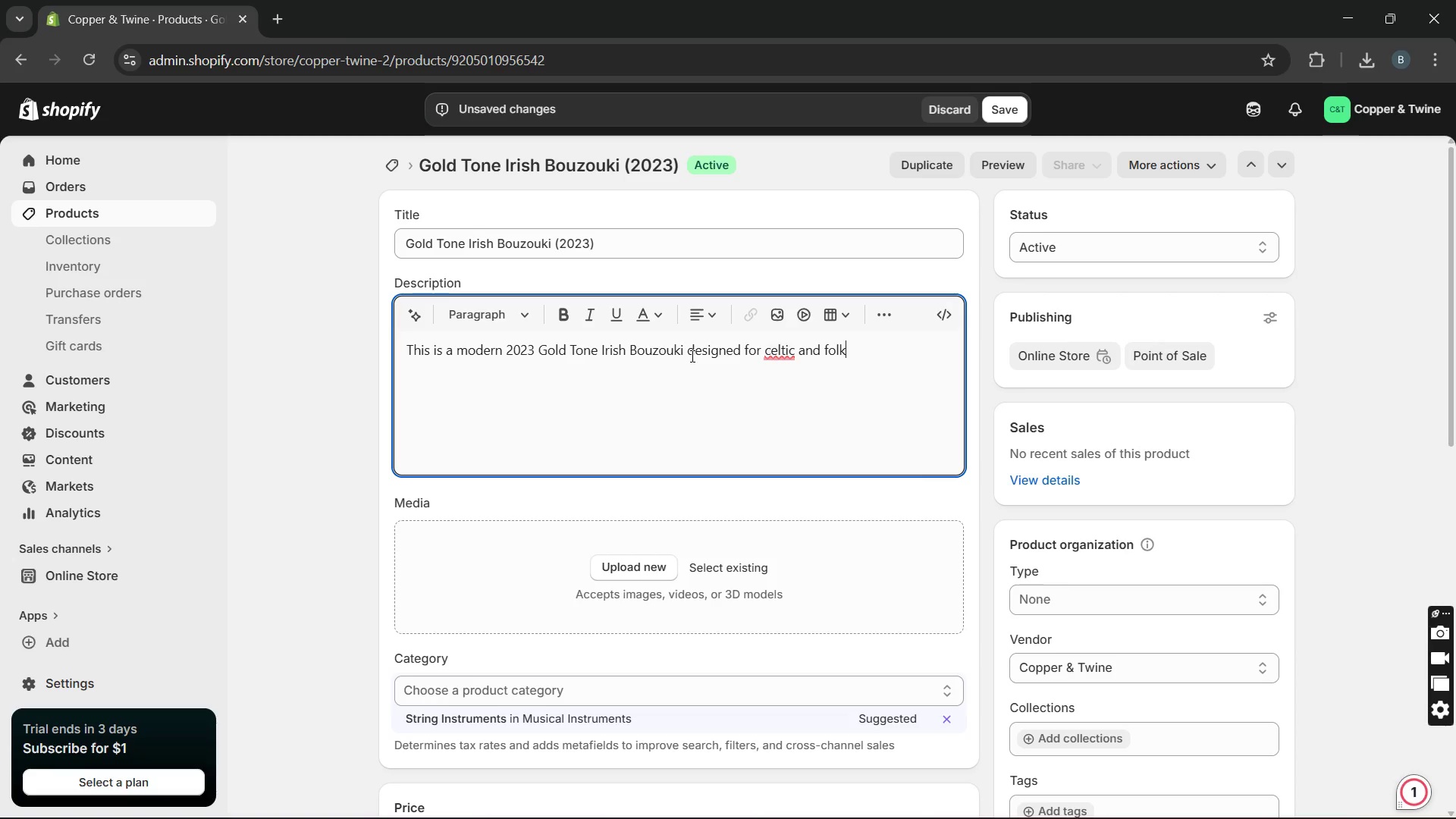 
type(-inspired acoustic)
 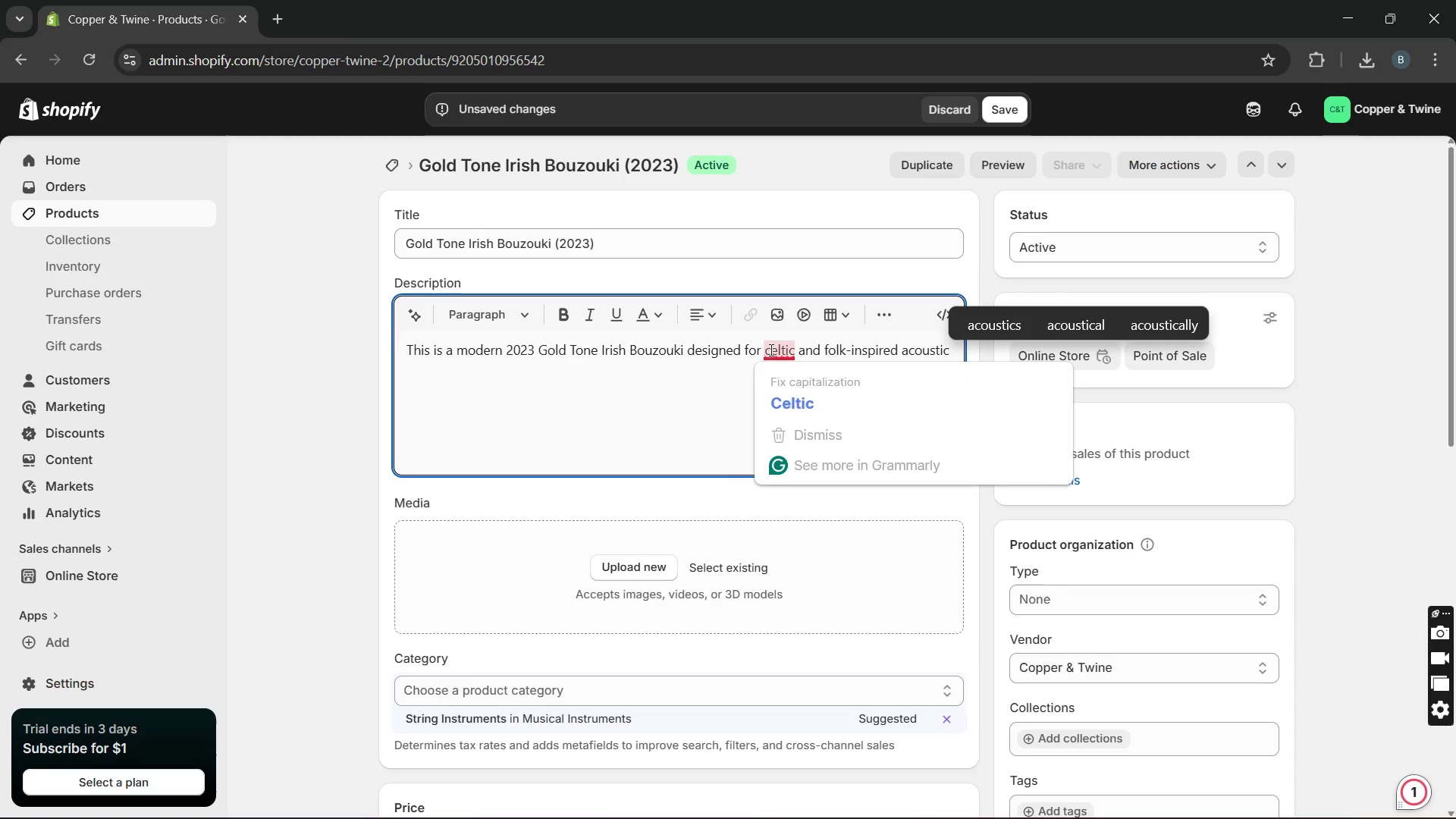 
left_click([777, 389])
 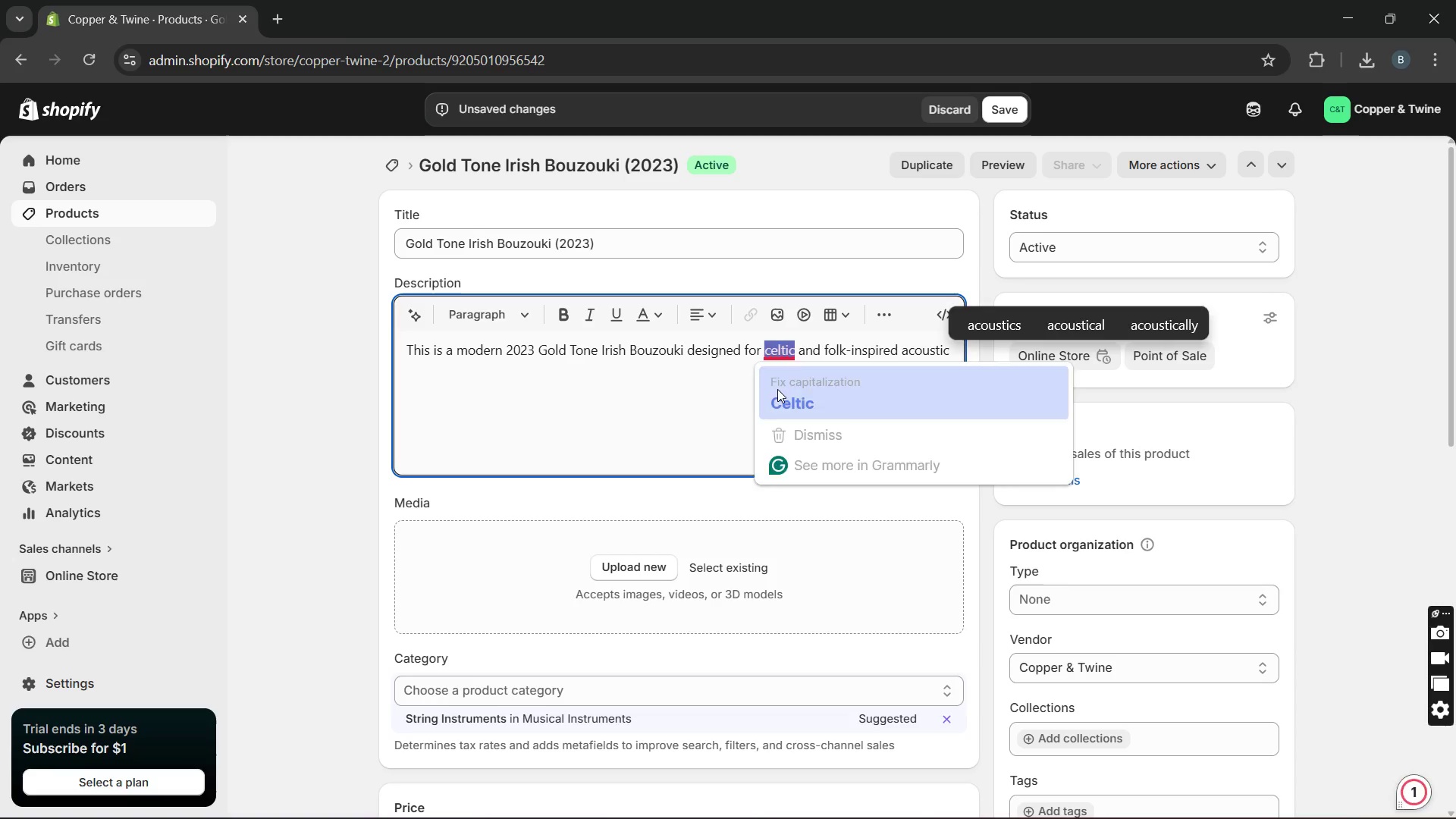 
key(Unknown)
 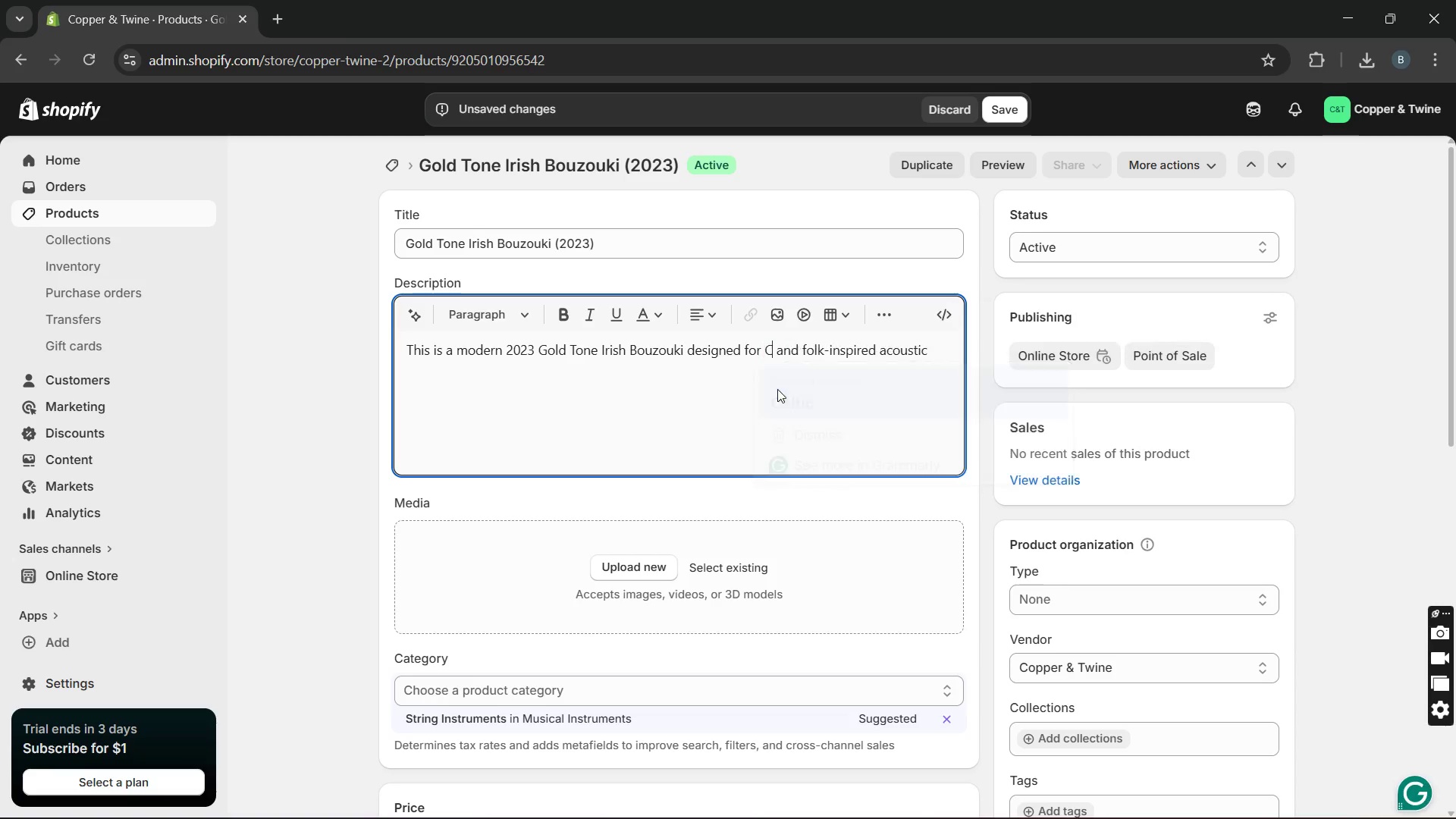 
key(Unknown)
 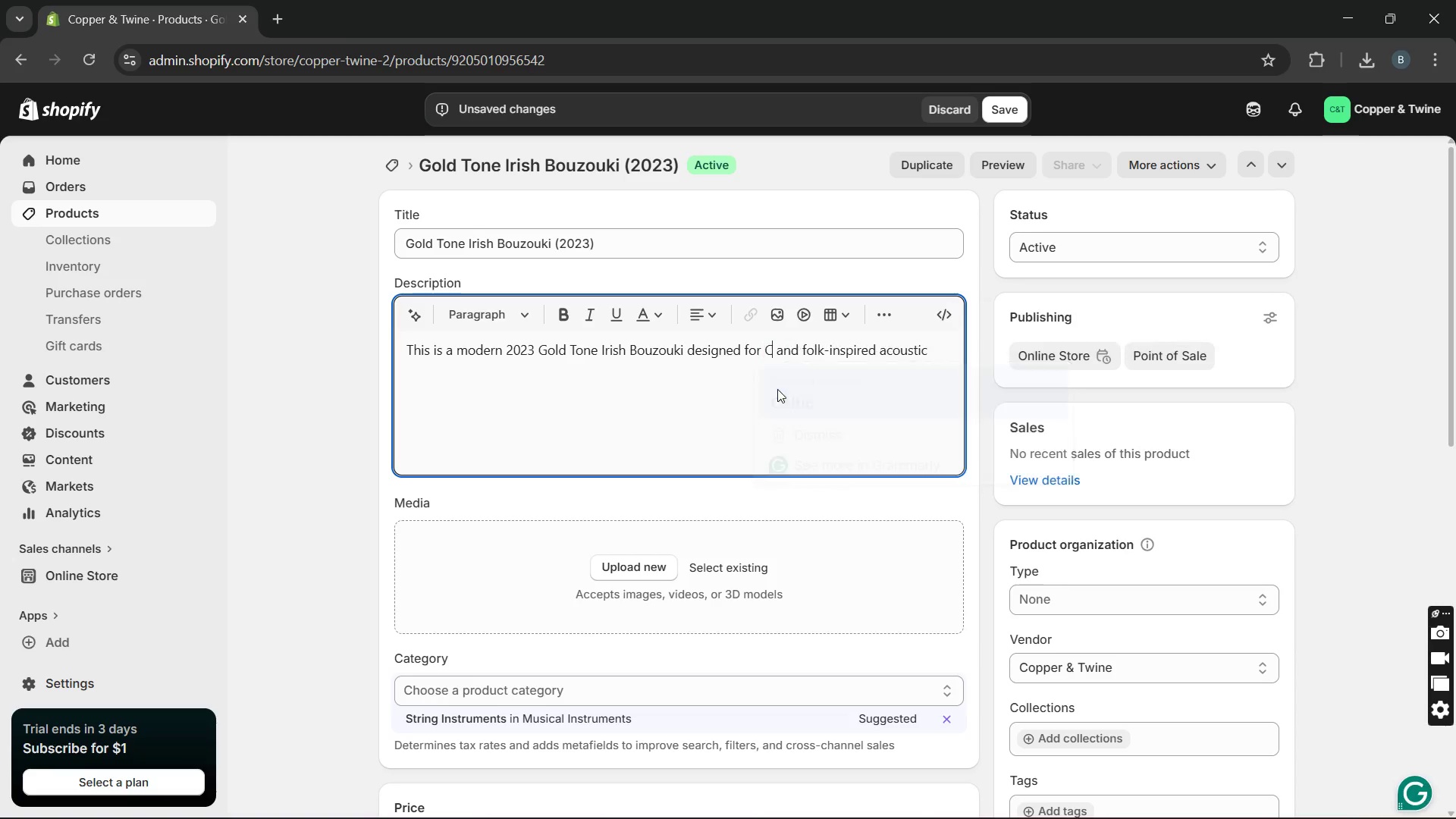 
key(Unknown)
 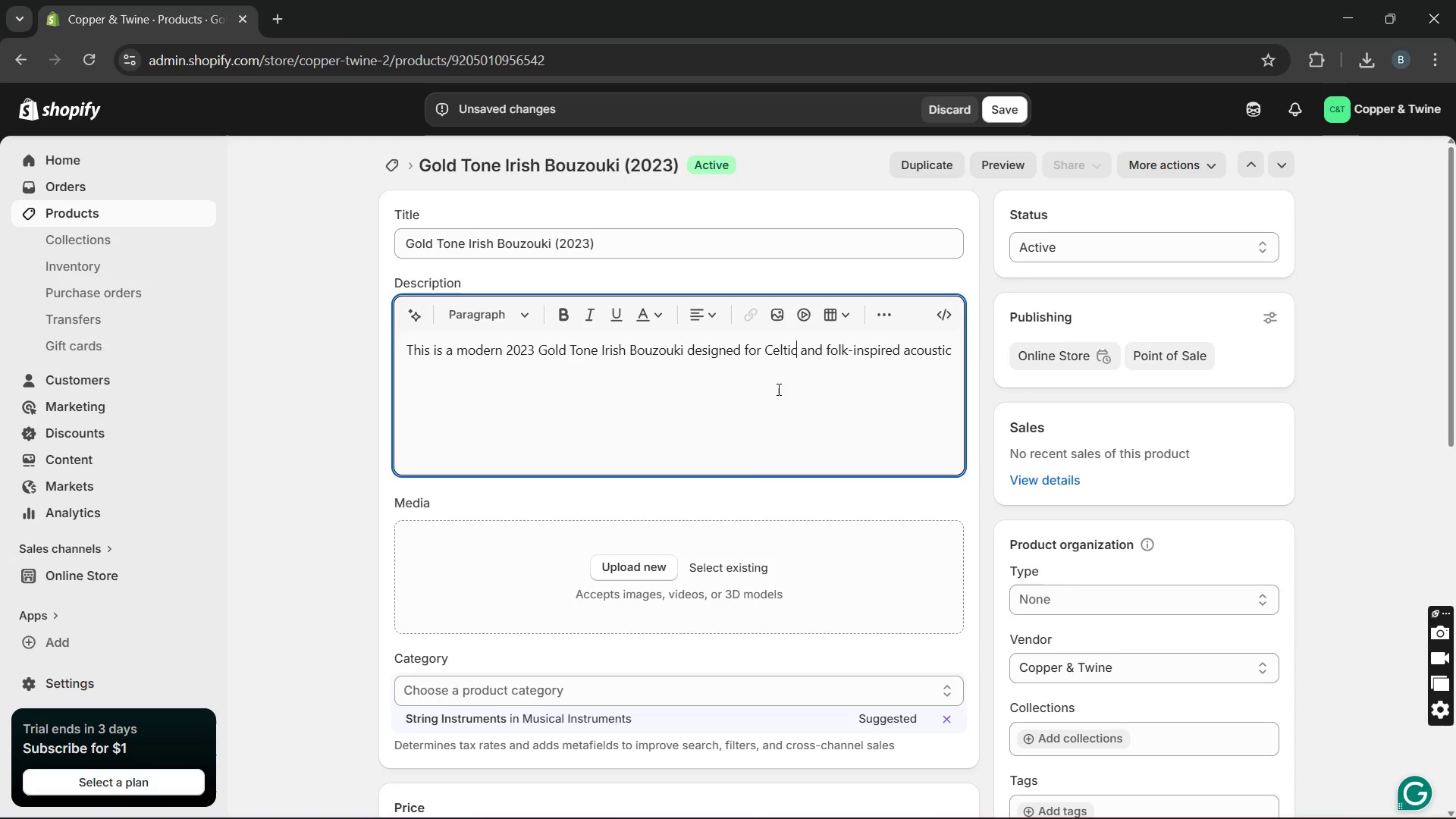 
key(Unknown)
 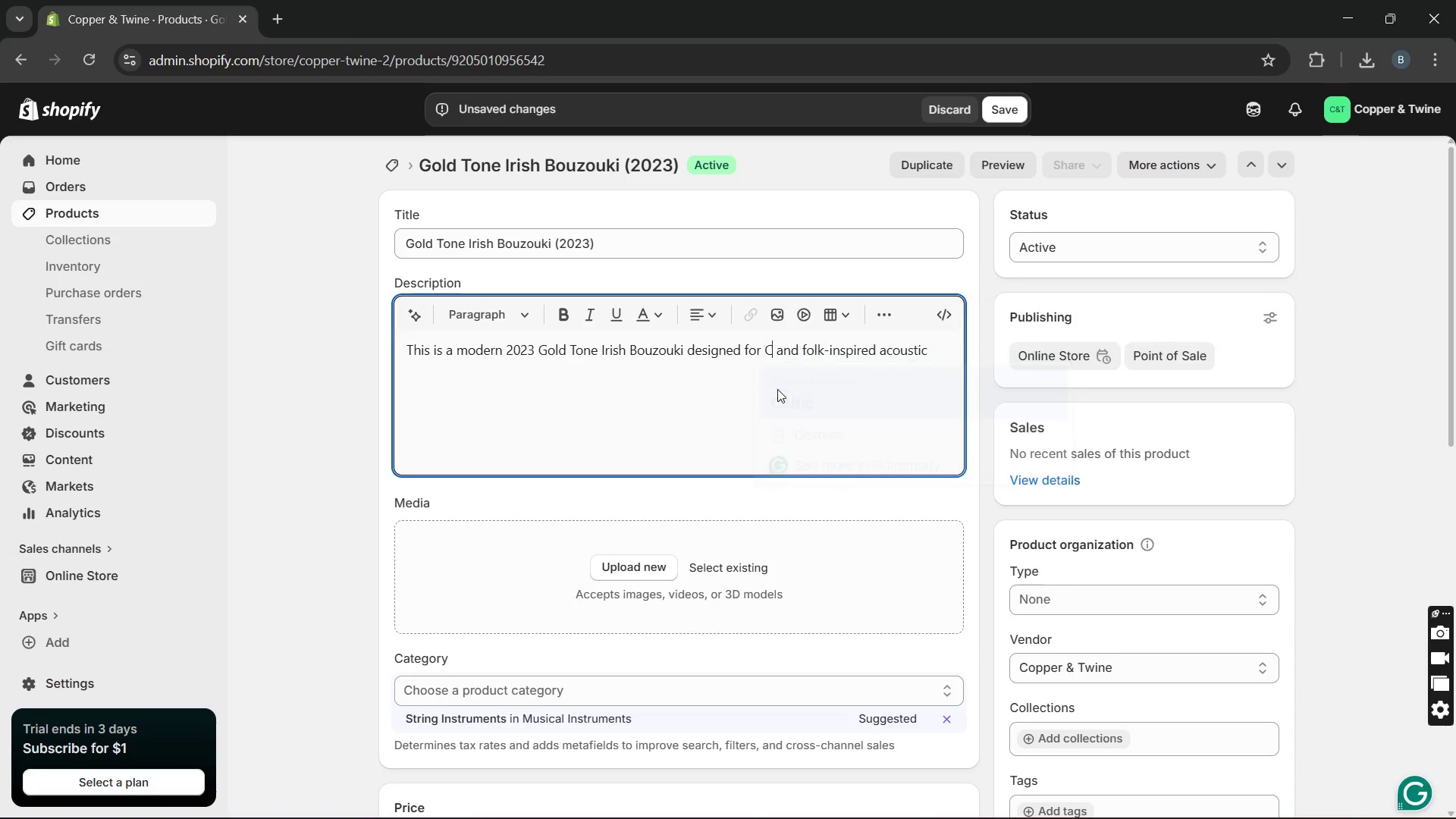 
key(Unknown)
 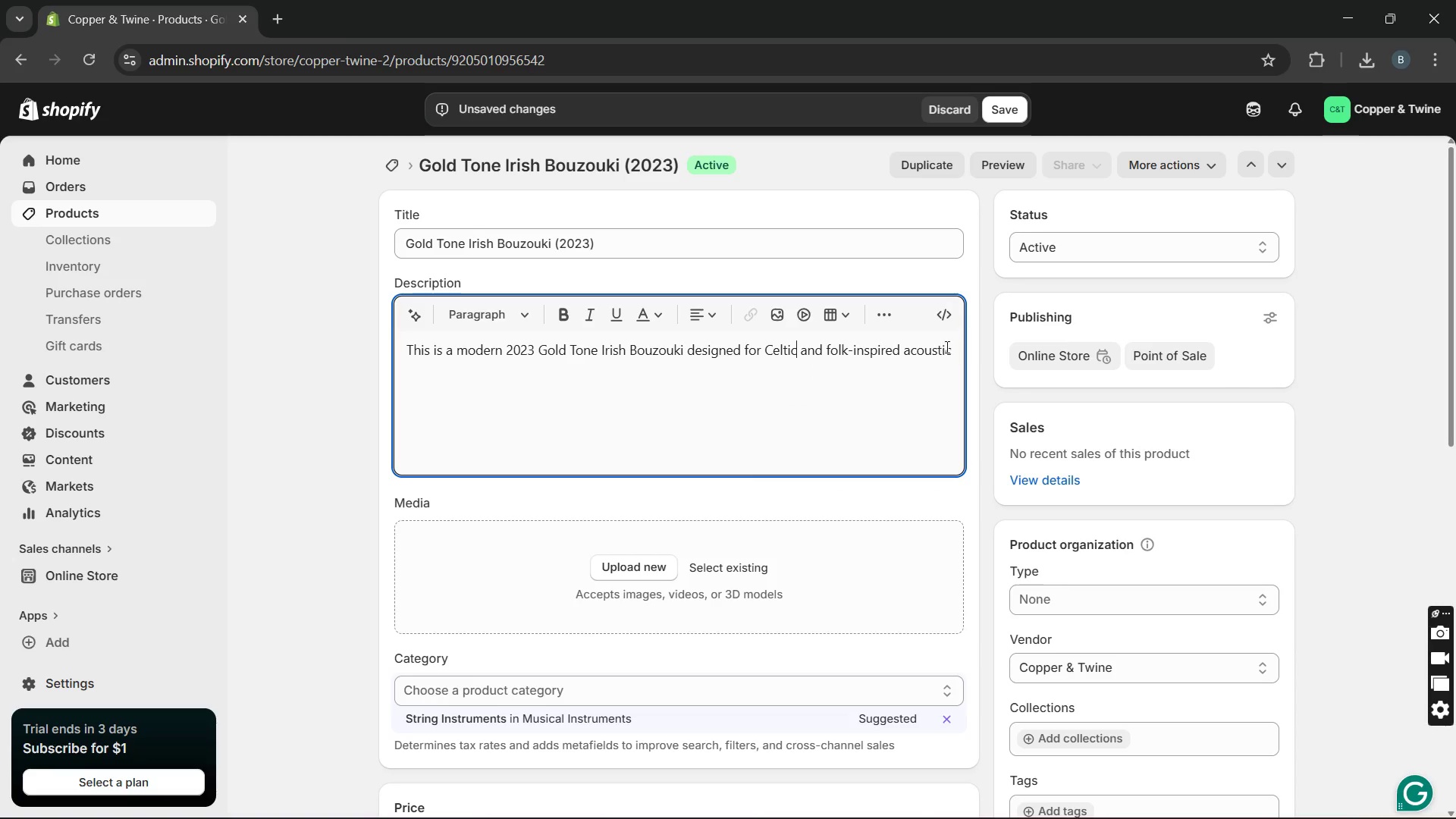 
key(Unknown)
 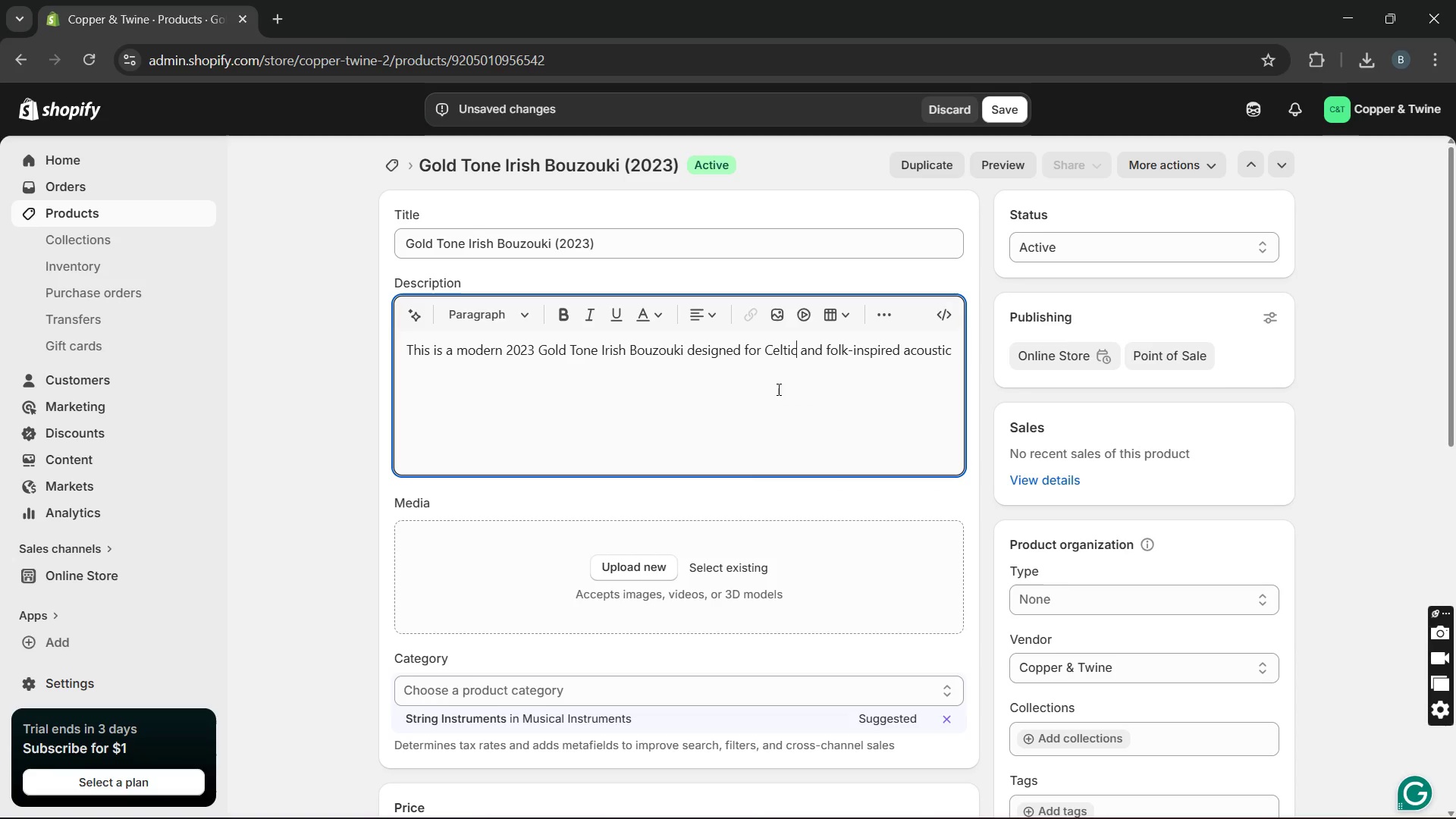 
left_click([948, 348])
 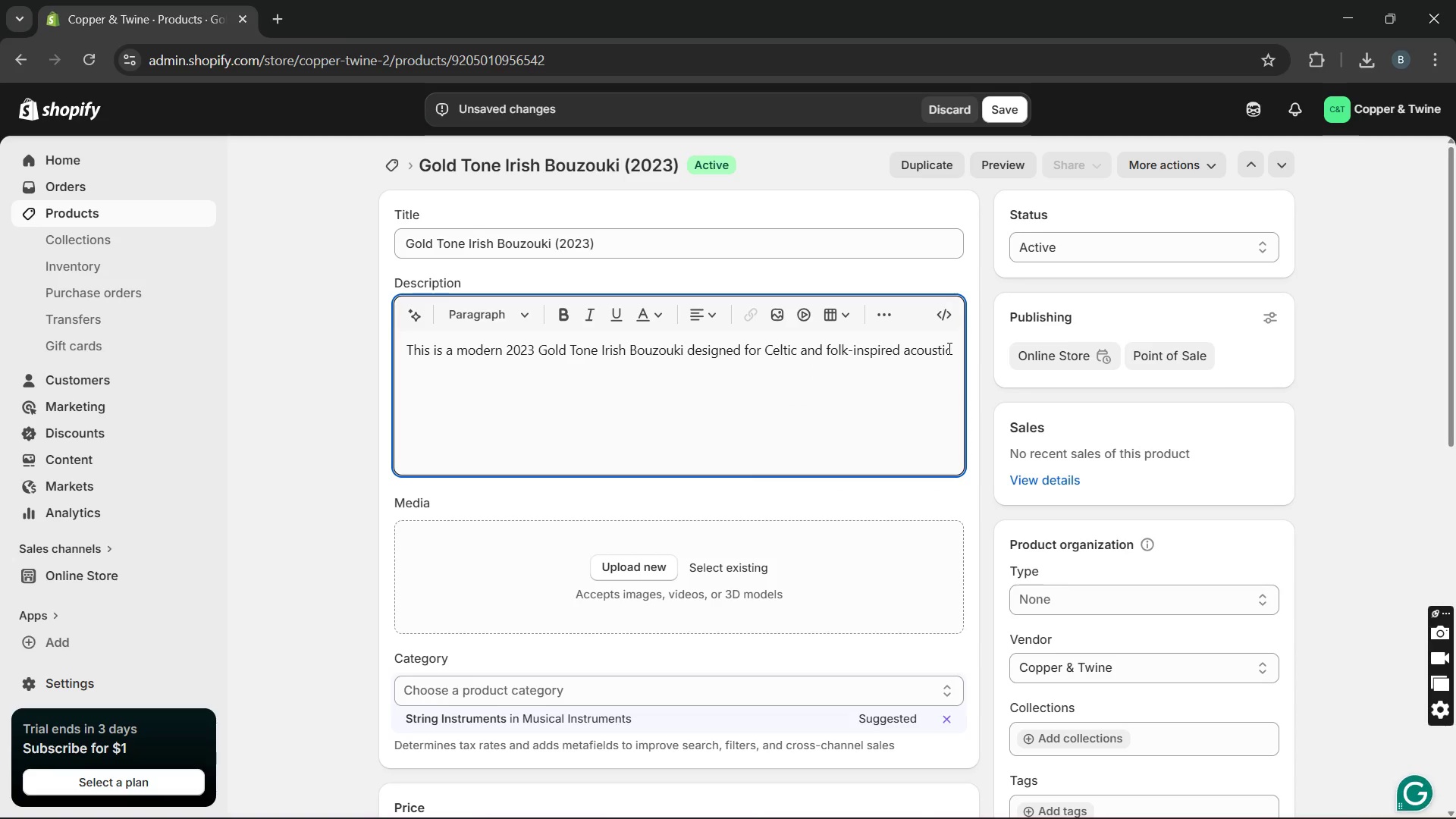 
key(ArrowRight)
 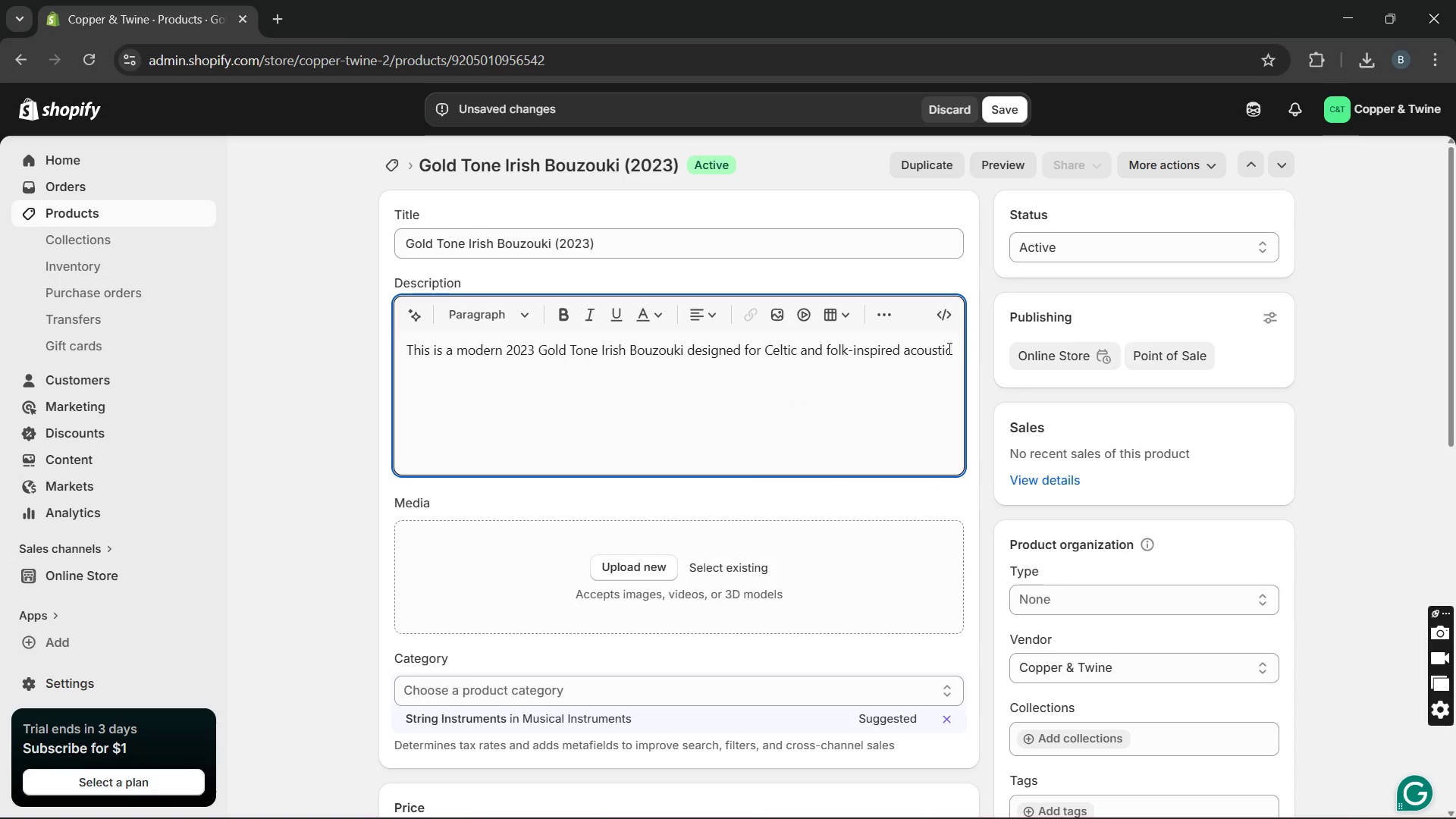 
type( performance. Crafted from th)
key(Backspace)
key(Backspace)
key(Backspace)
type( solid spruce and s)
key(Backspace)
type(fla)
 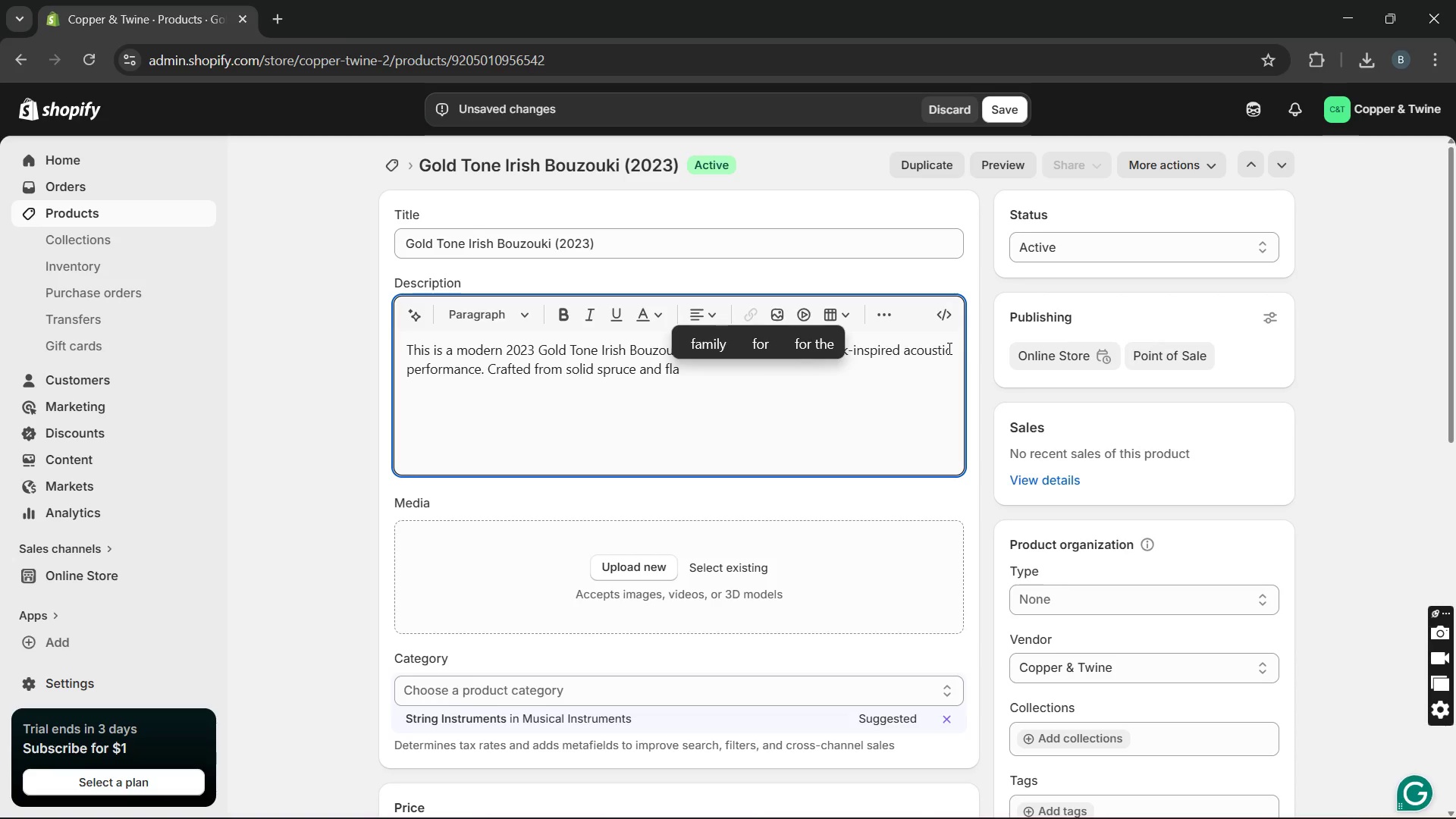 
type(me)
 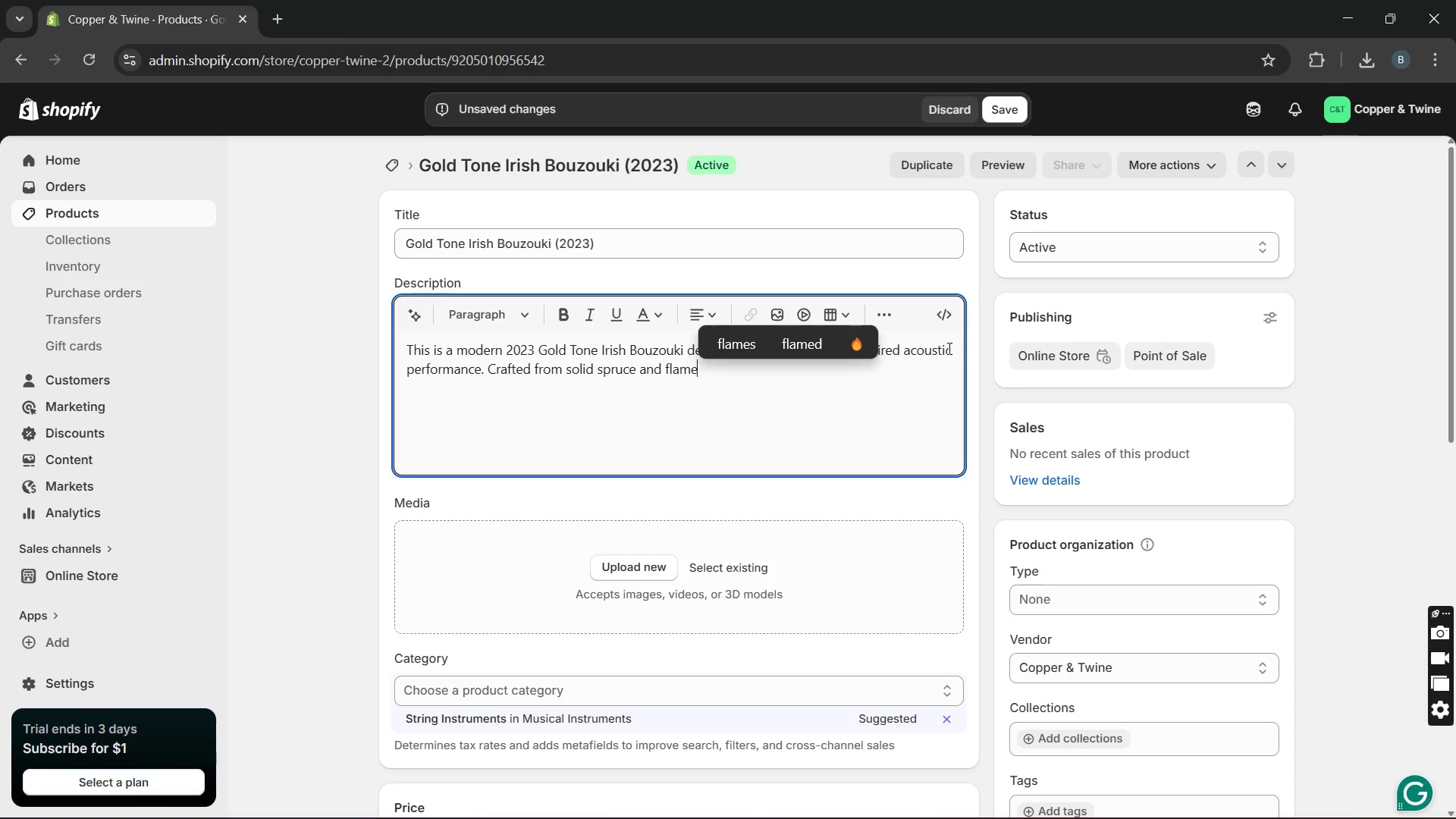 
type(d maple, )
 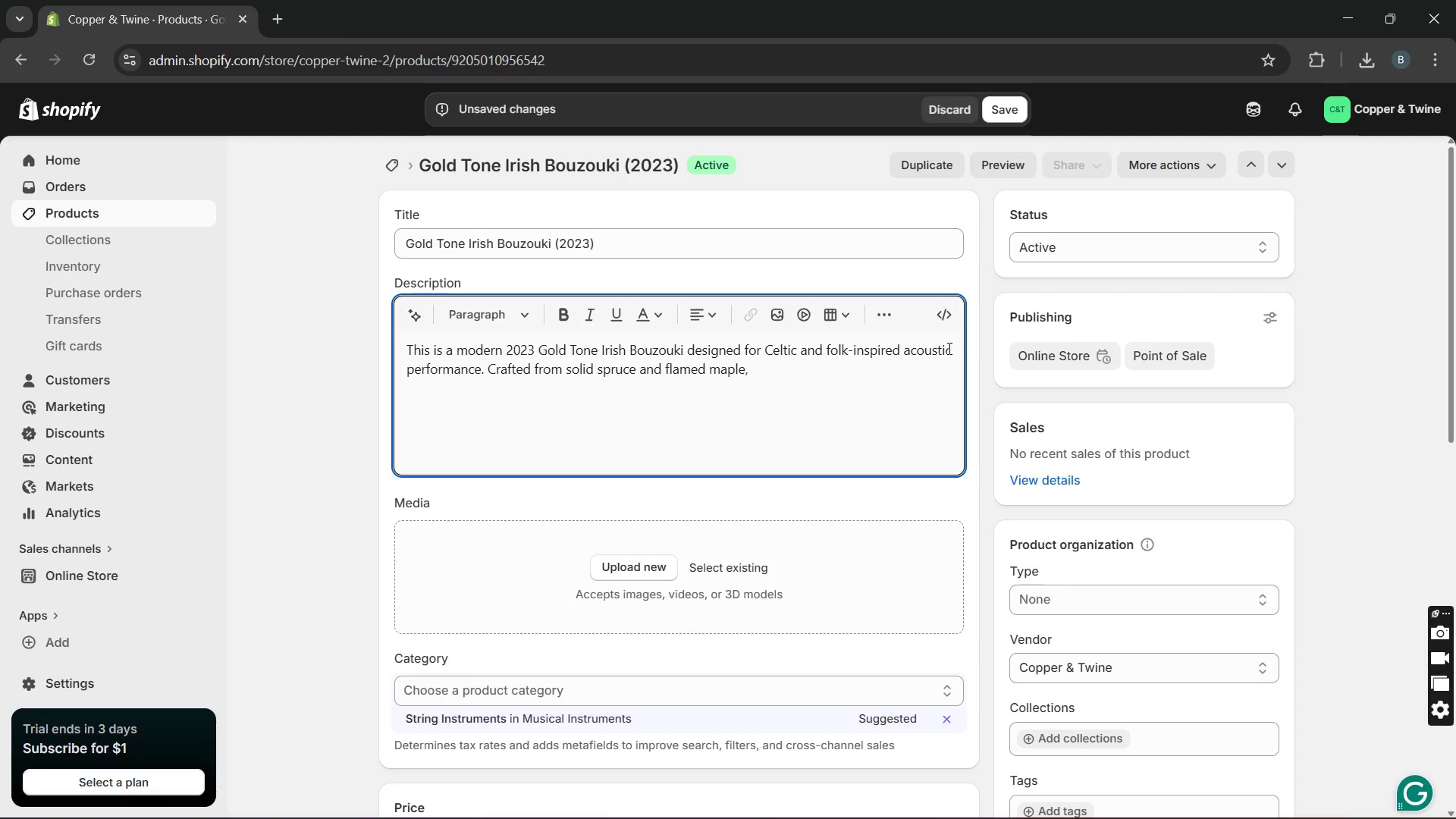 
type(the instrument combine lightweight)
 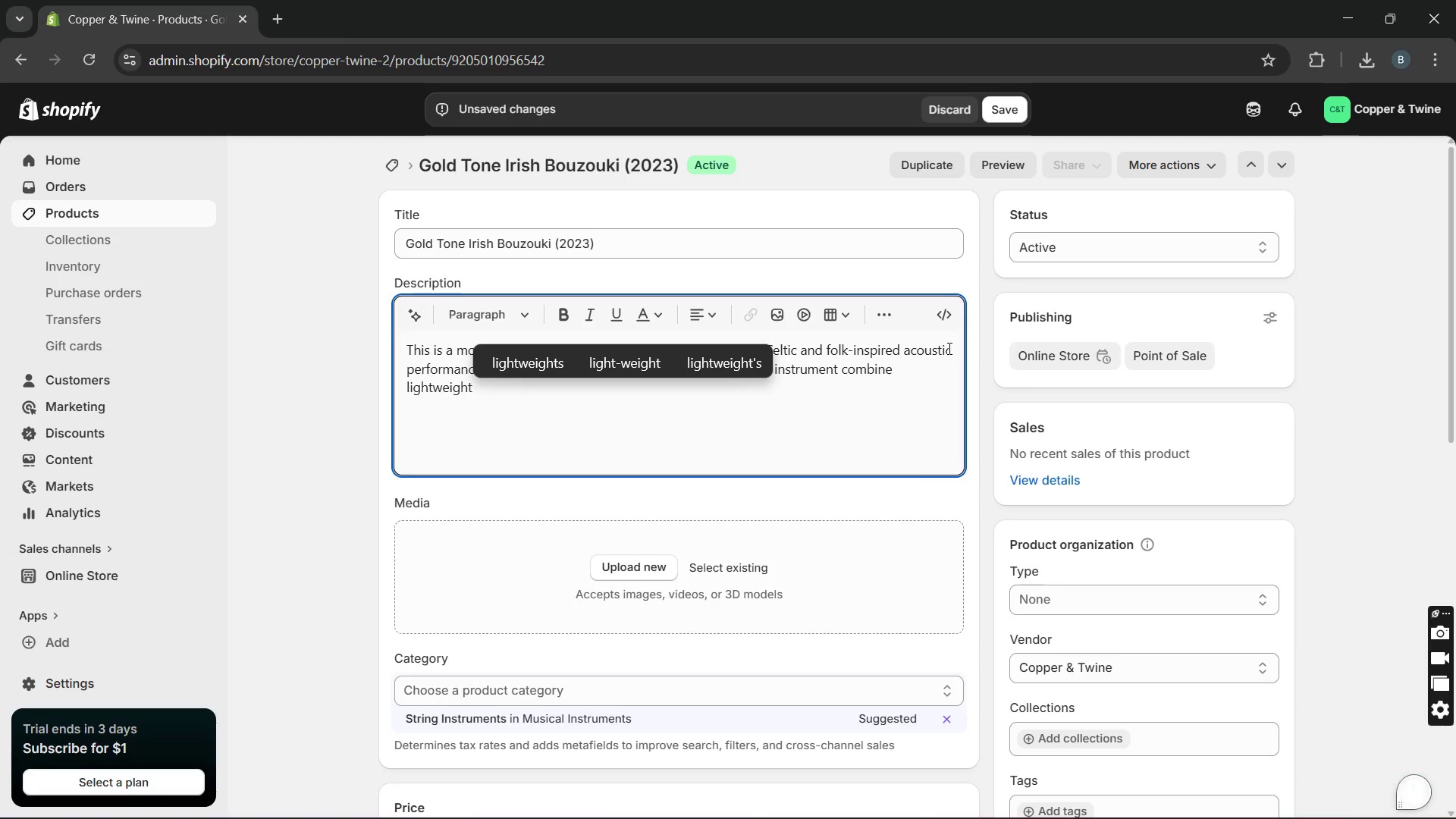 
type( craftsmanship with bright tonal response )
key(Backspace)
type(. the bouzouki  remains)
 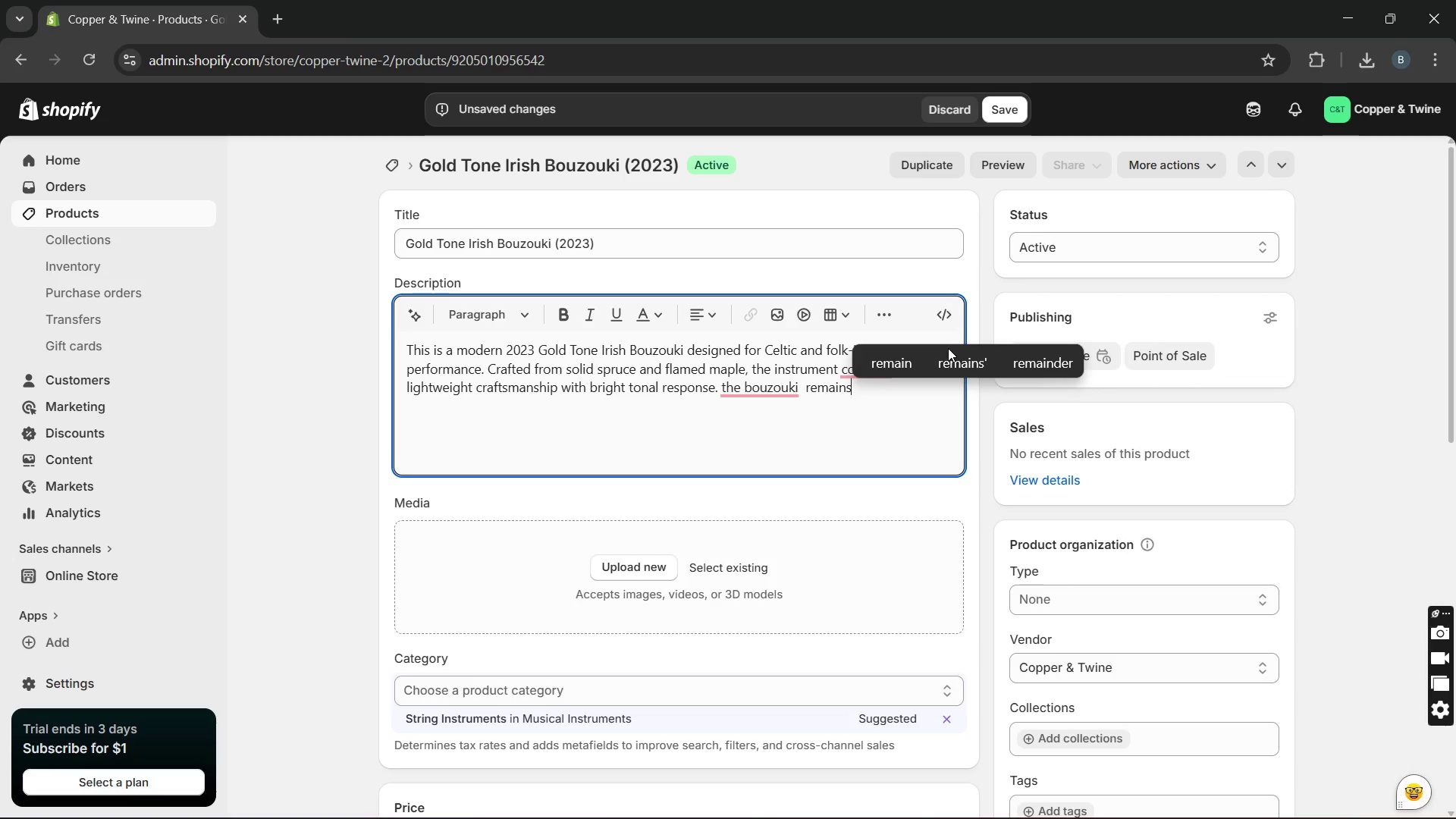 
wait(7.67)
 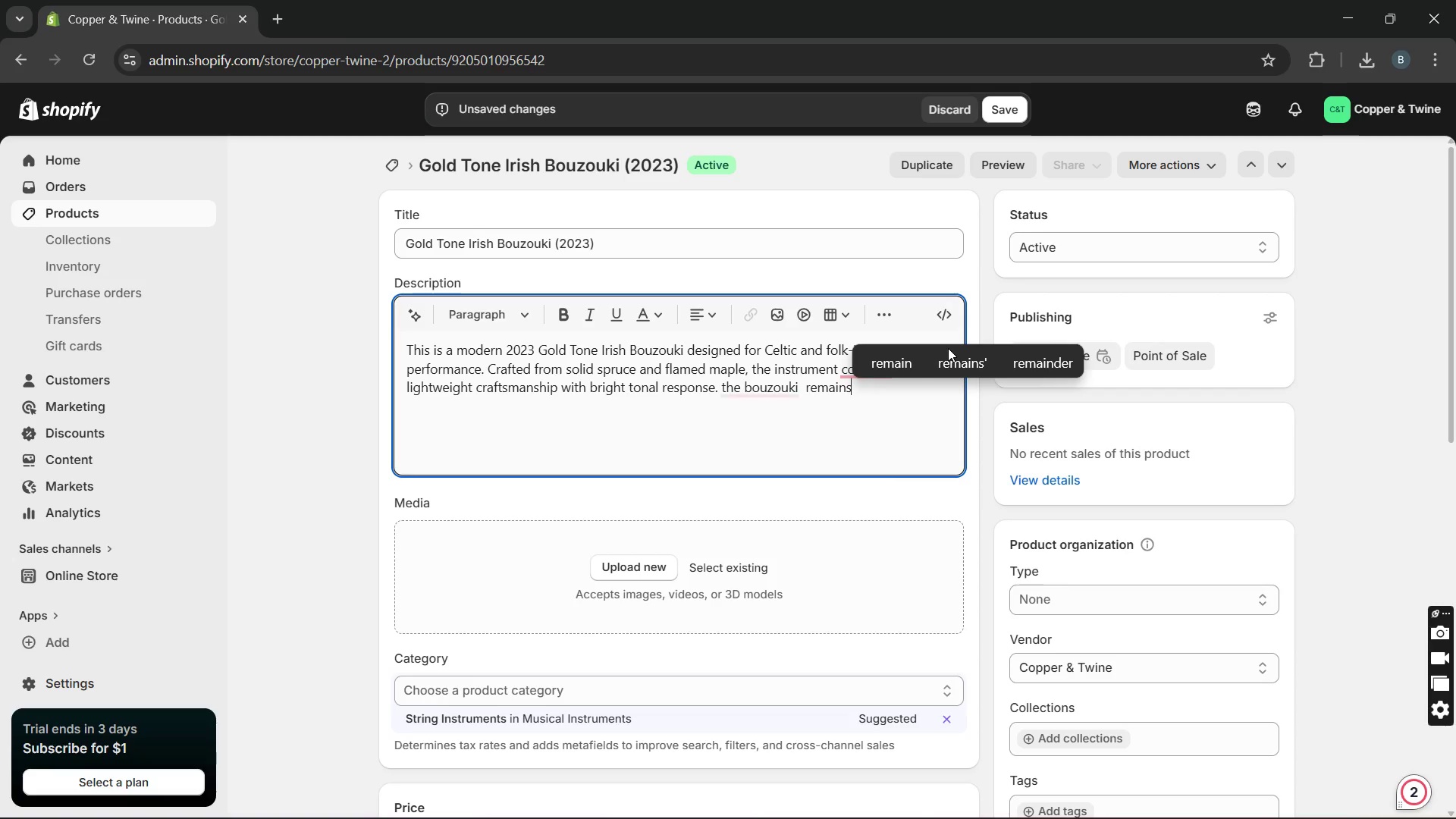 
type(i)
key(Backspace)
type( in mint condition with crisp )
 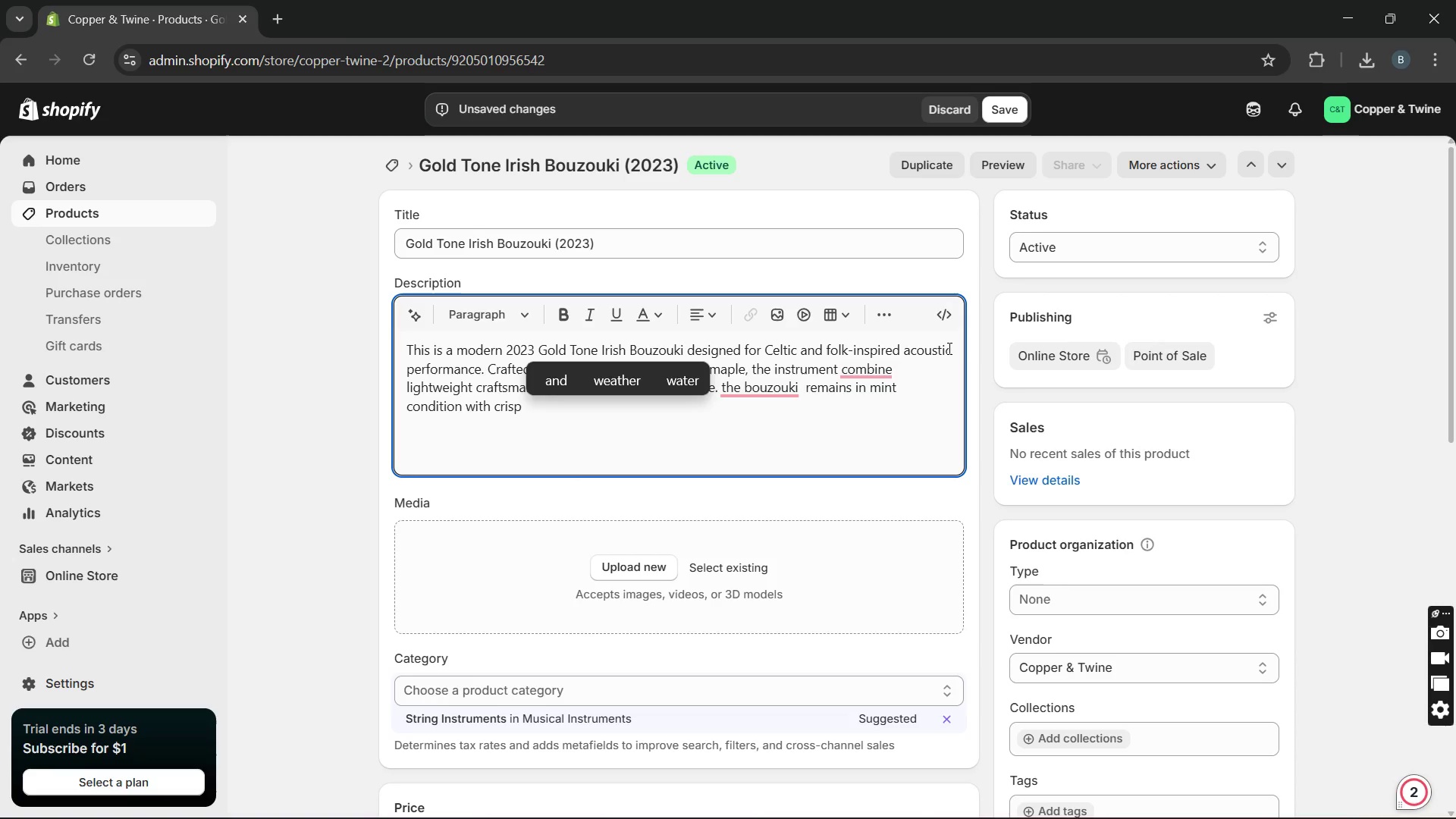 
type(articulation, balanced projection )
key(Backspace)
type(, and rich sustain )
key(Backspace)
type(. It is ideal for folk musicians. )
key(Backspace)
key(Backspace)
type(, session players, and acoustic performers)
 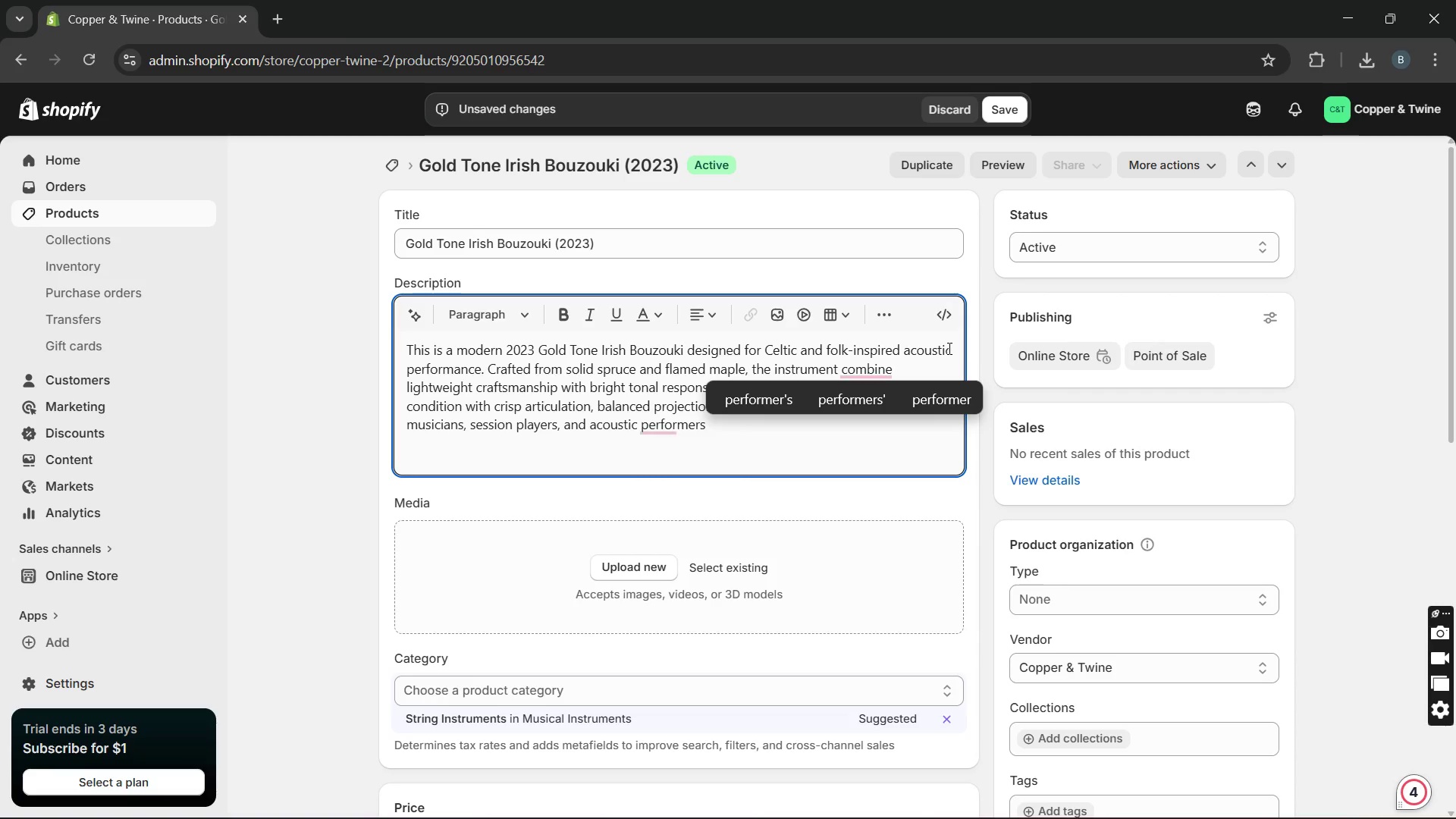 
key(Period)
 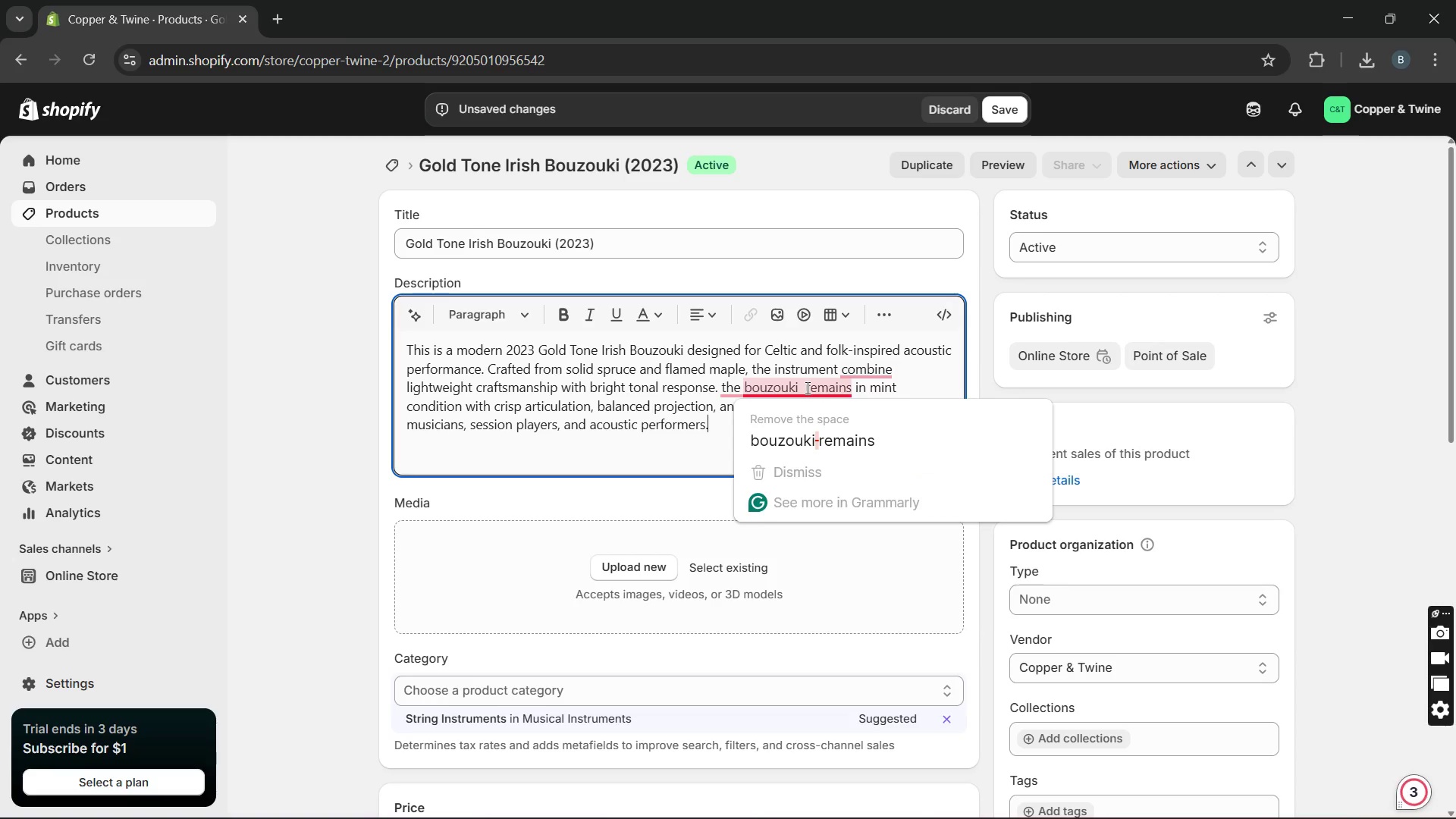 
left_click([808, 433])
 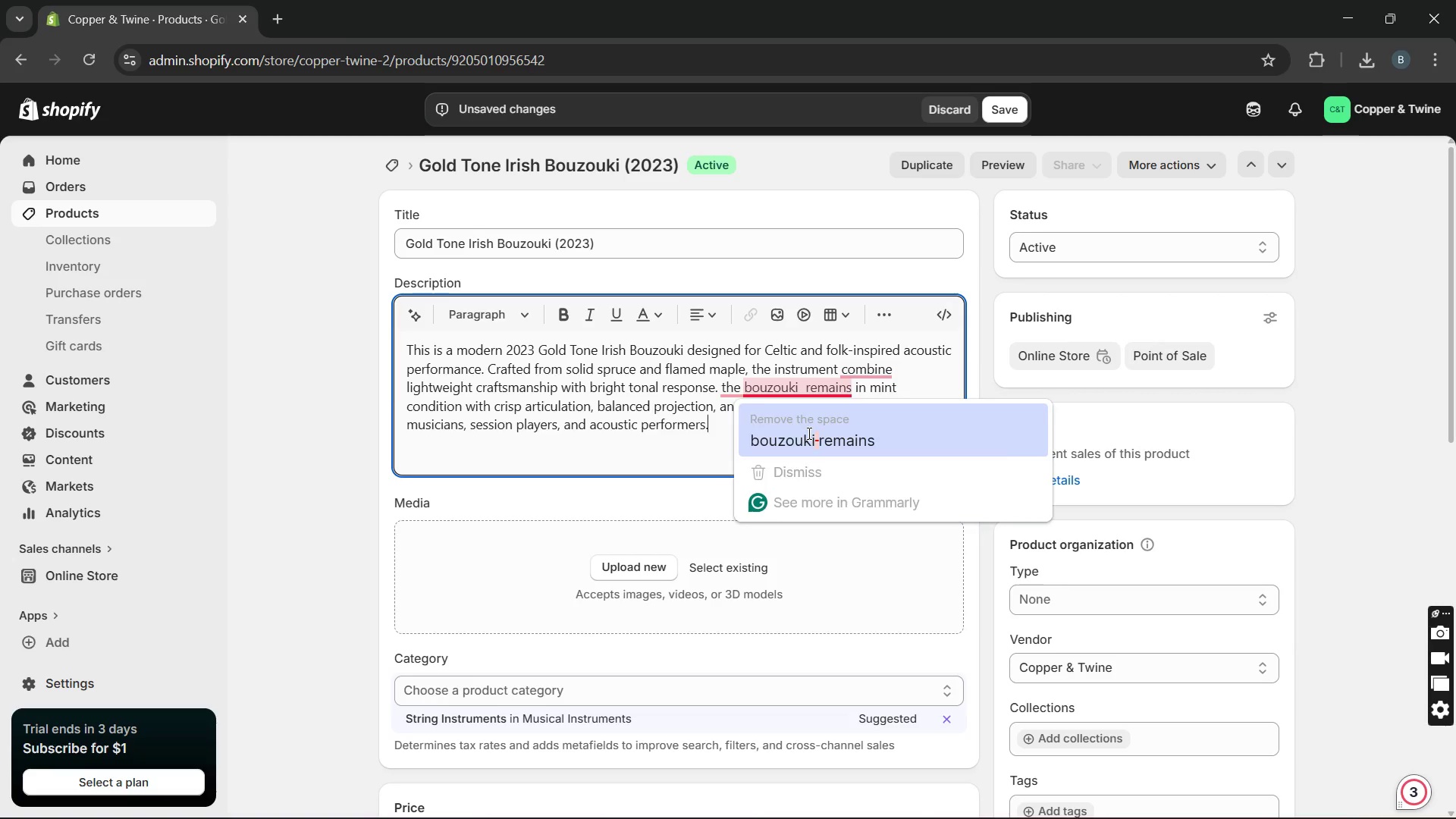 
hold_key(key=Unknown, duration=6.06)
 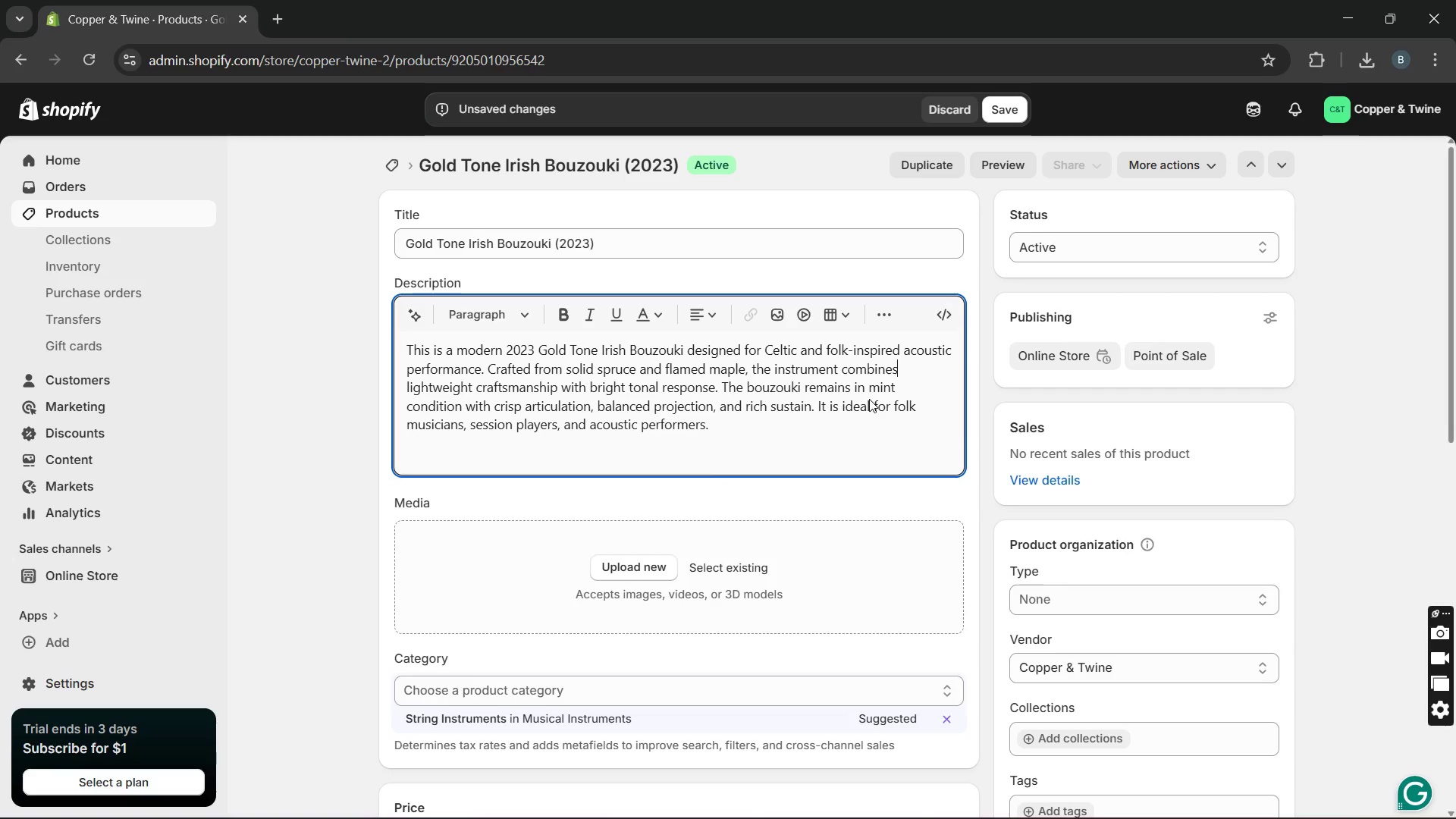 
left_click([726, 384])
 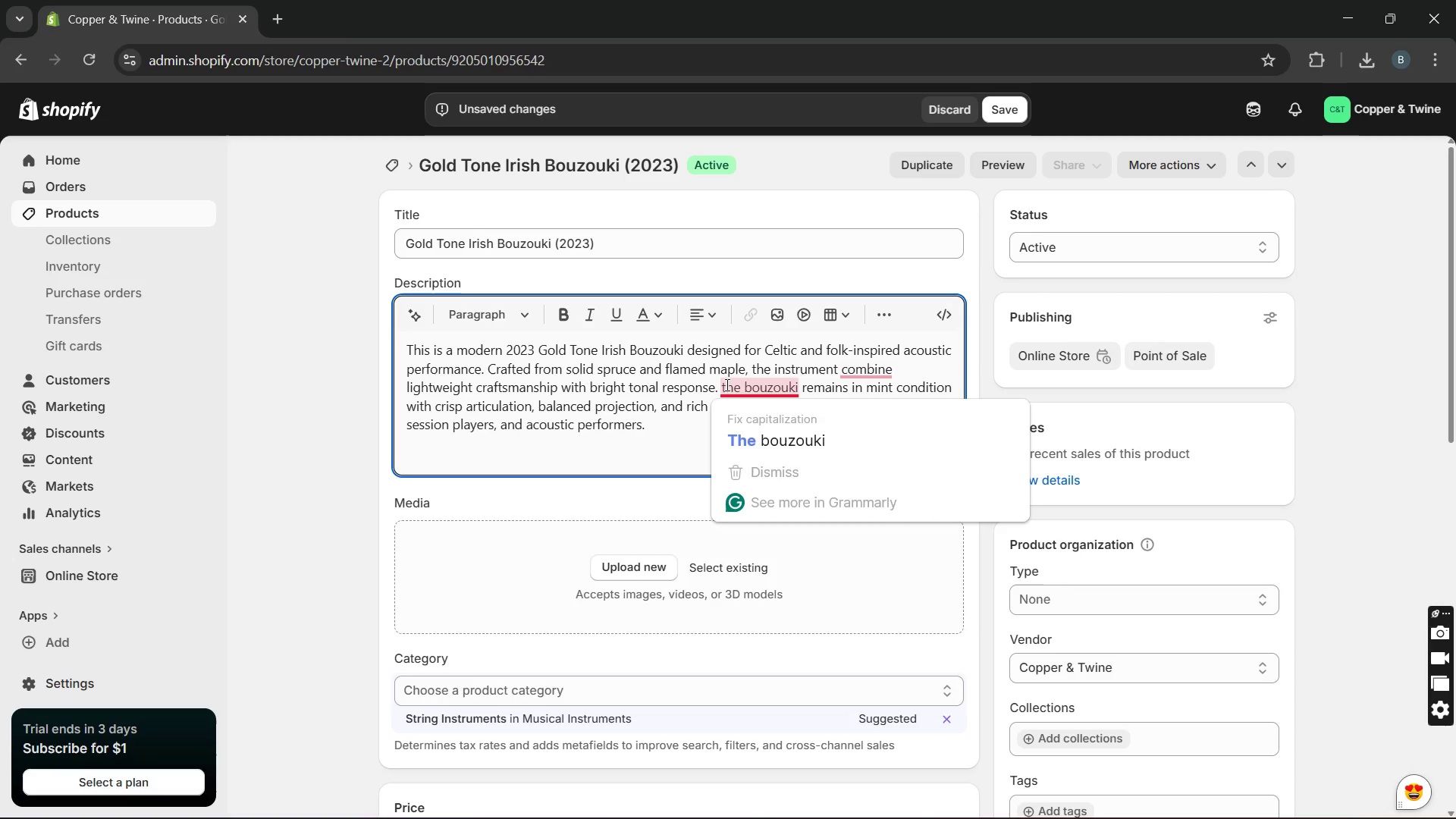 
key(Backspace)
 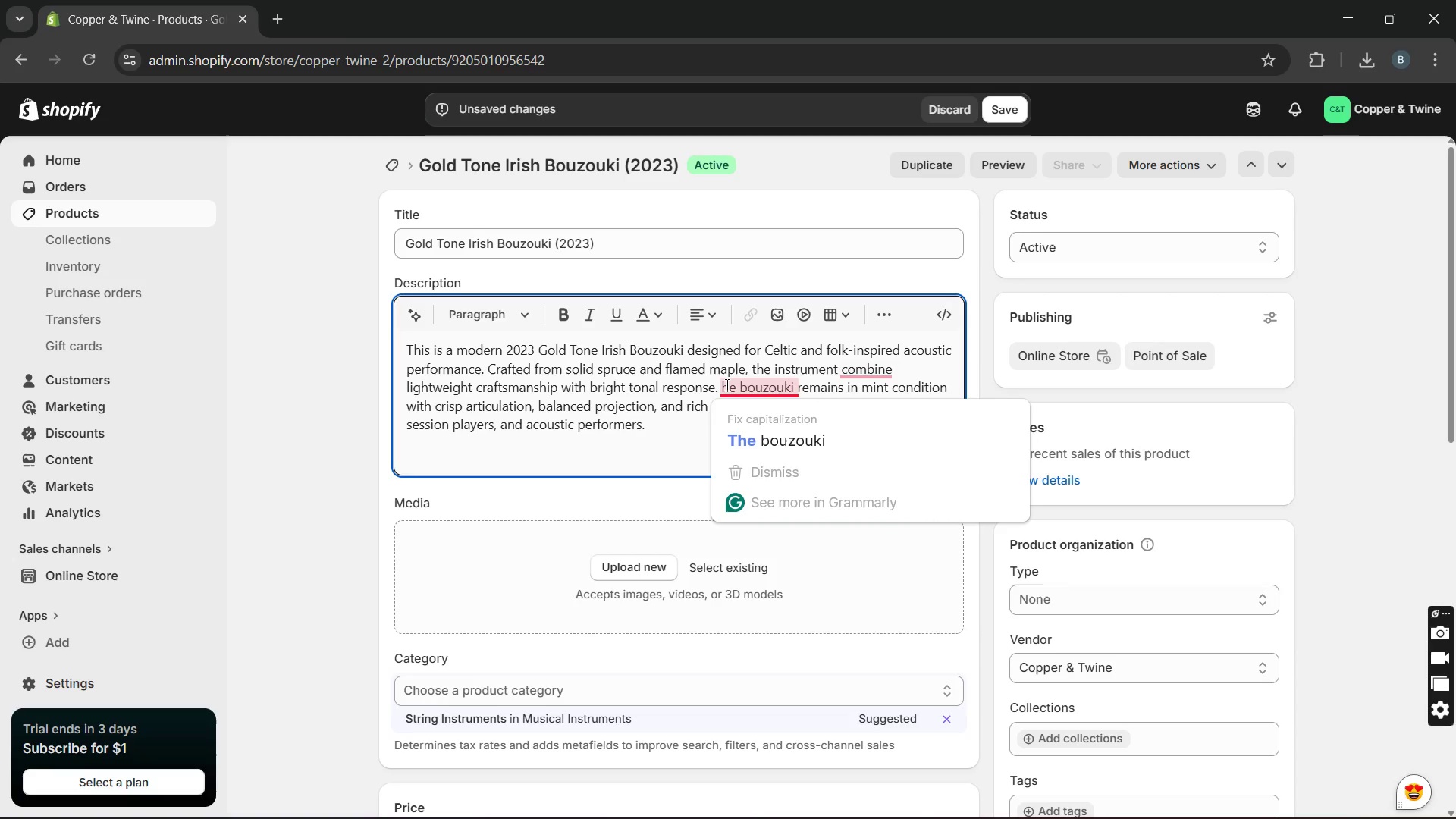 
key(CapsLock)
 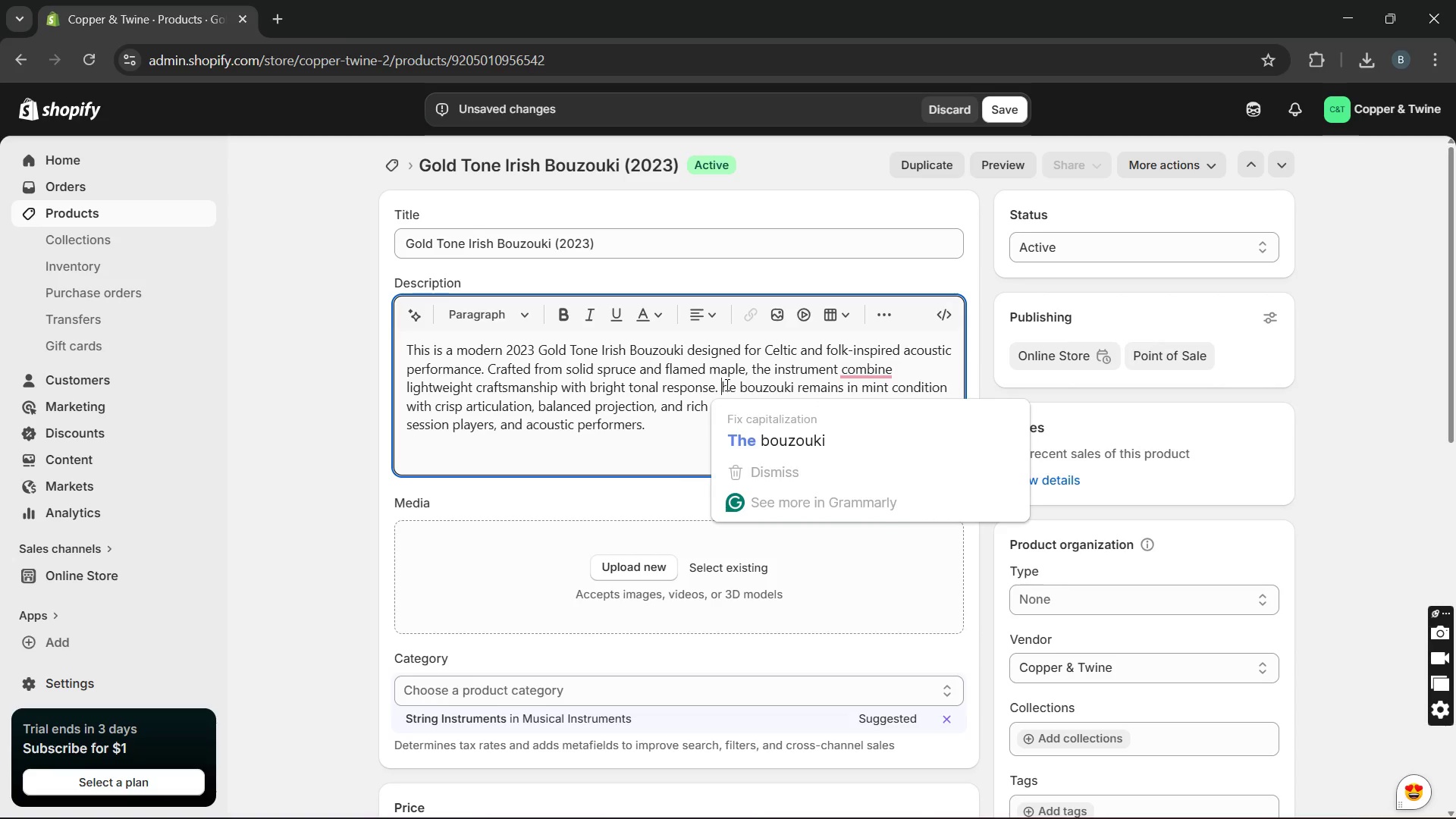 
key(T)
 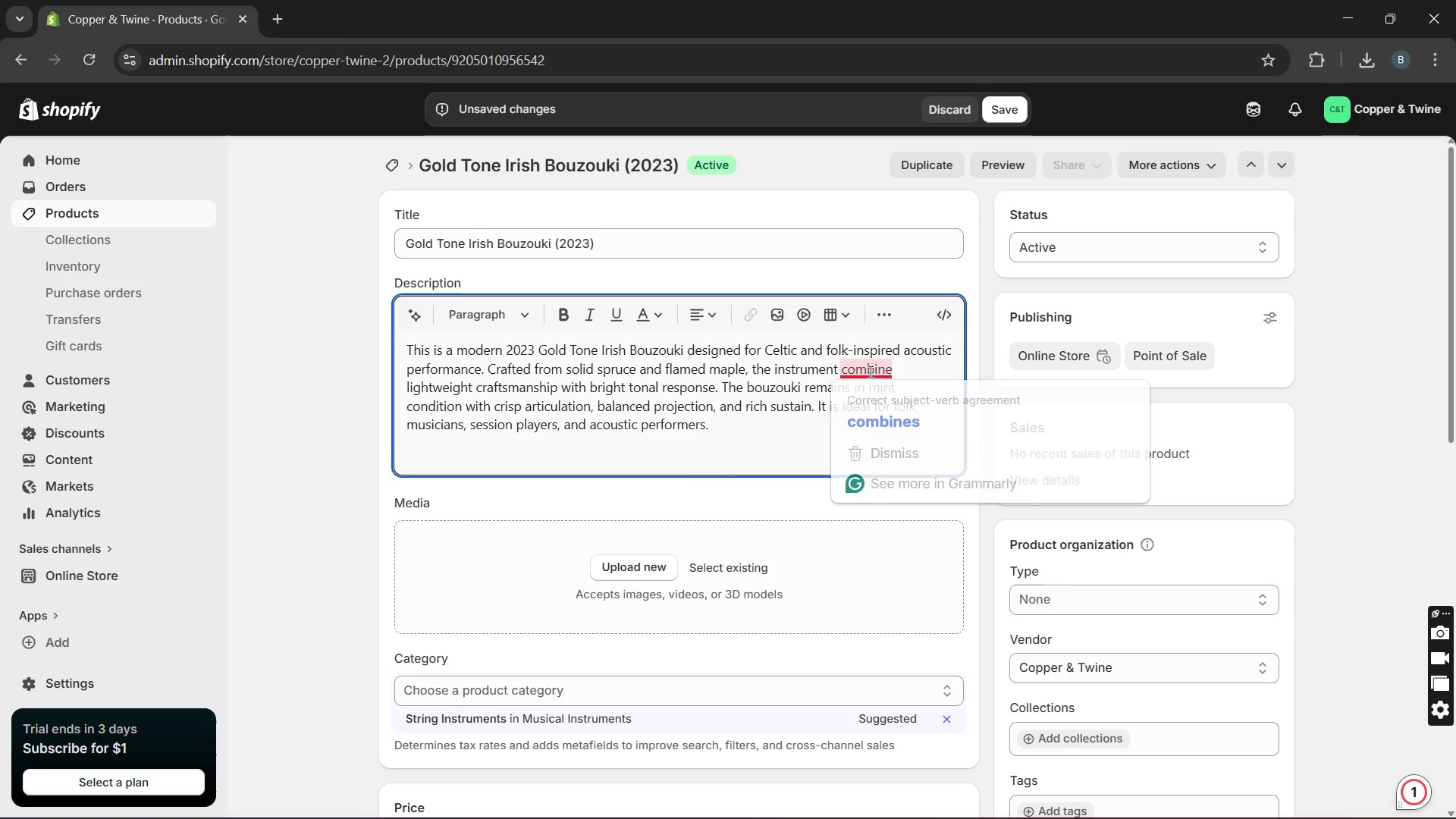 
left_click([869, 399])
 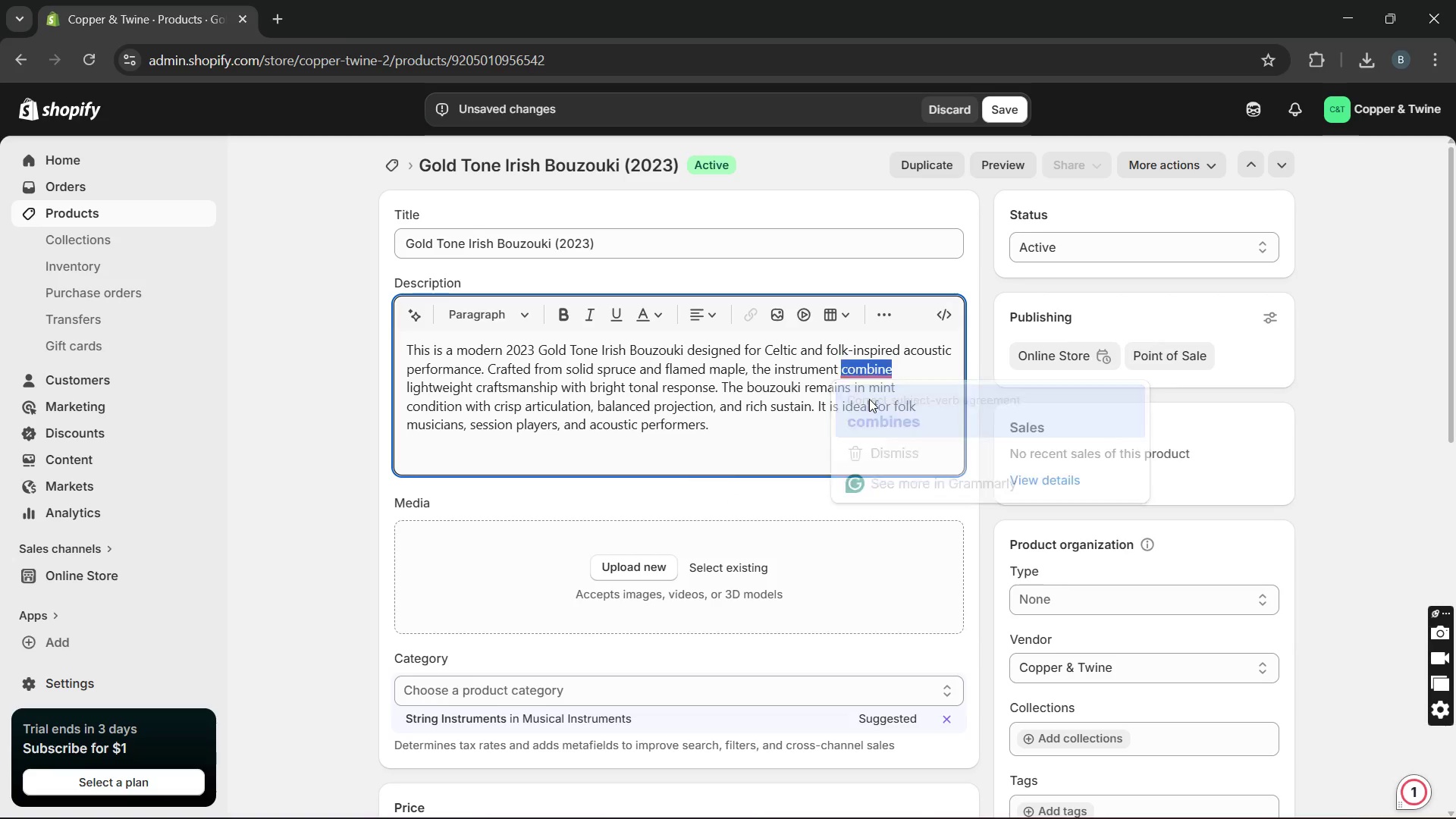 
key(Unknown)
 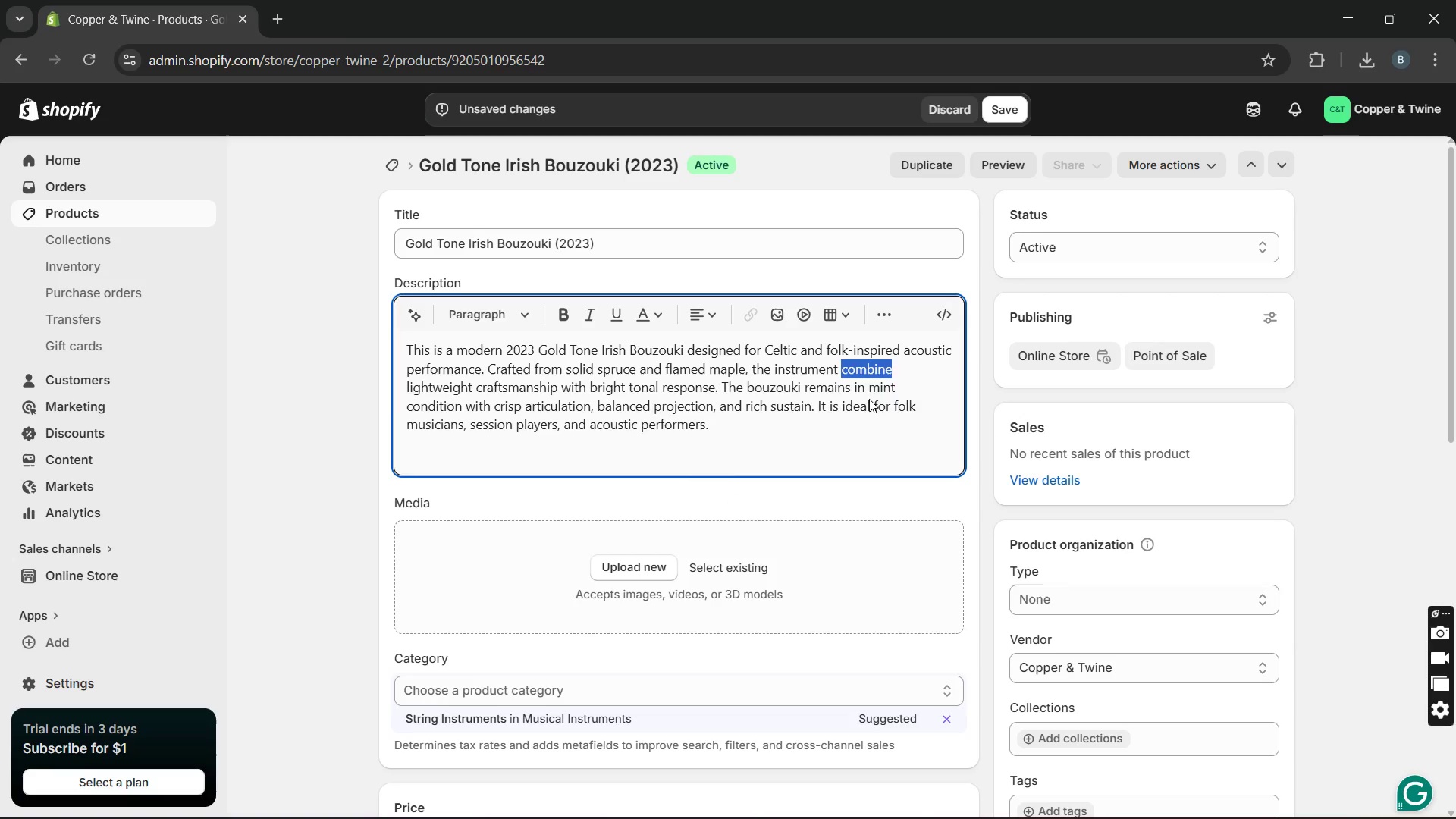 
key(Unknown)
 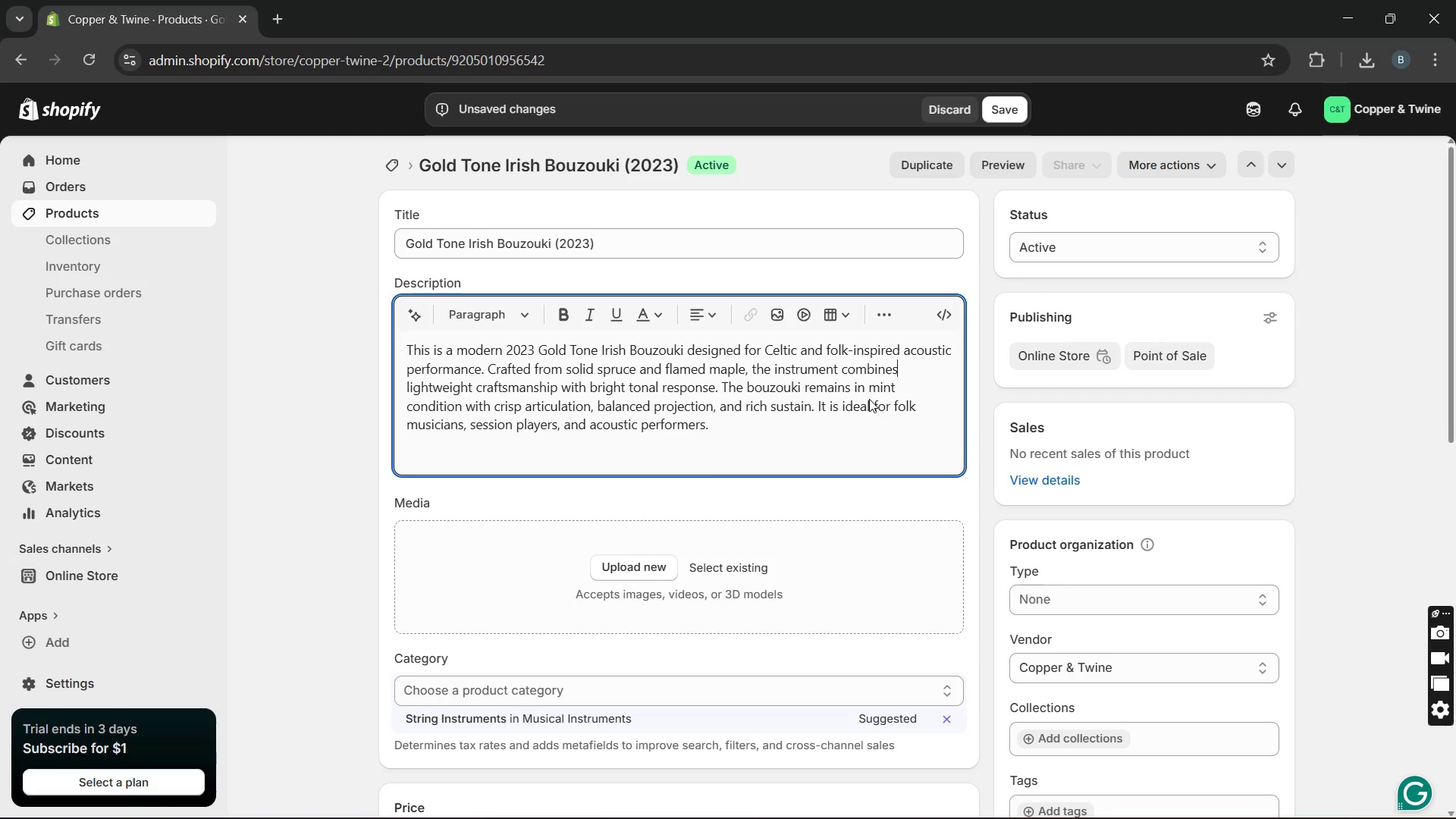 
key(Unknown)
 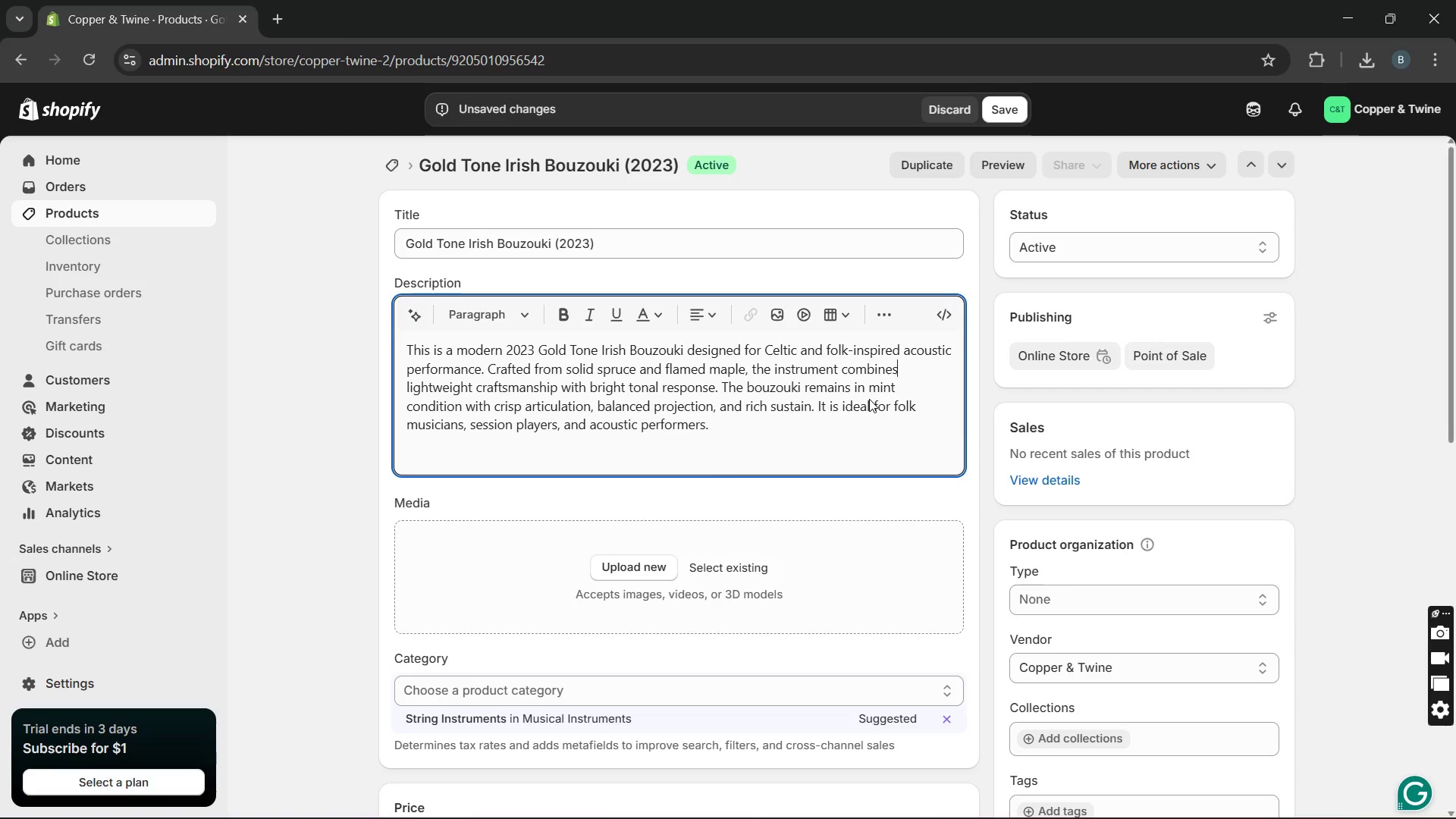 
key(Unknown)
 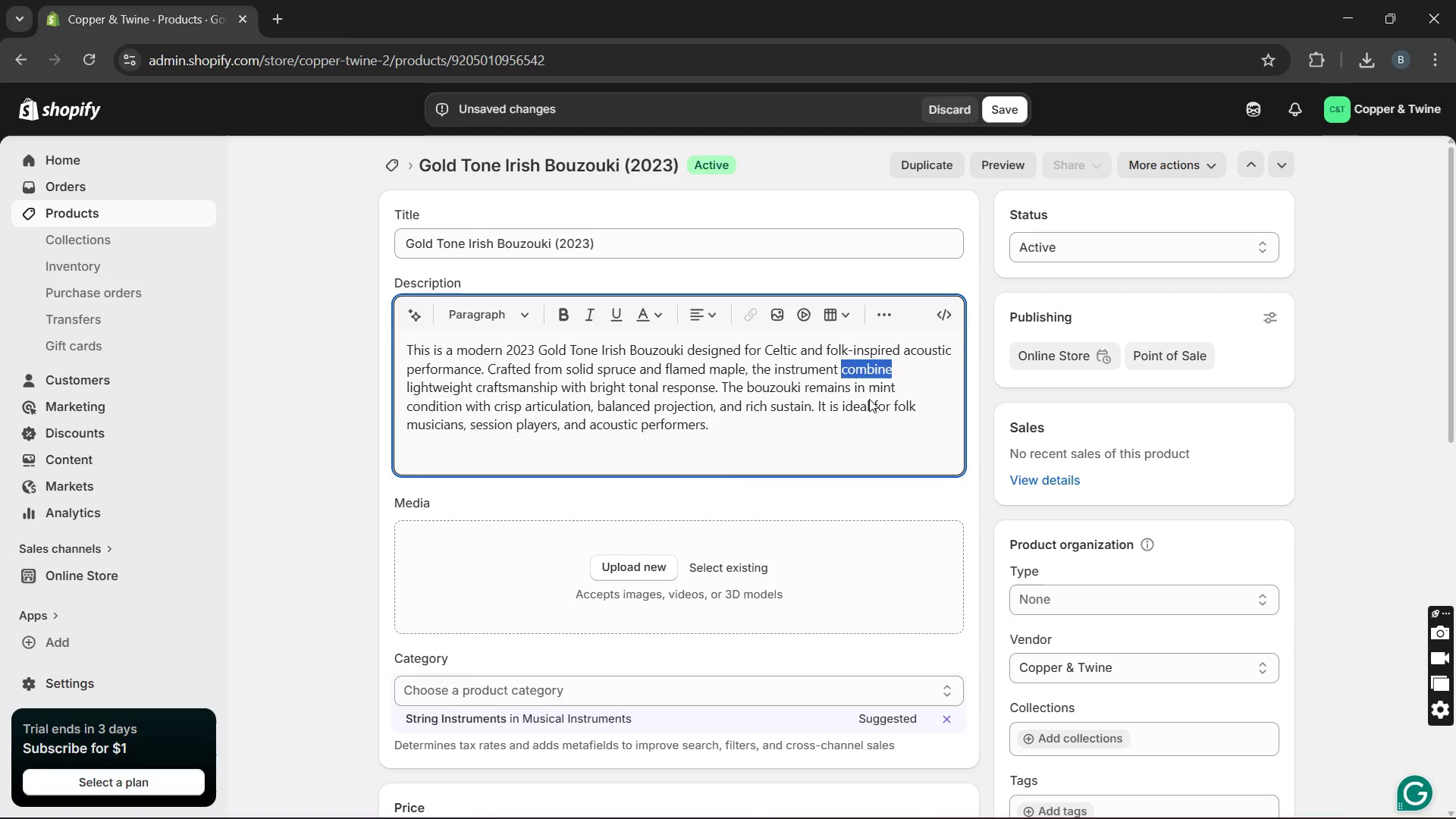 
key(Unknown)
 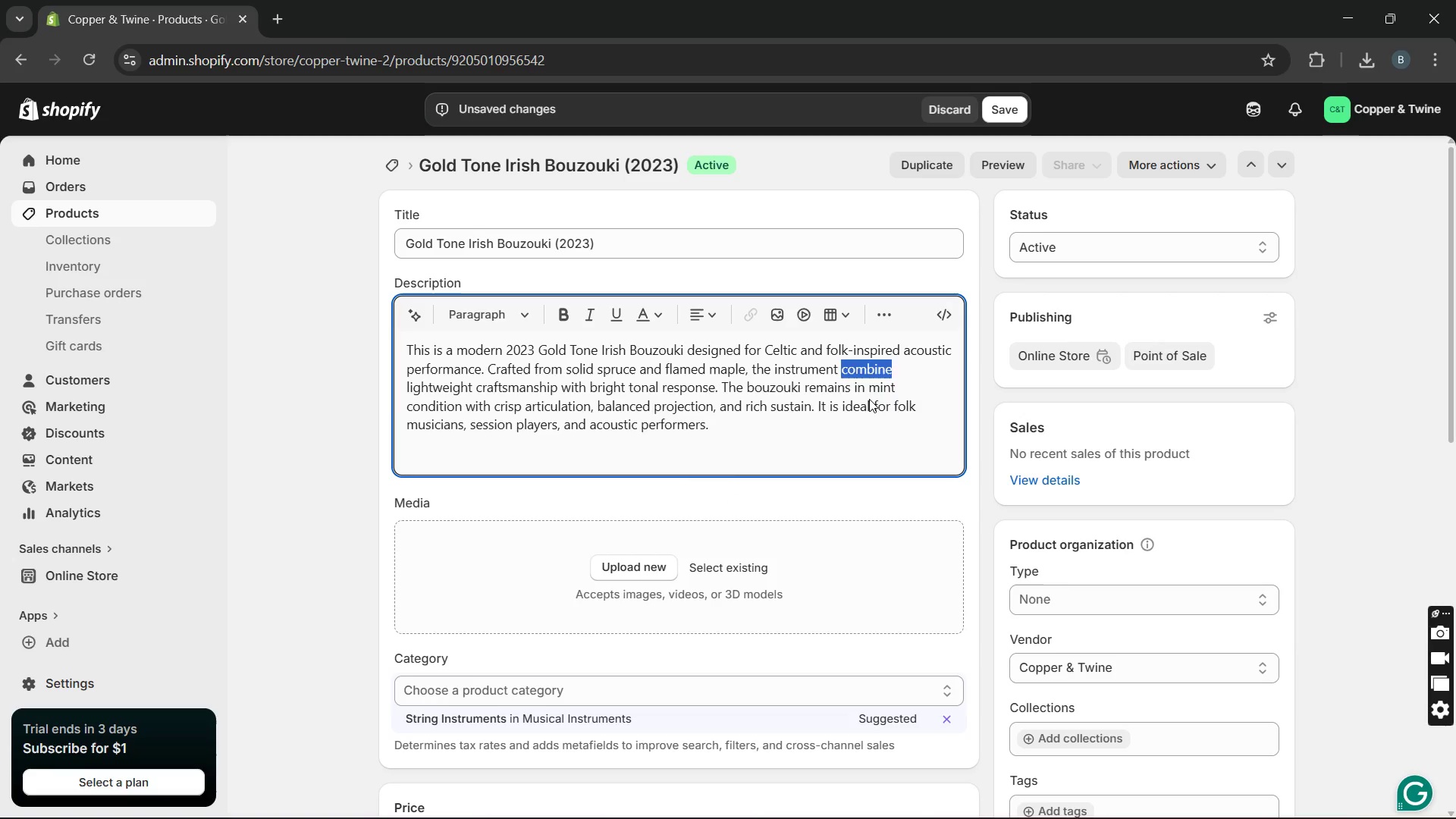 
key(Unknown)
 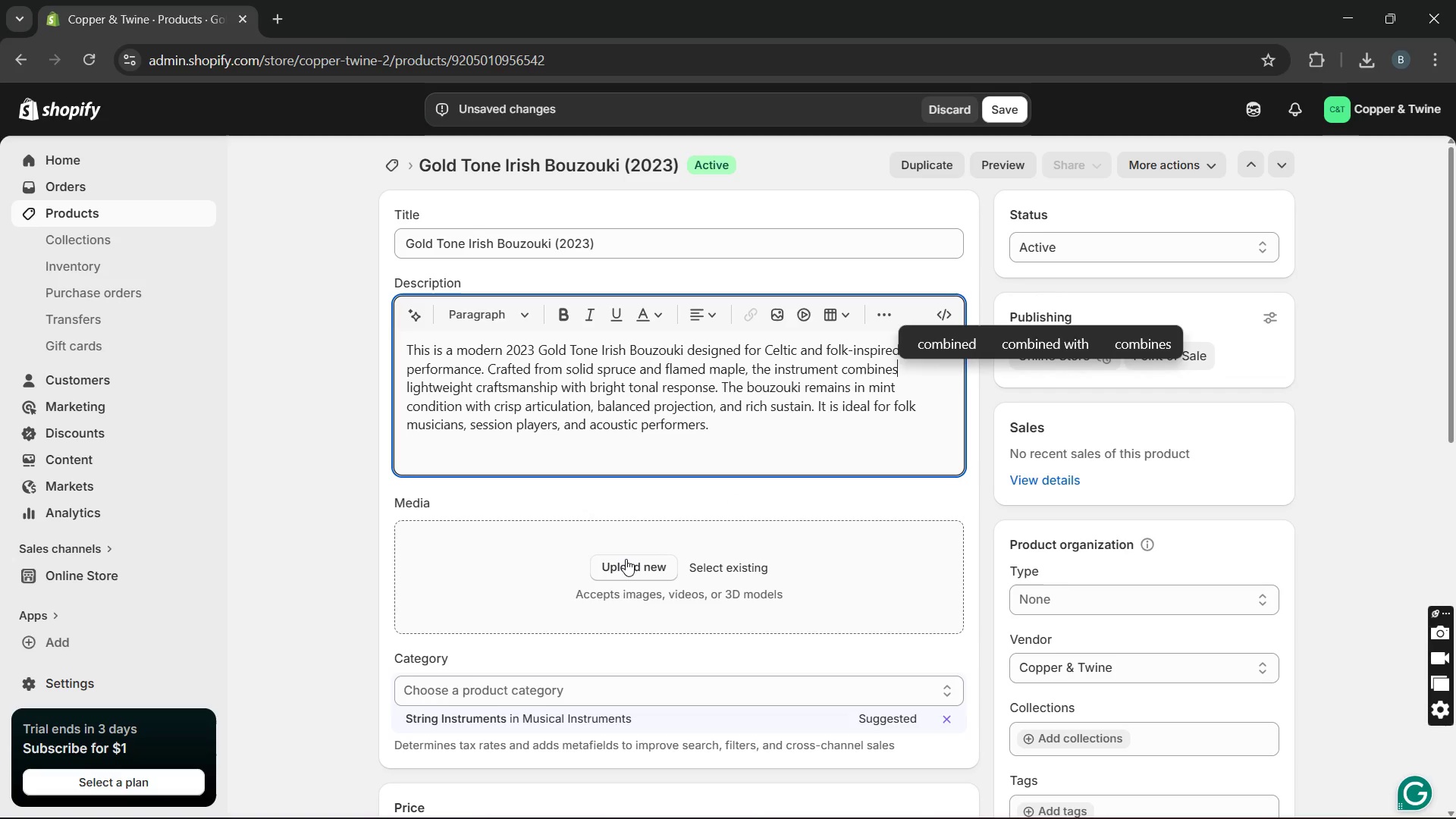 
left_click([626, 559])
 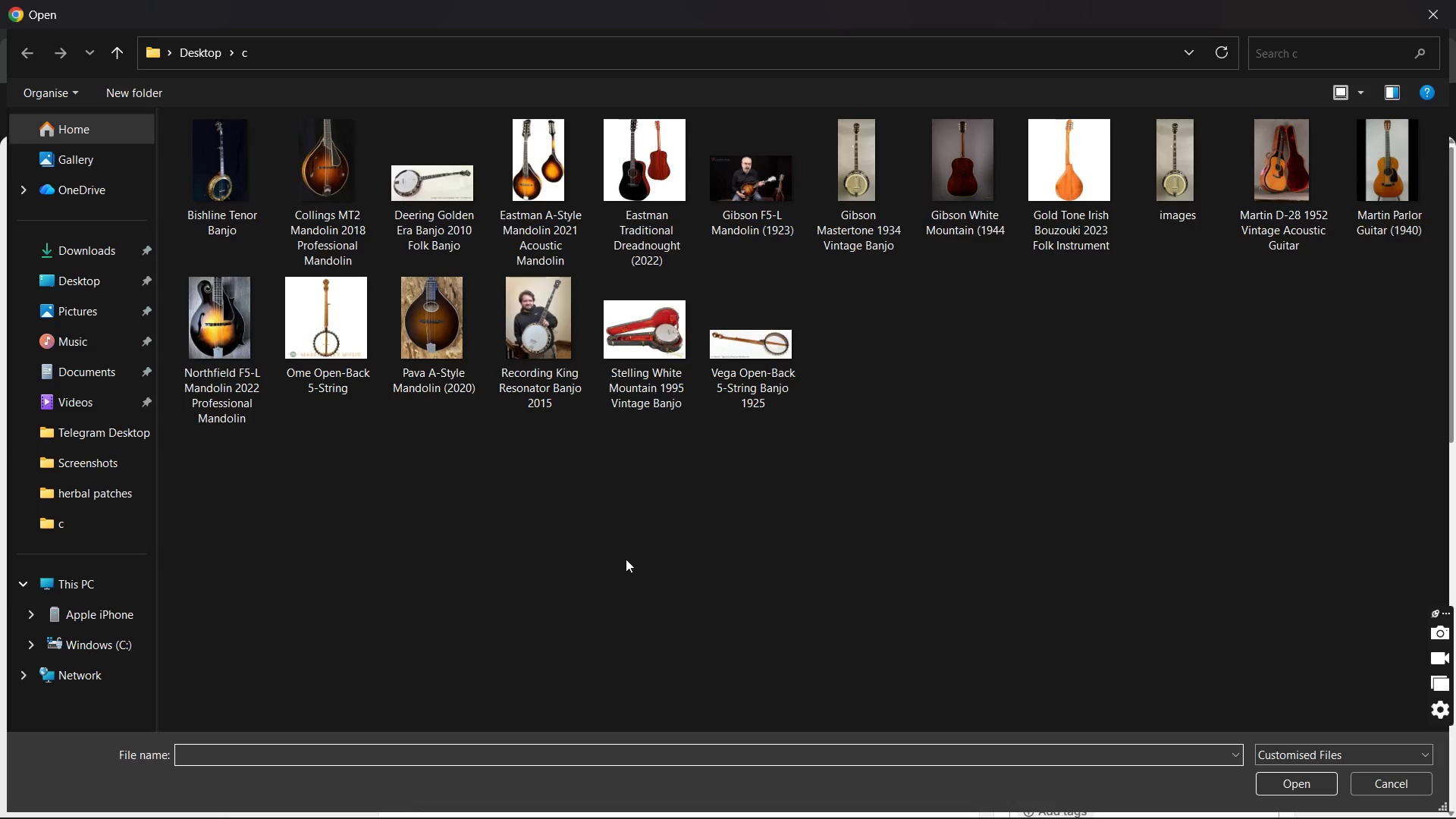 
wait(12.0)
 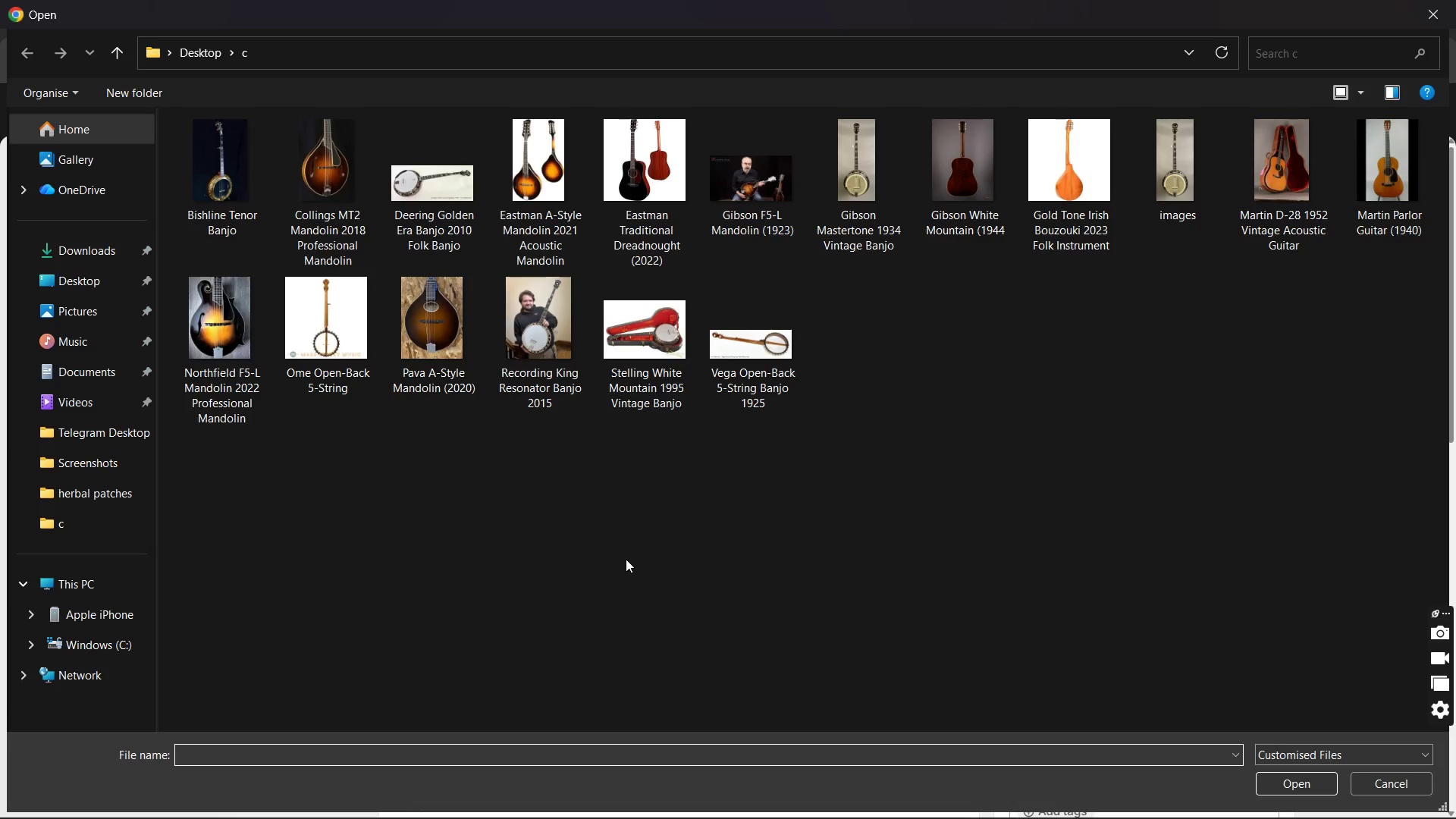 
double_click([1072, 184])
 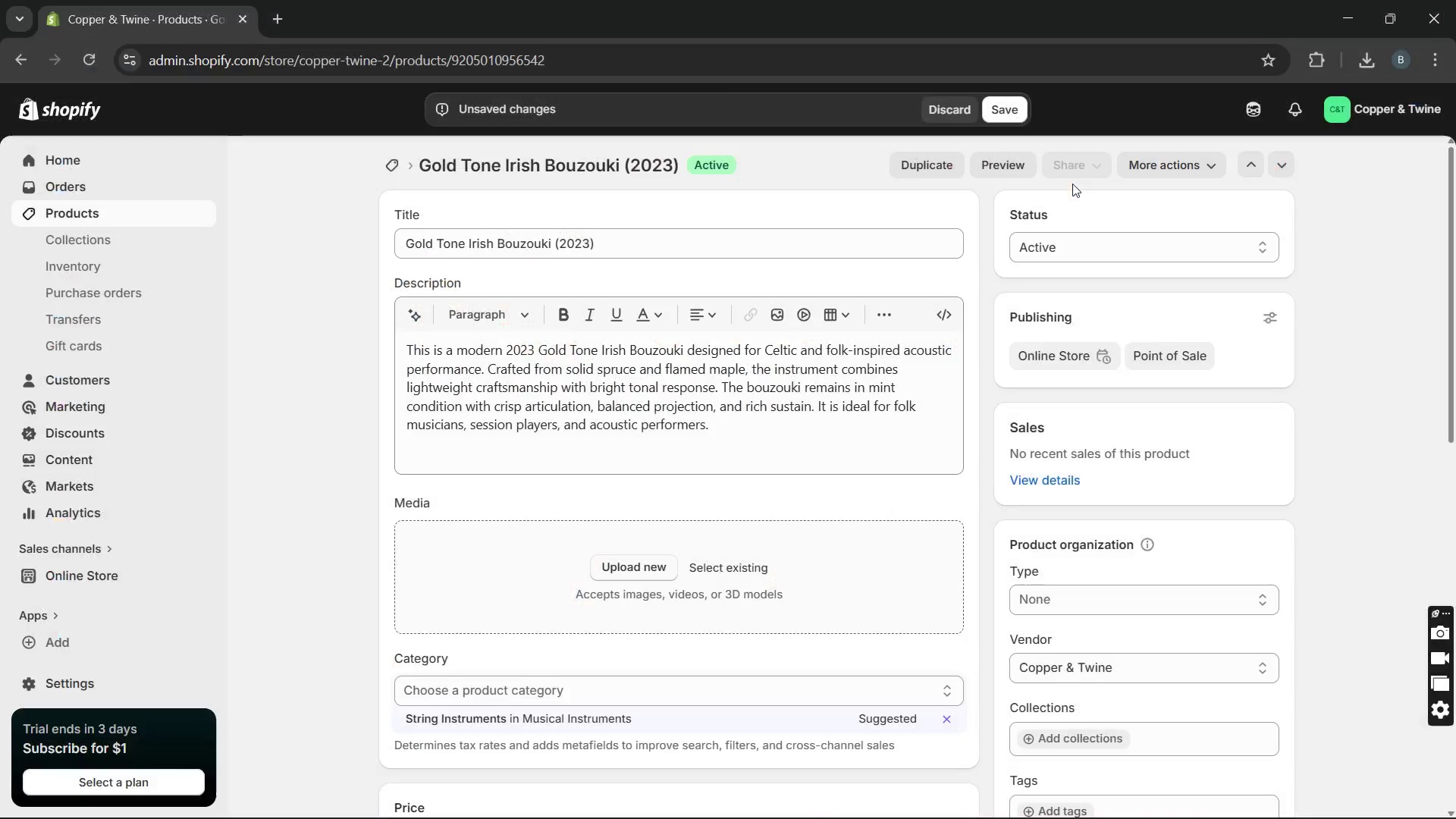 
triple_click([1072, 184])
 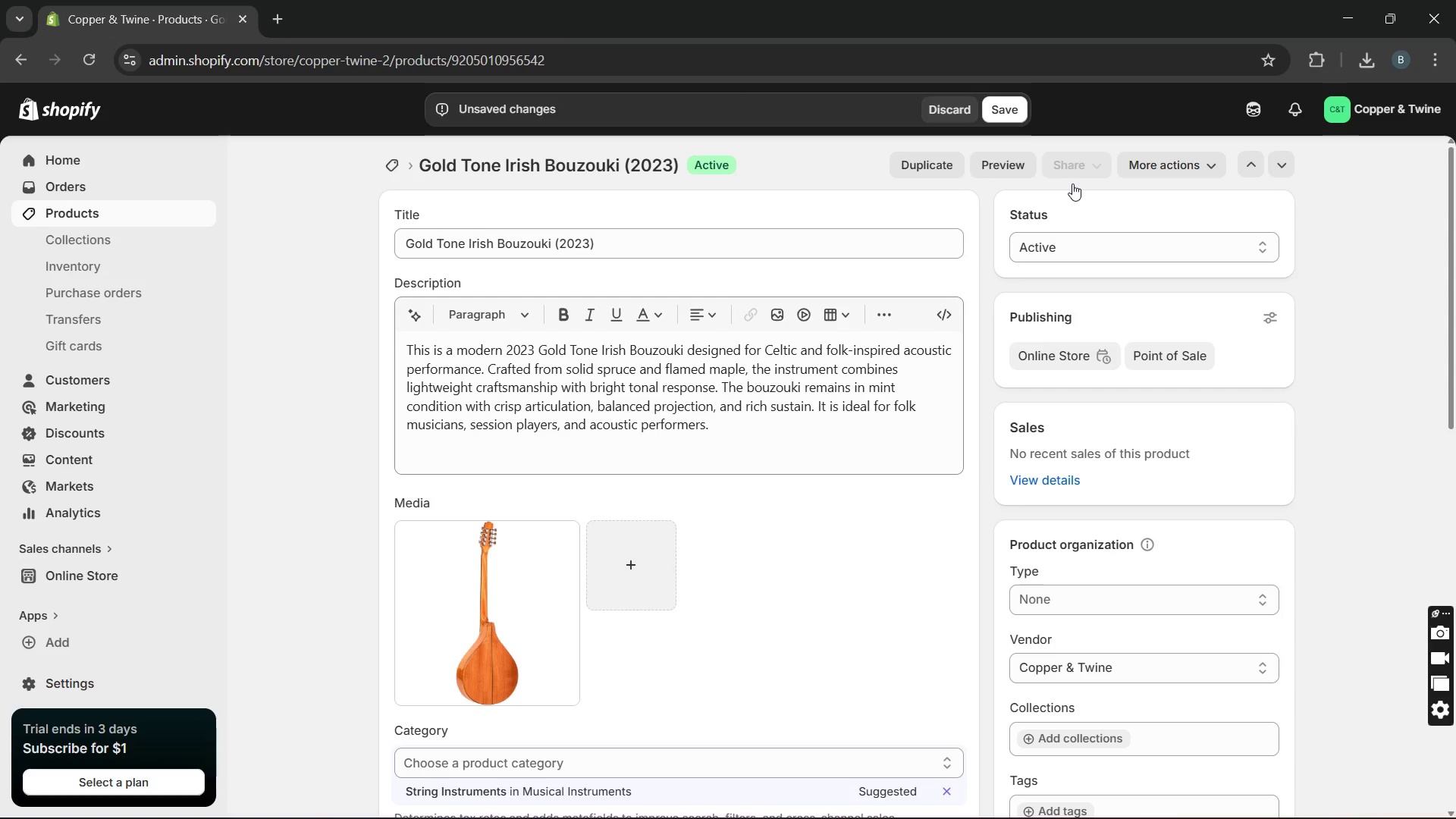 
wait(17.19)
 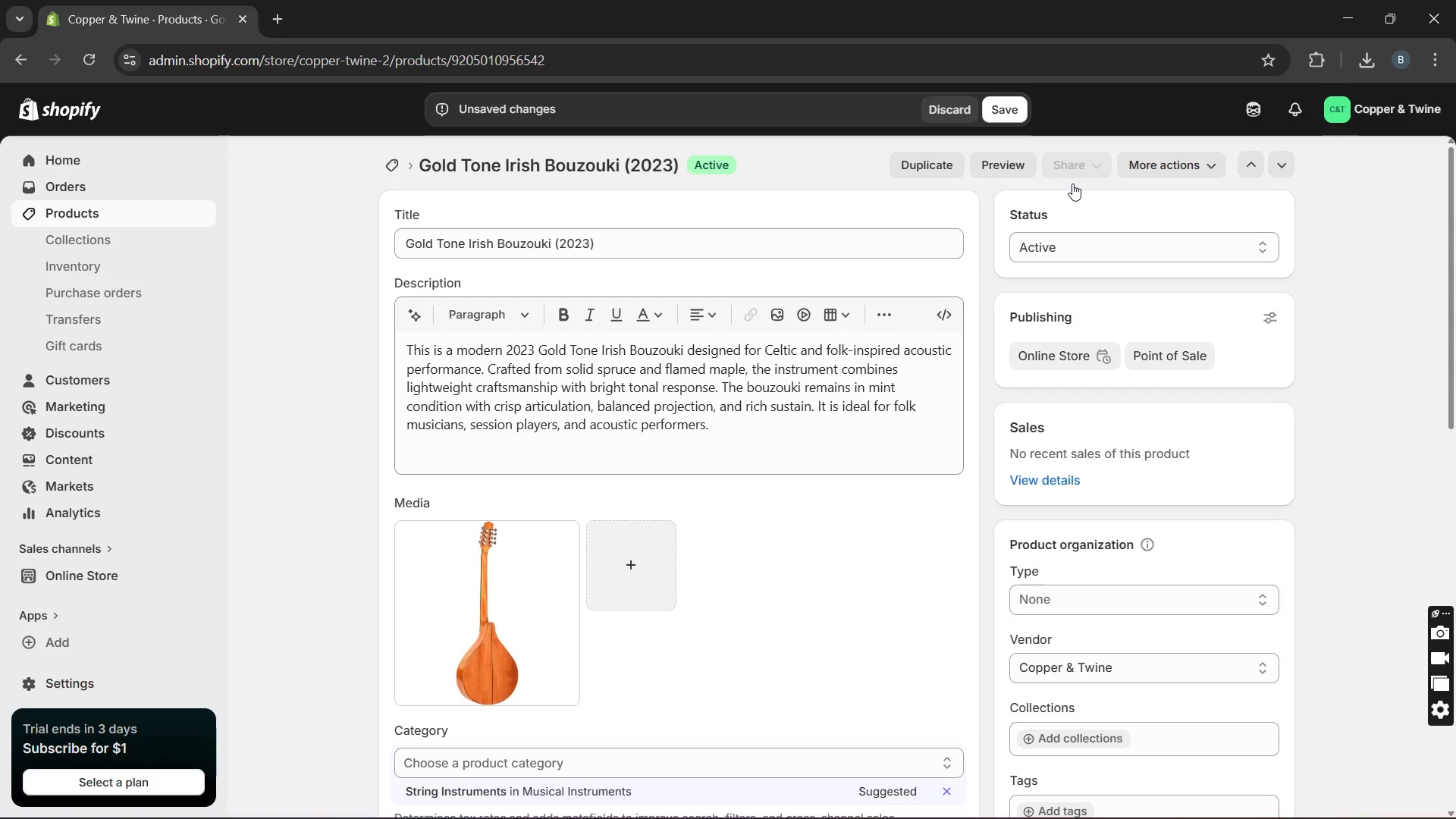 
left_click([1028, 708])
 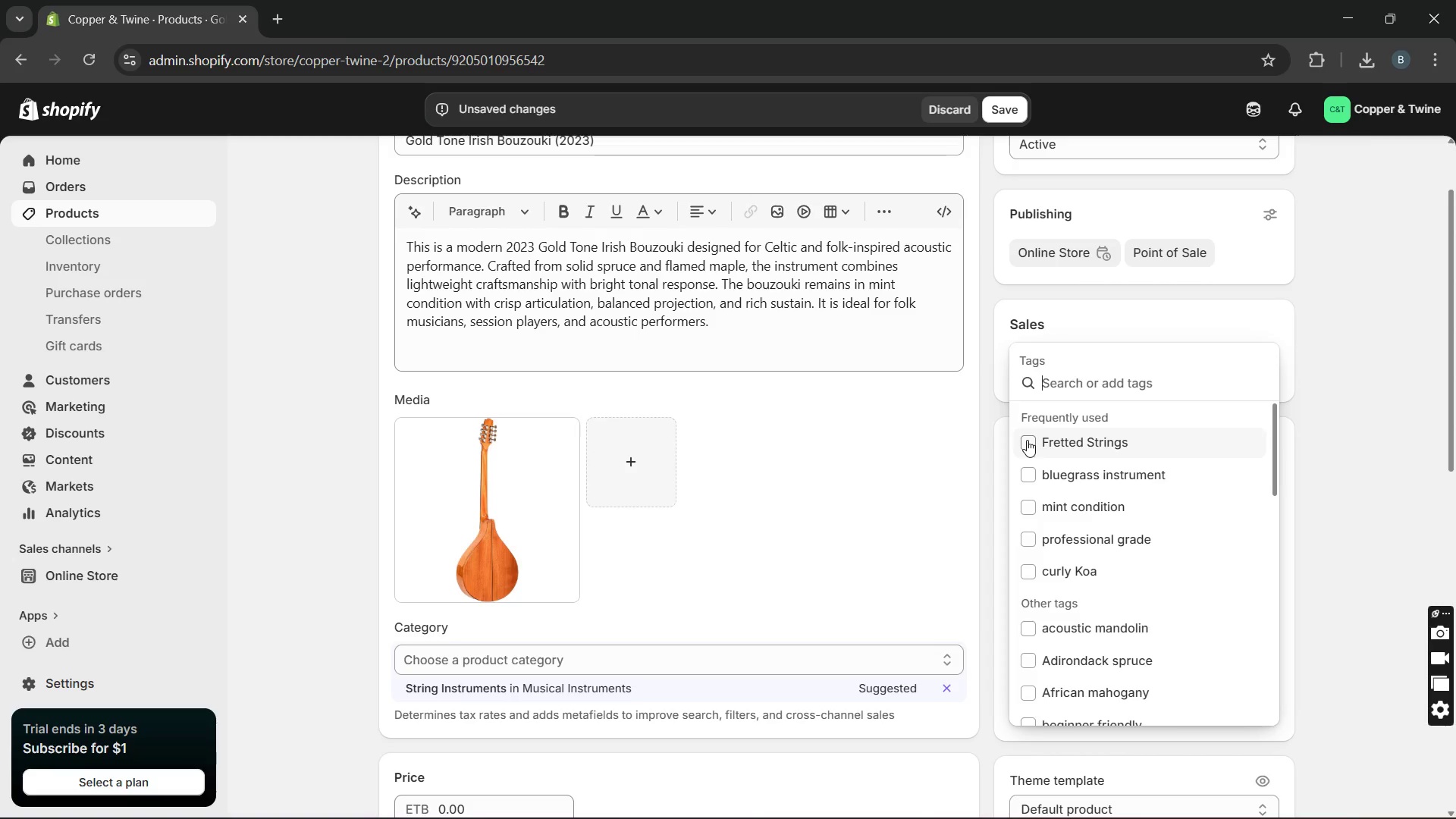 
wait(6.38)
 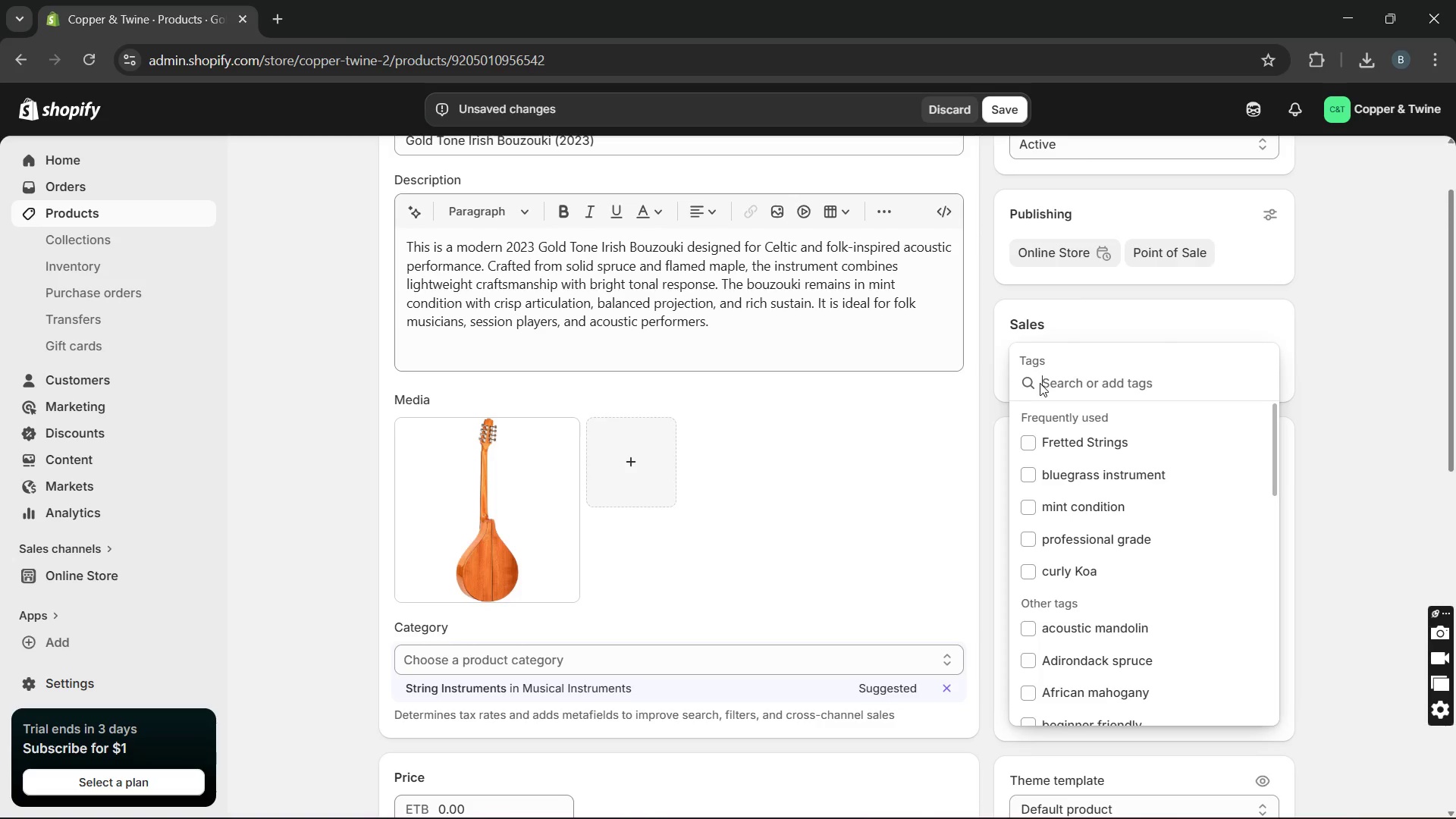 
left_click([1051, 502])
 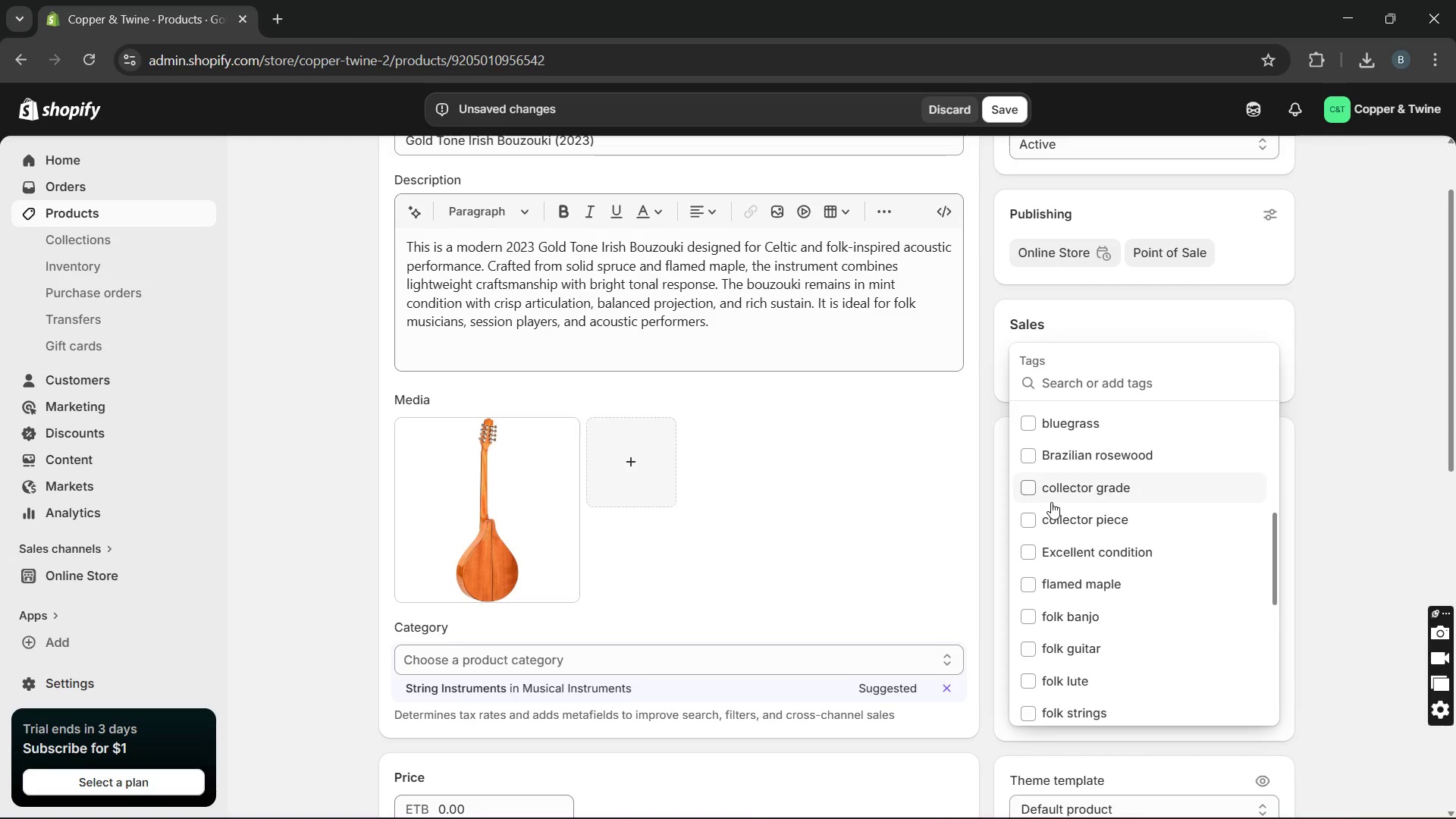 
wait(10.62)
 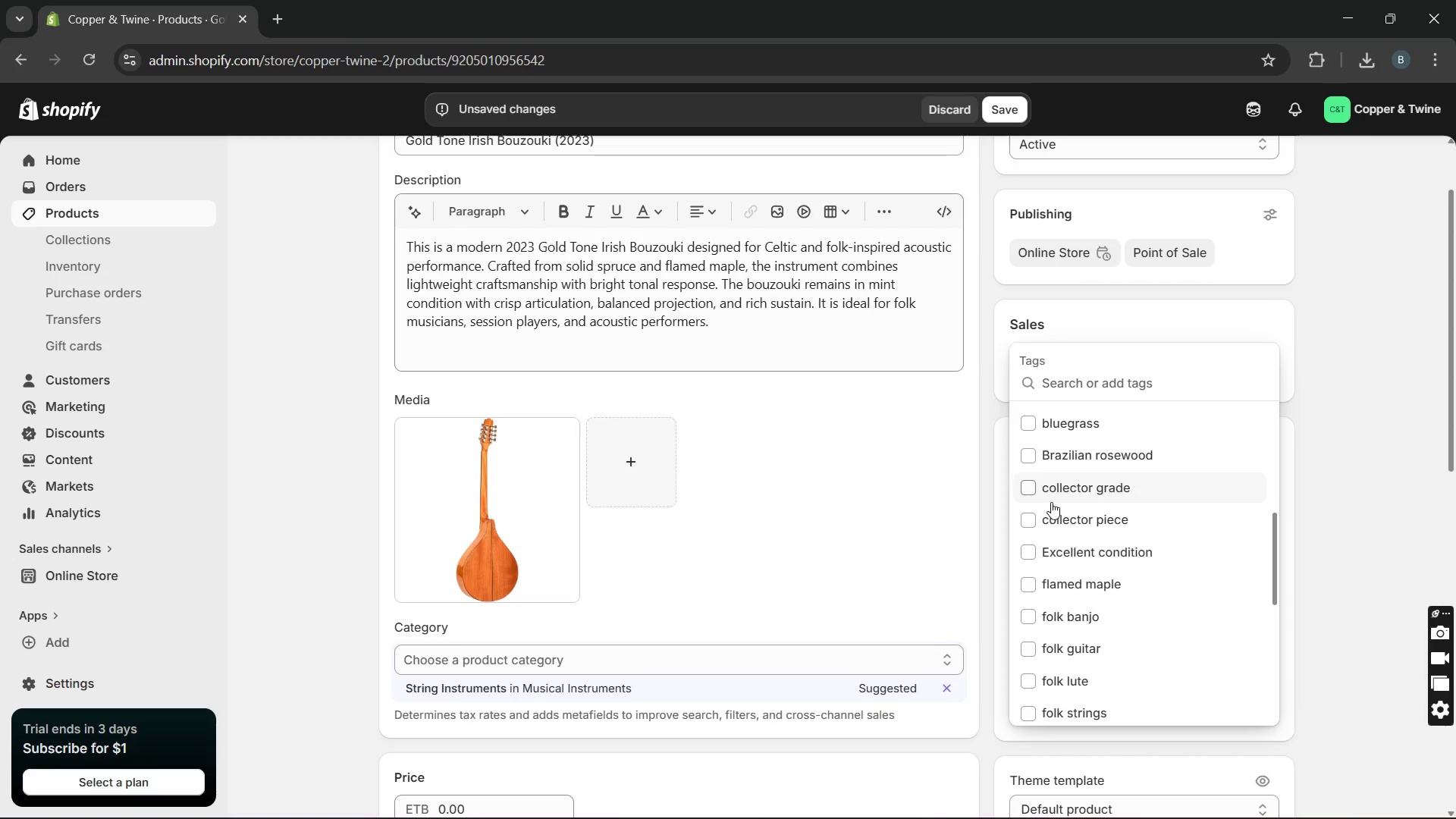 
left_click([1038, 520])
 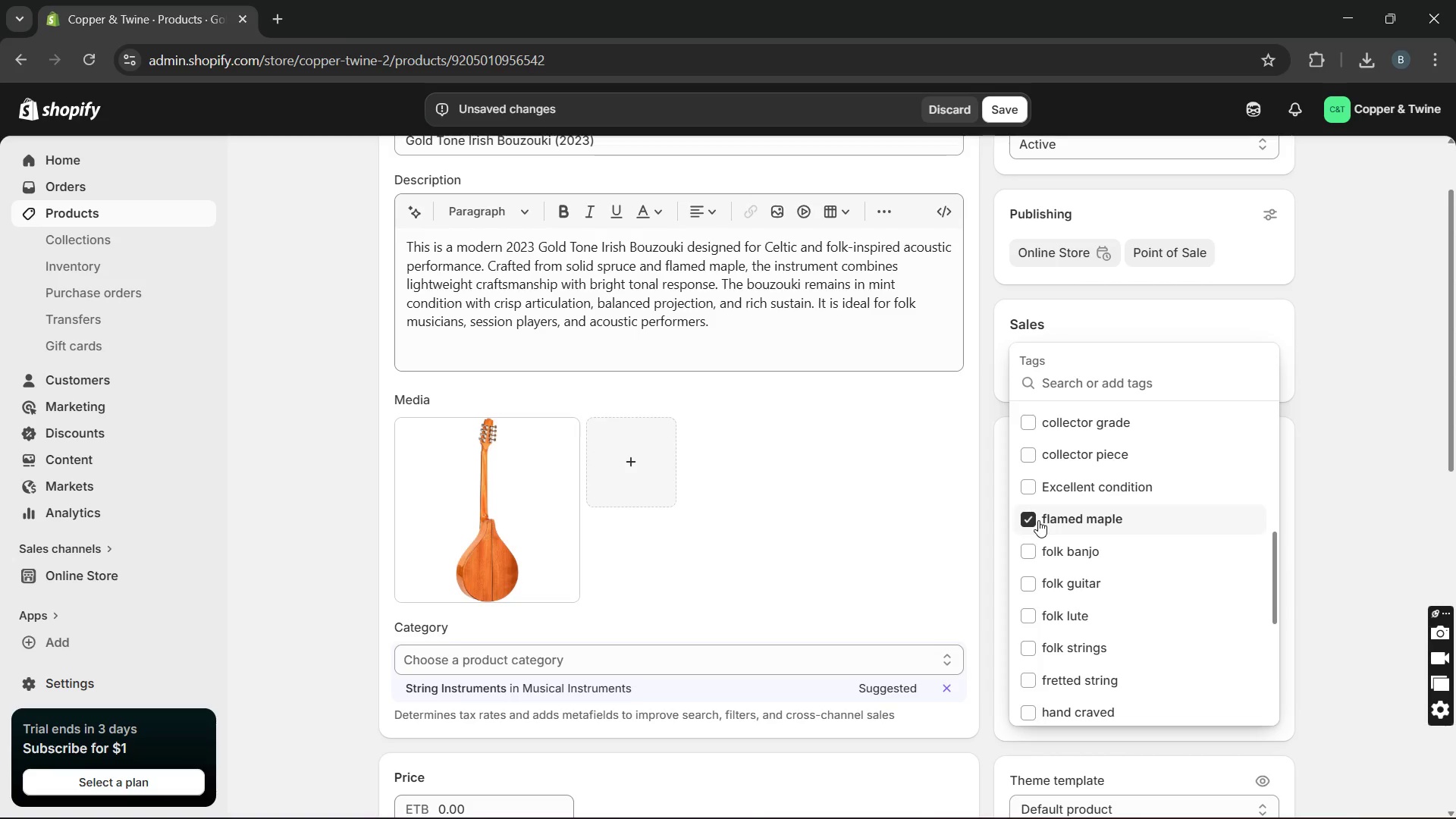 
wait(10.05)
 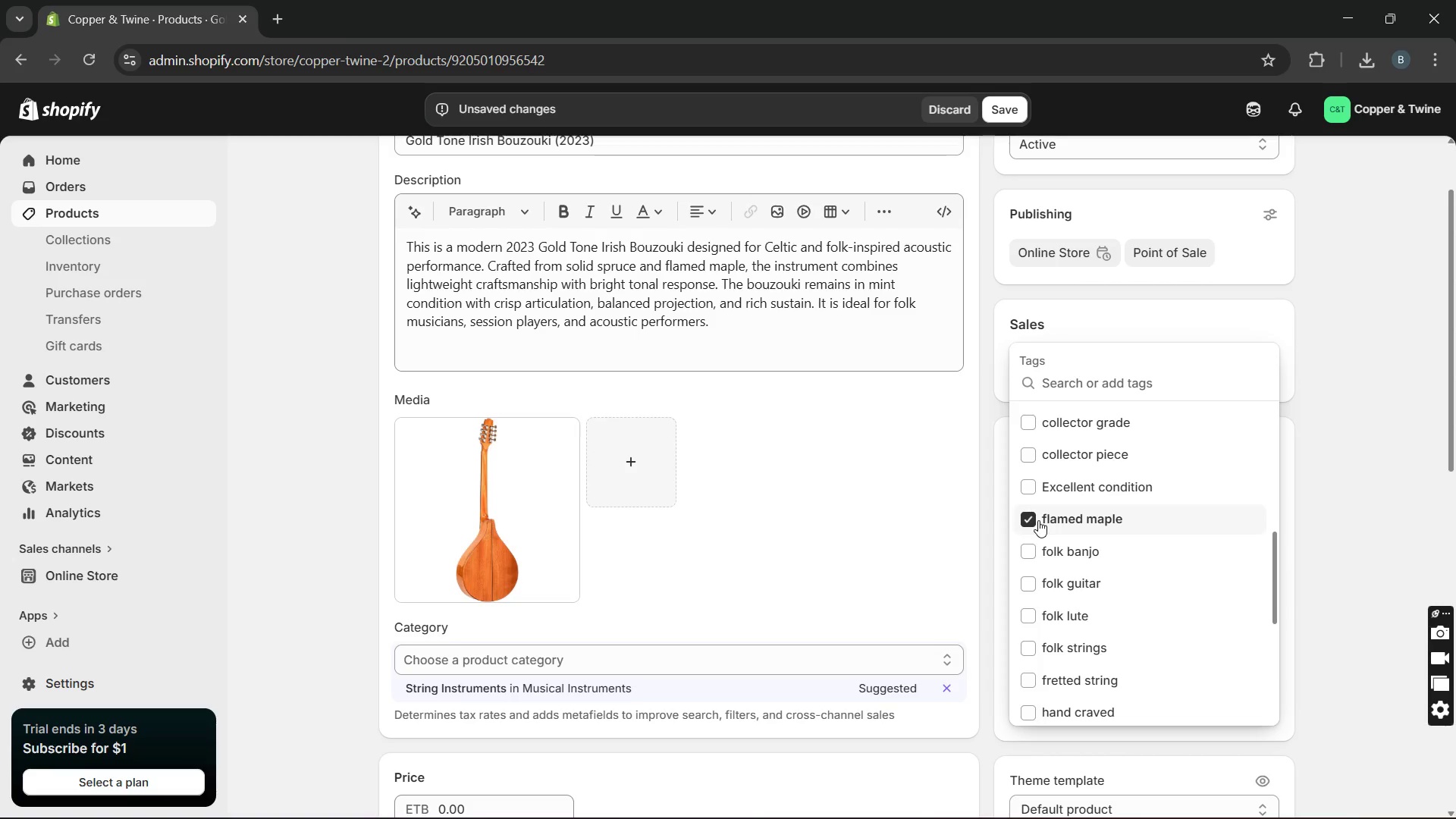 
left_click([1080, 597])
 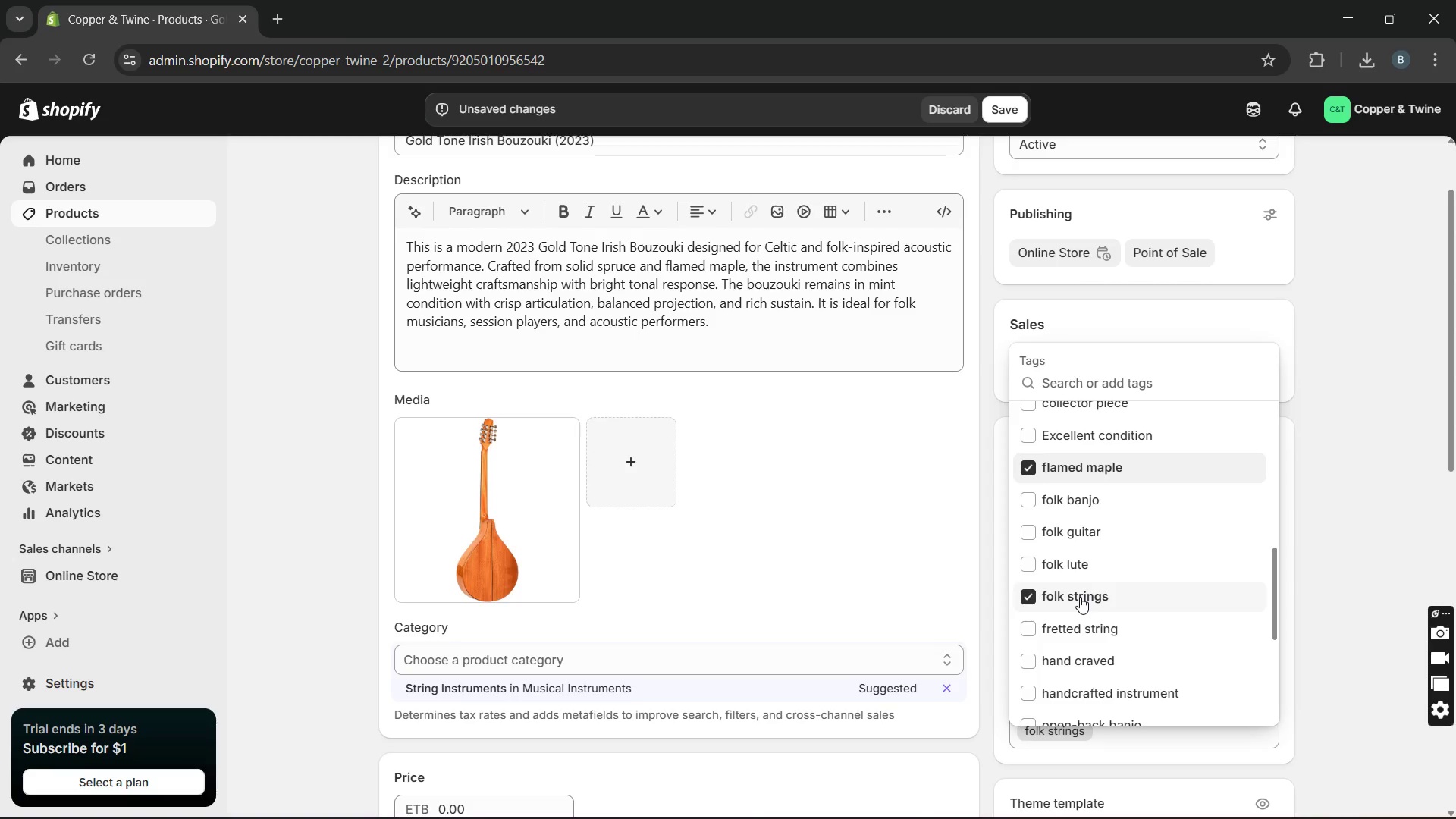 
wait(10.8)
 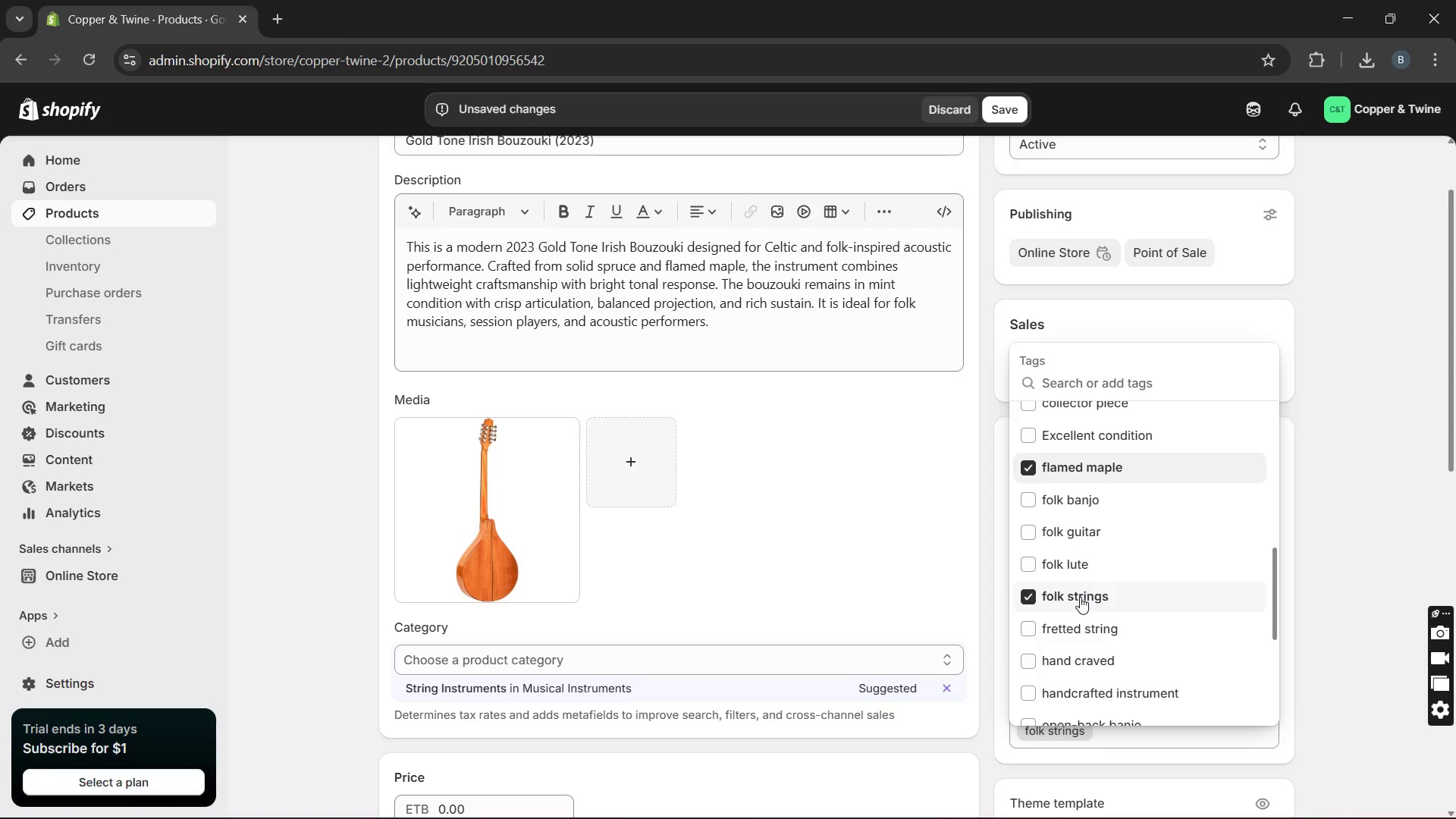 
left_click([1455, 537])
 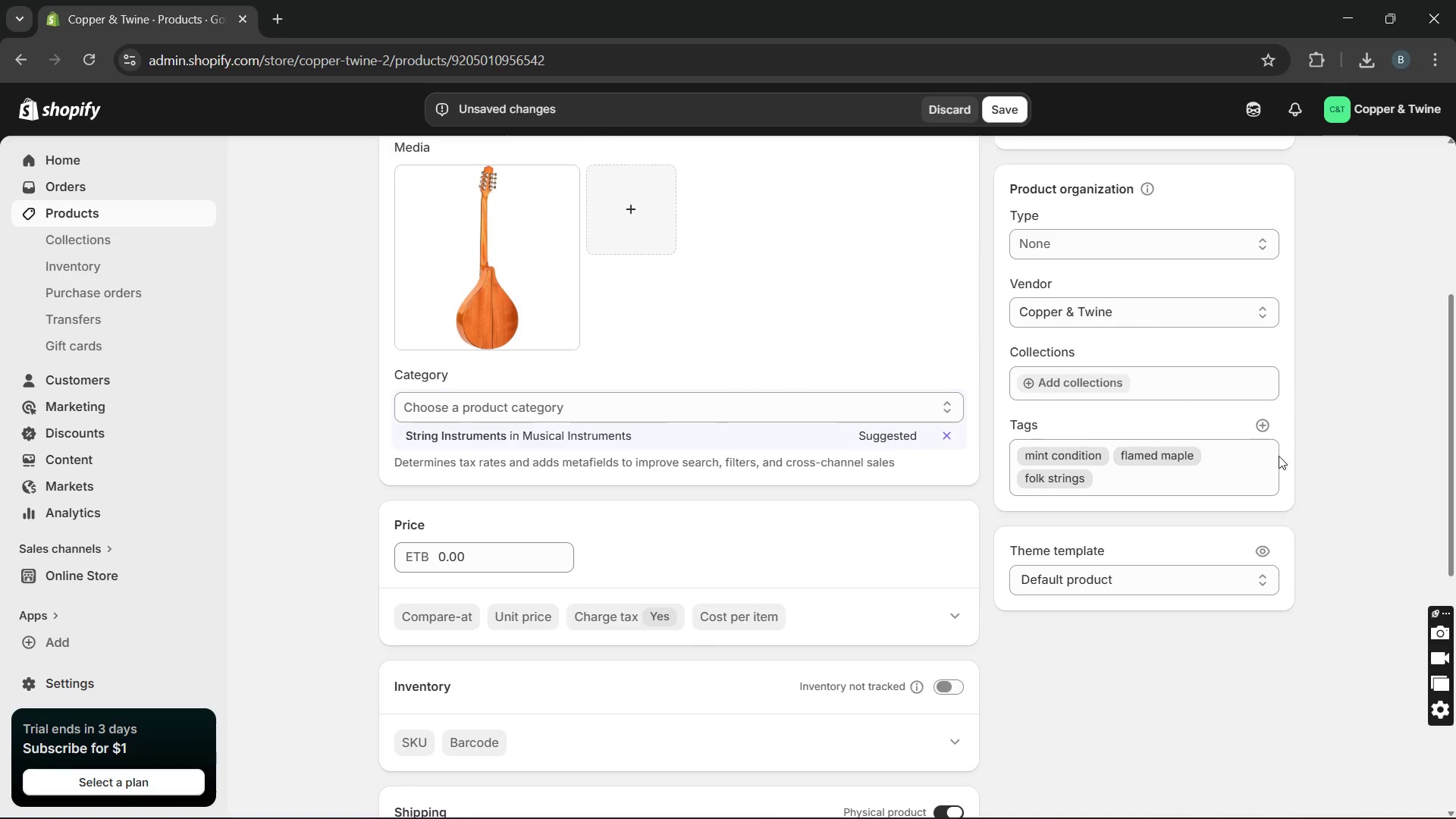 
left_click([1260, 420])
 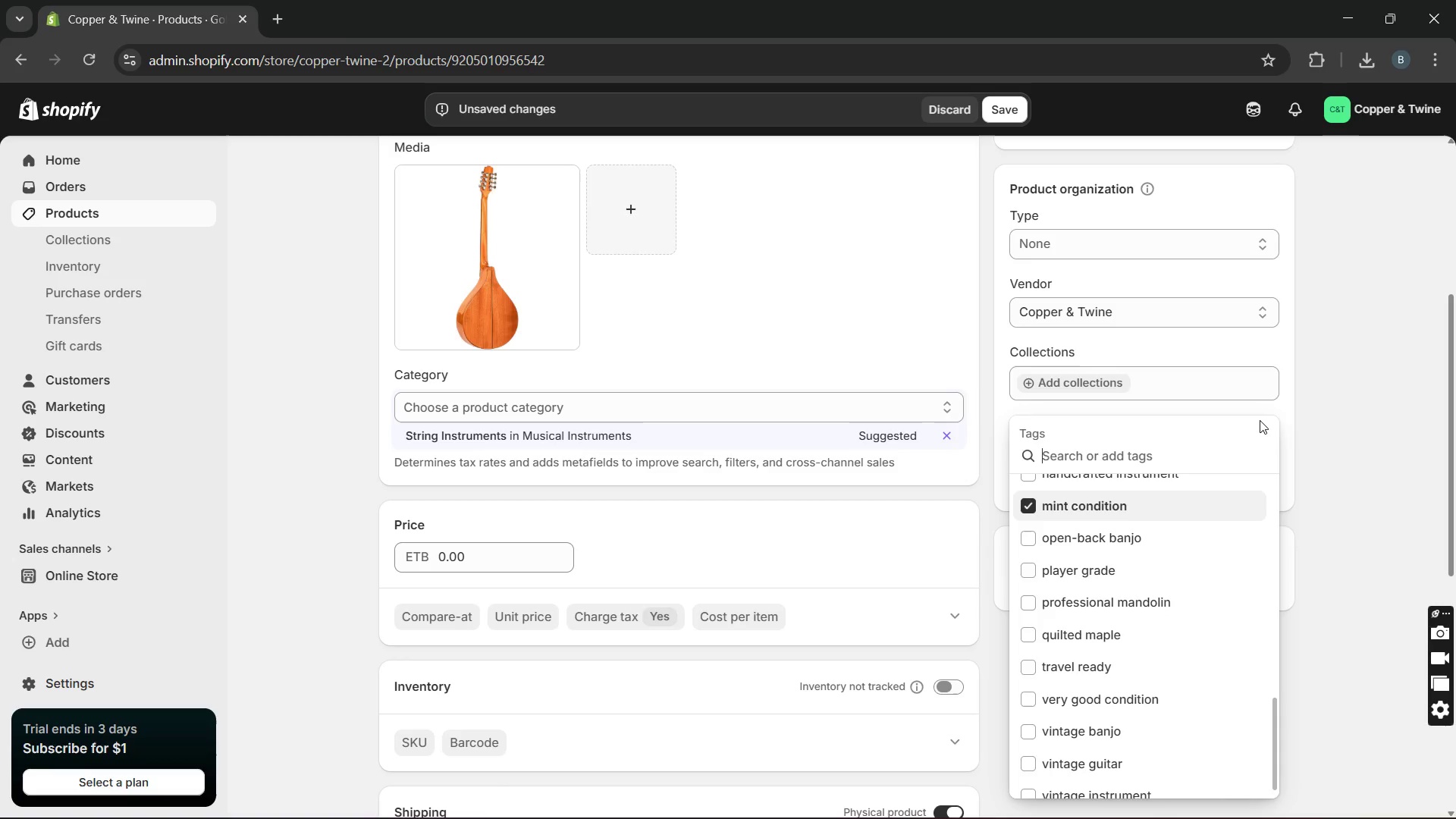 
wait(5.83)
 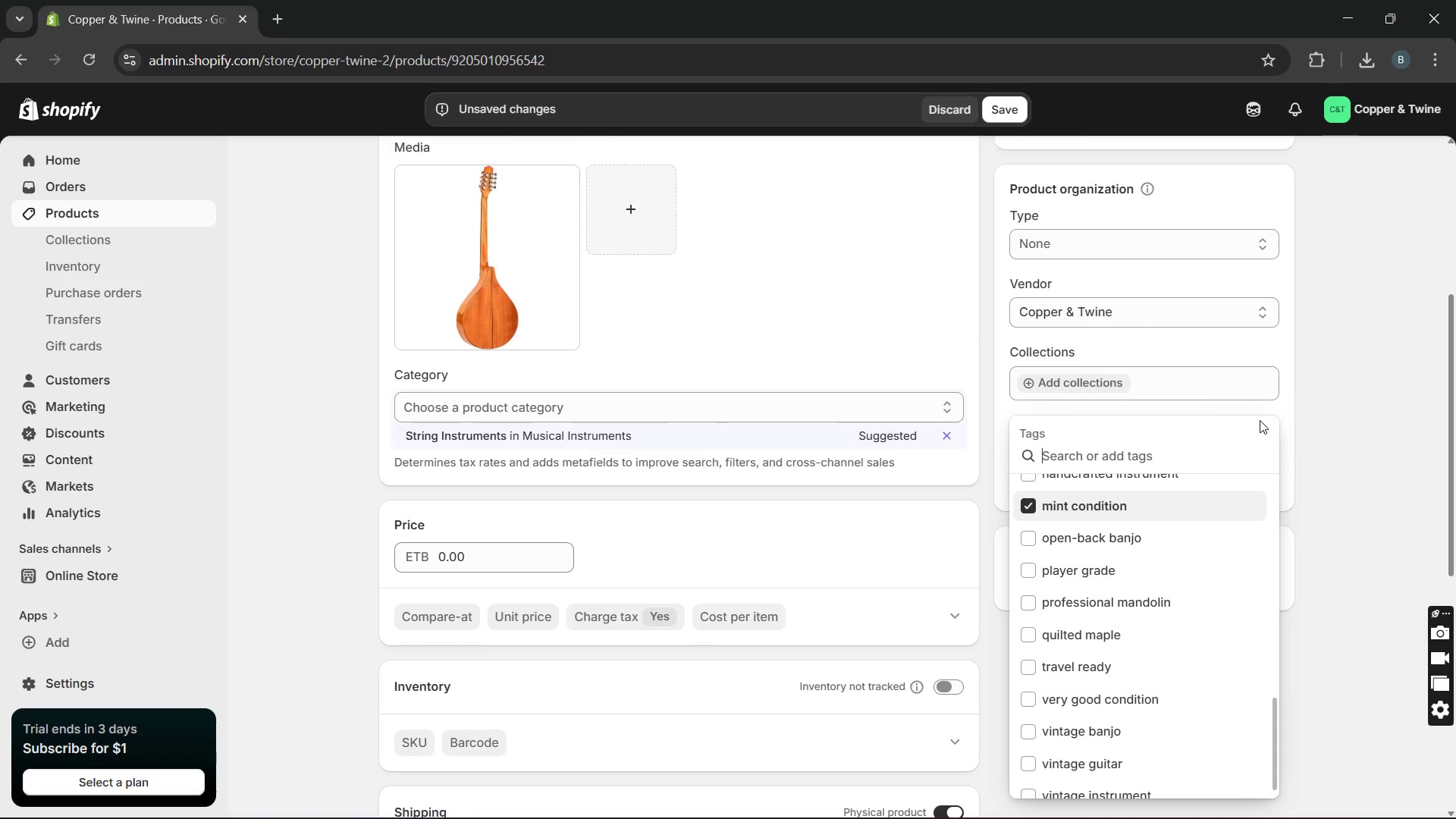 
type(Irish bouzouki, Celetic )
 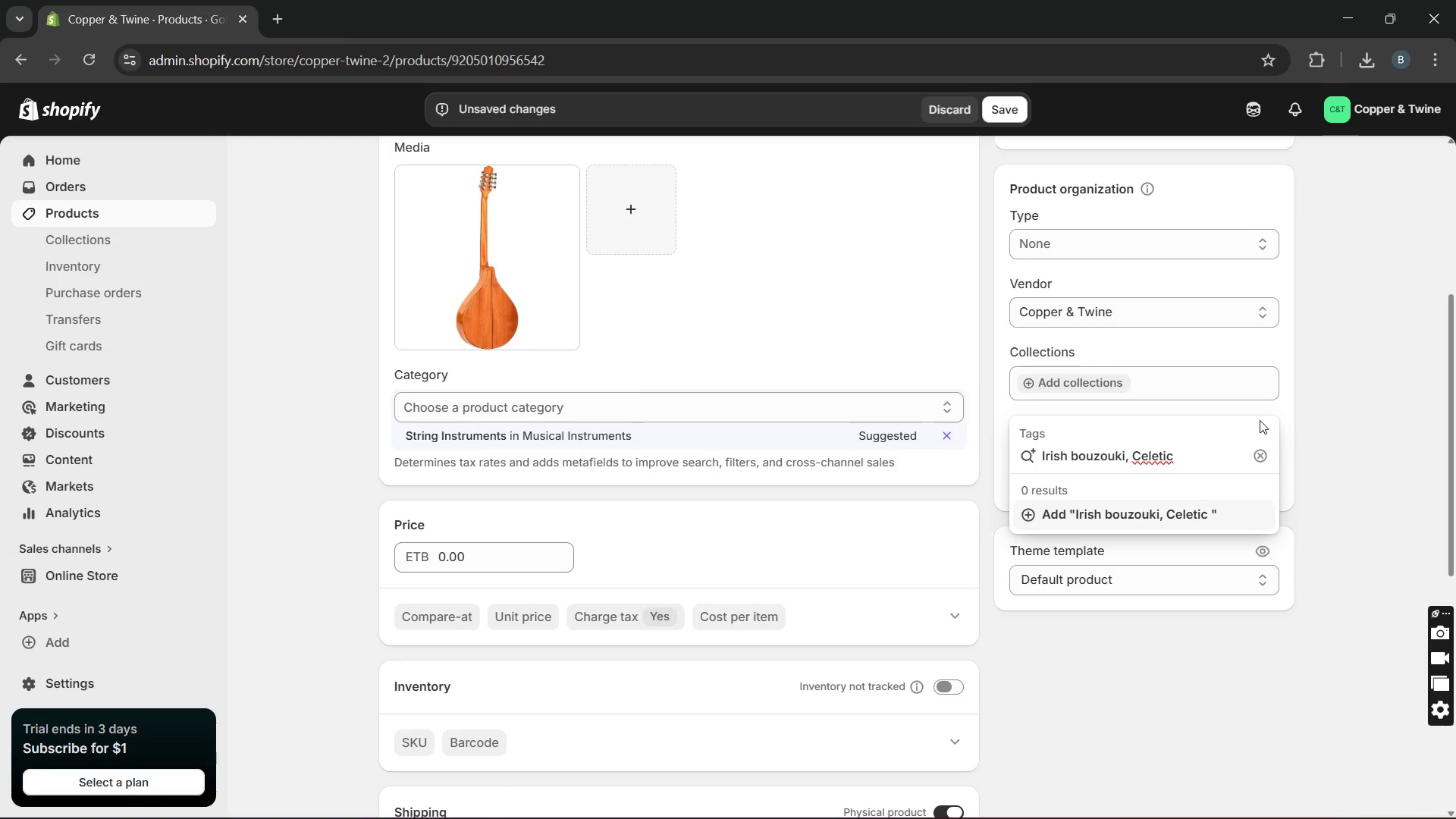 
key(ArrowLeft)
 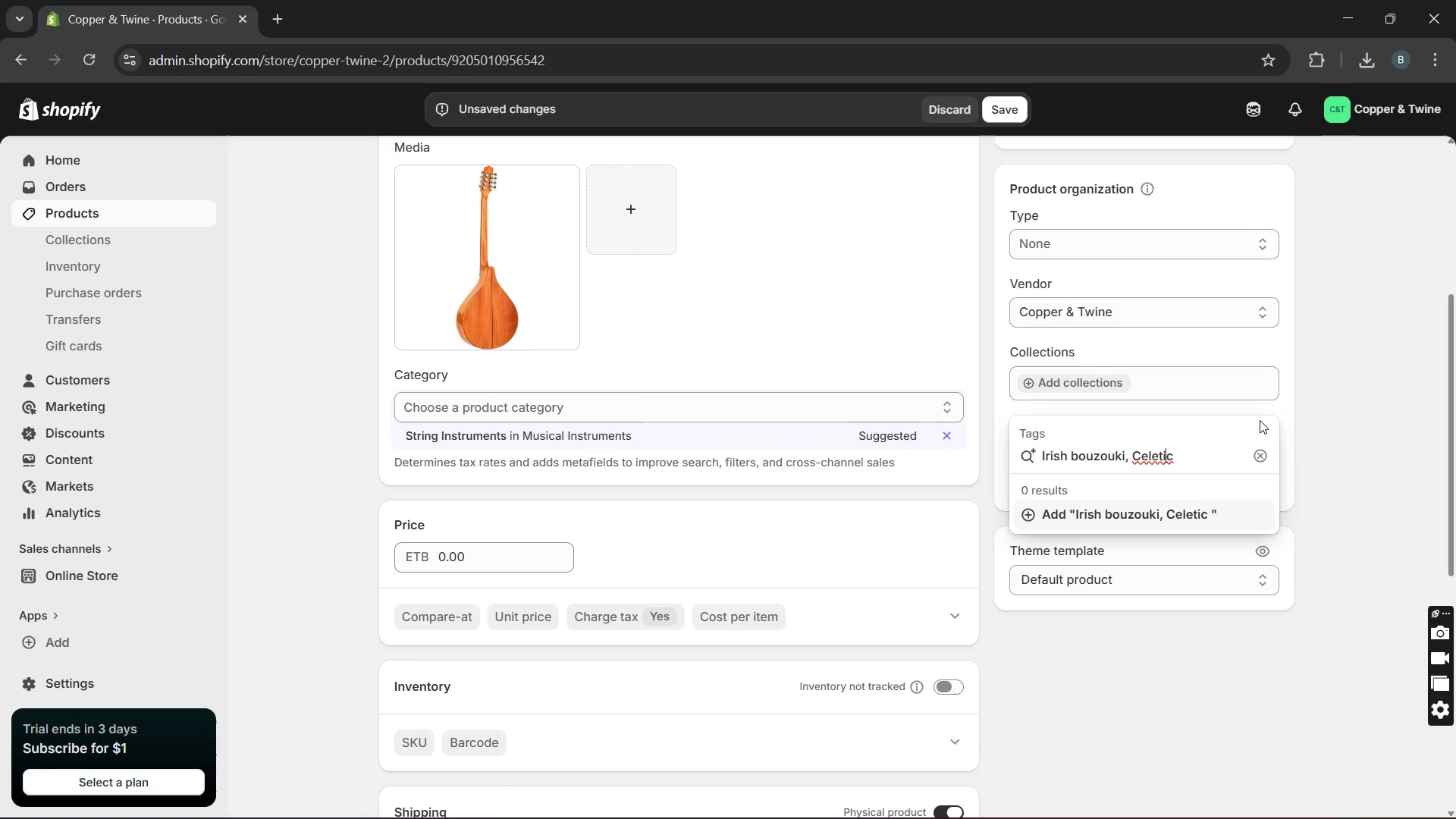 
key(ArrowLeft)
 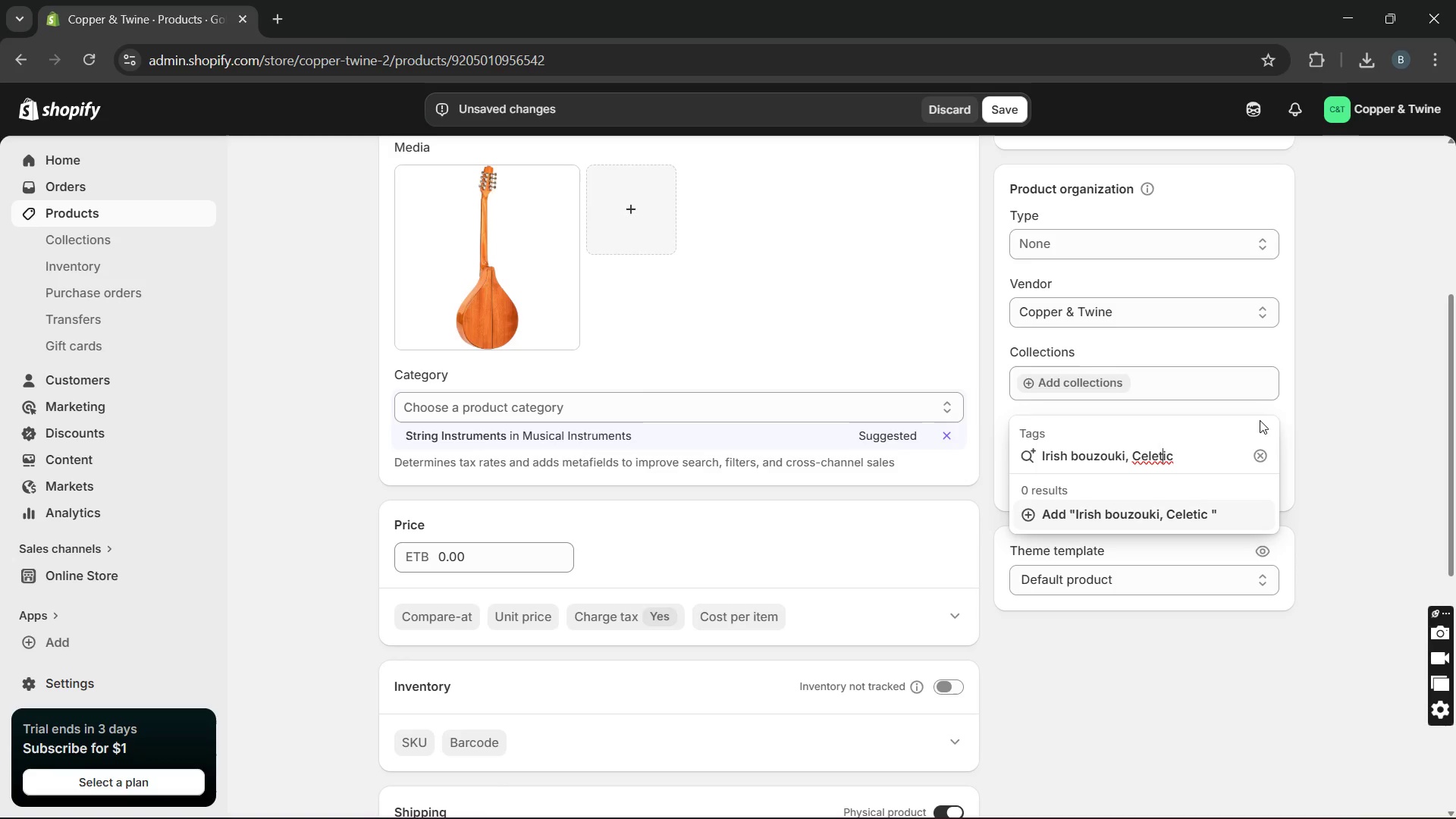 
key(ArrowLeft)
 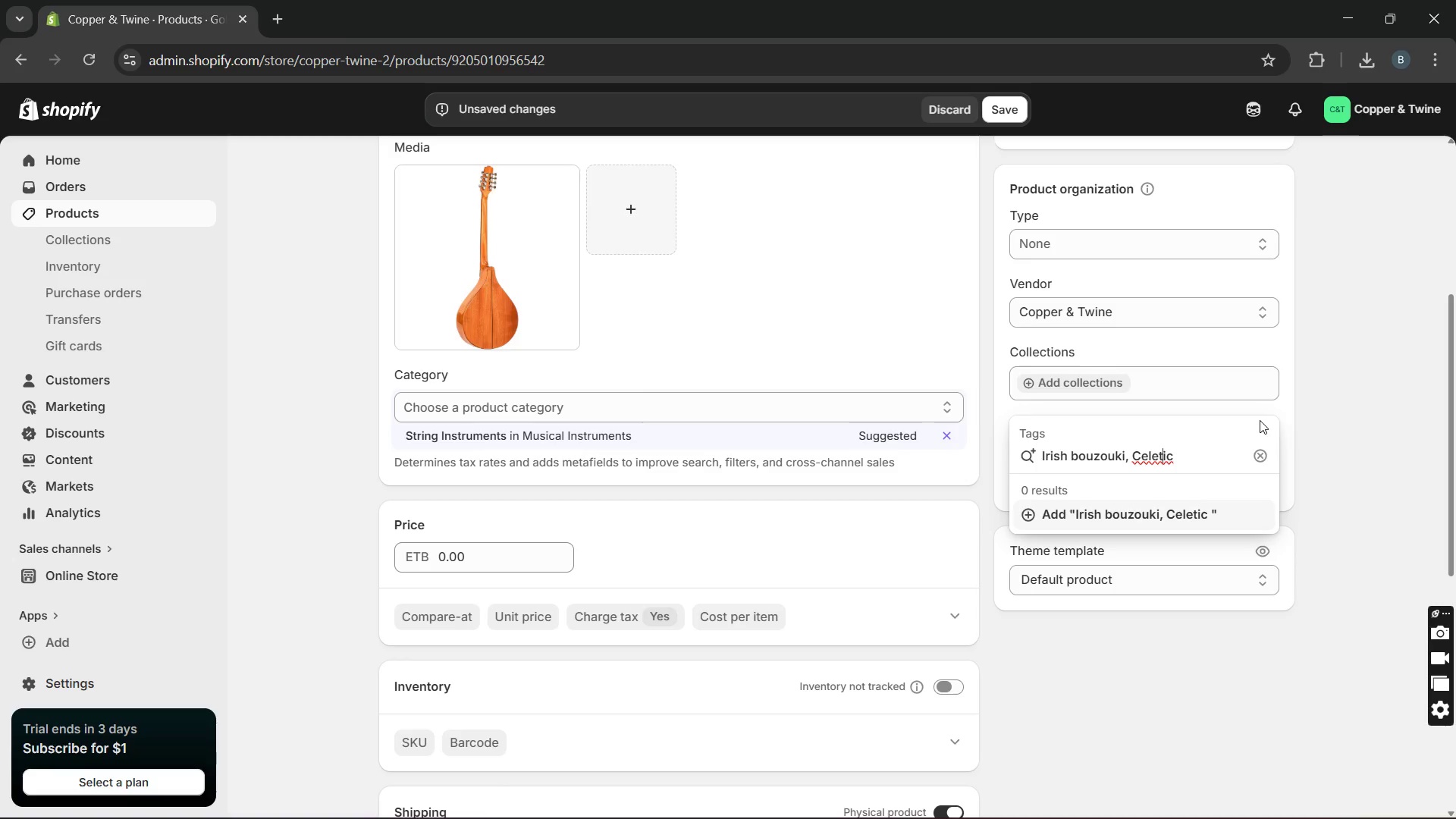 
key(ArrowLeft)
 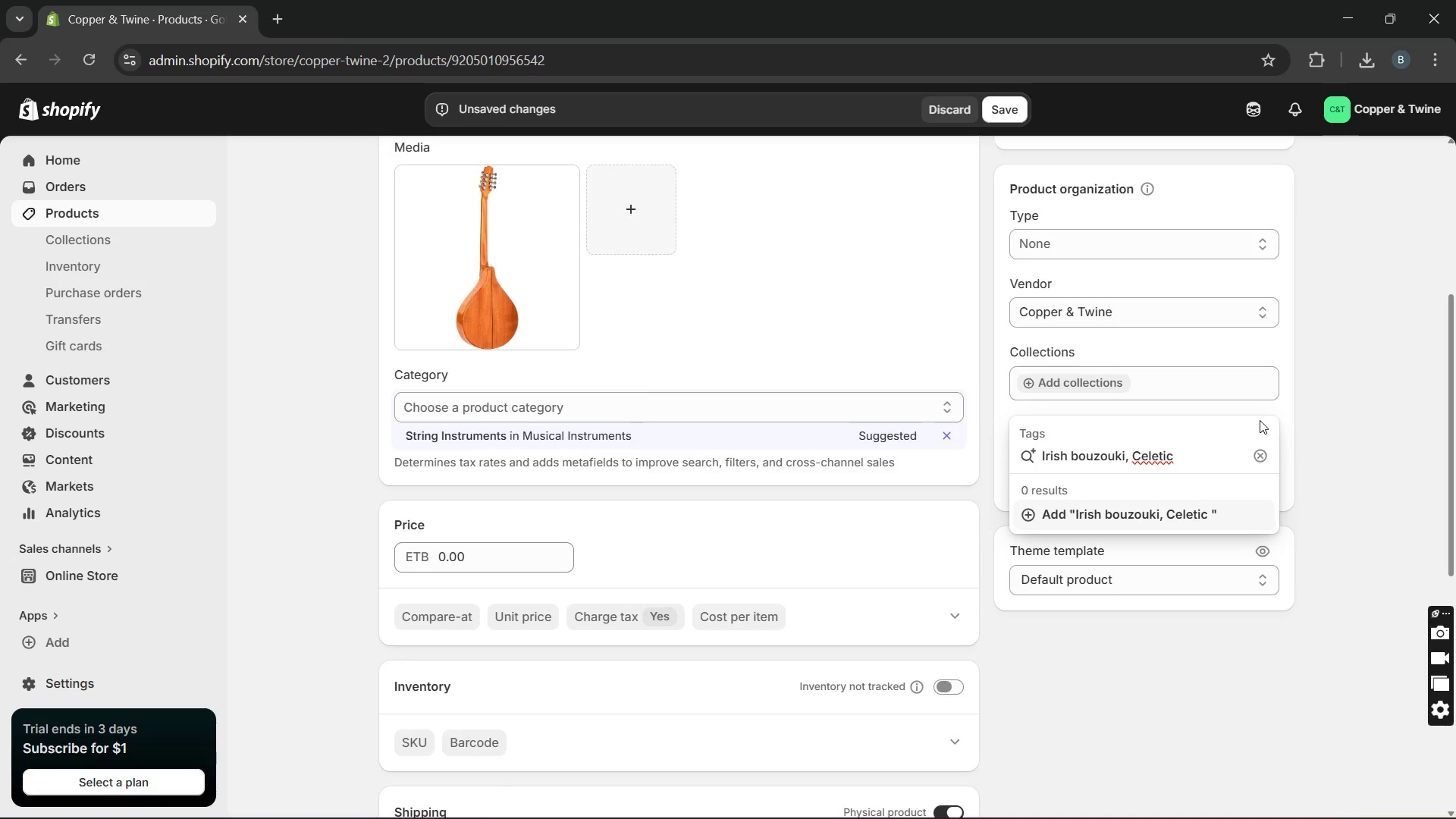 
key(Backspace)
 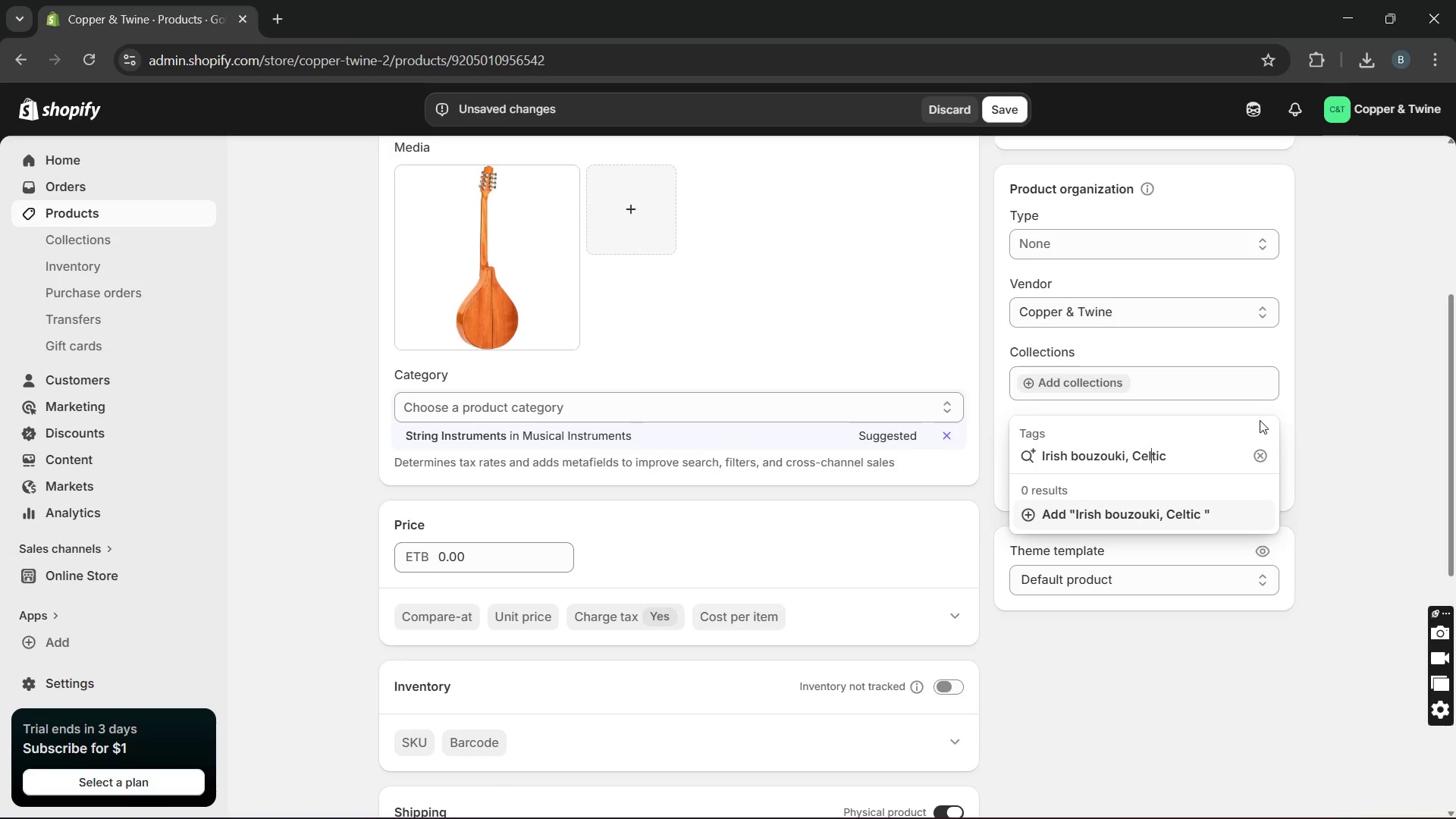 
key(ArrowRight)
 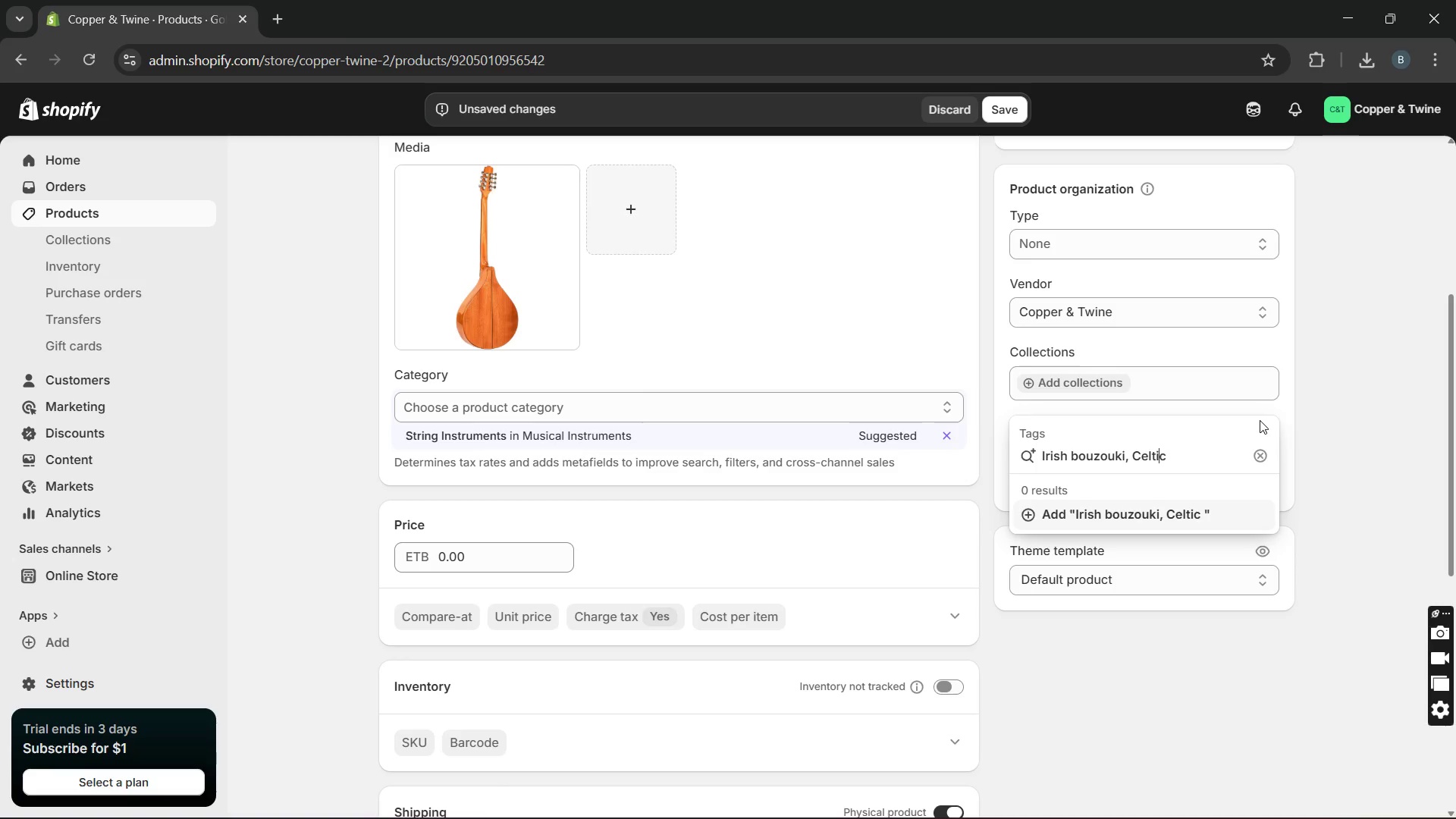 
key(ArrowRight)
 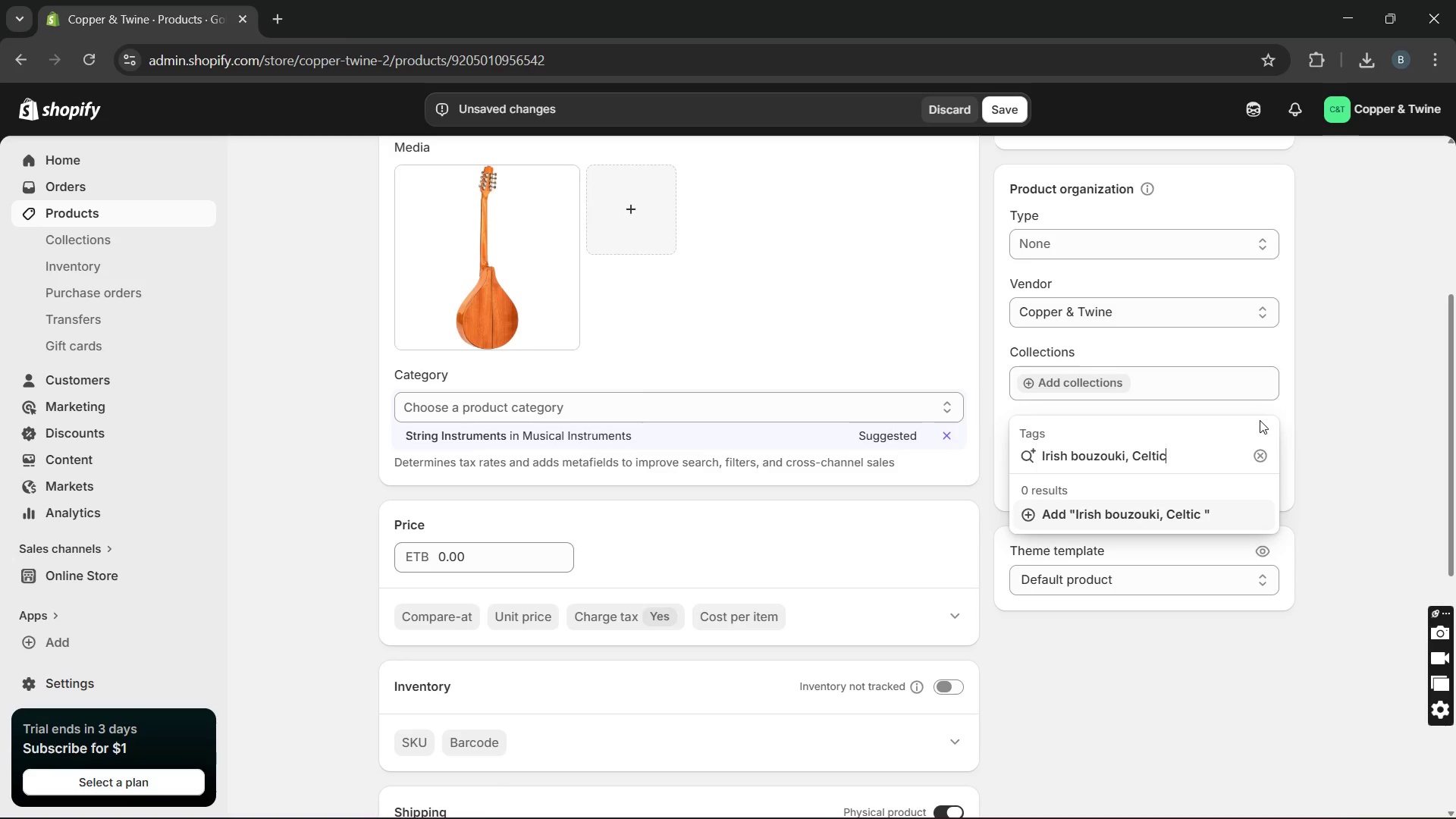 
key(ArrowRight)
 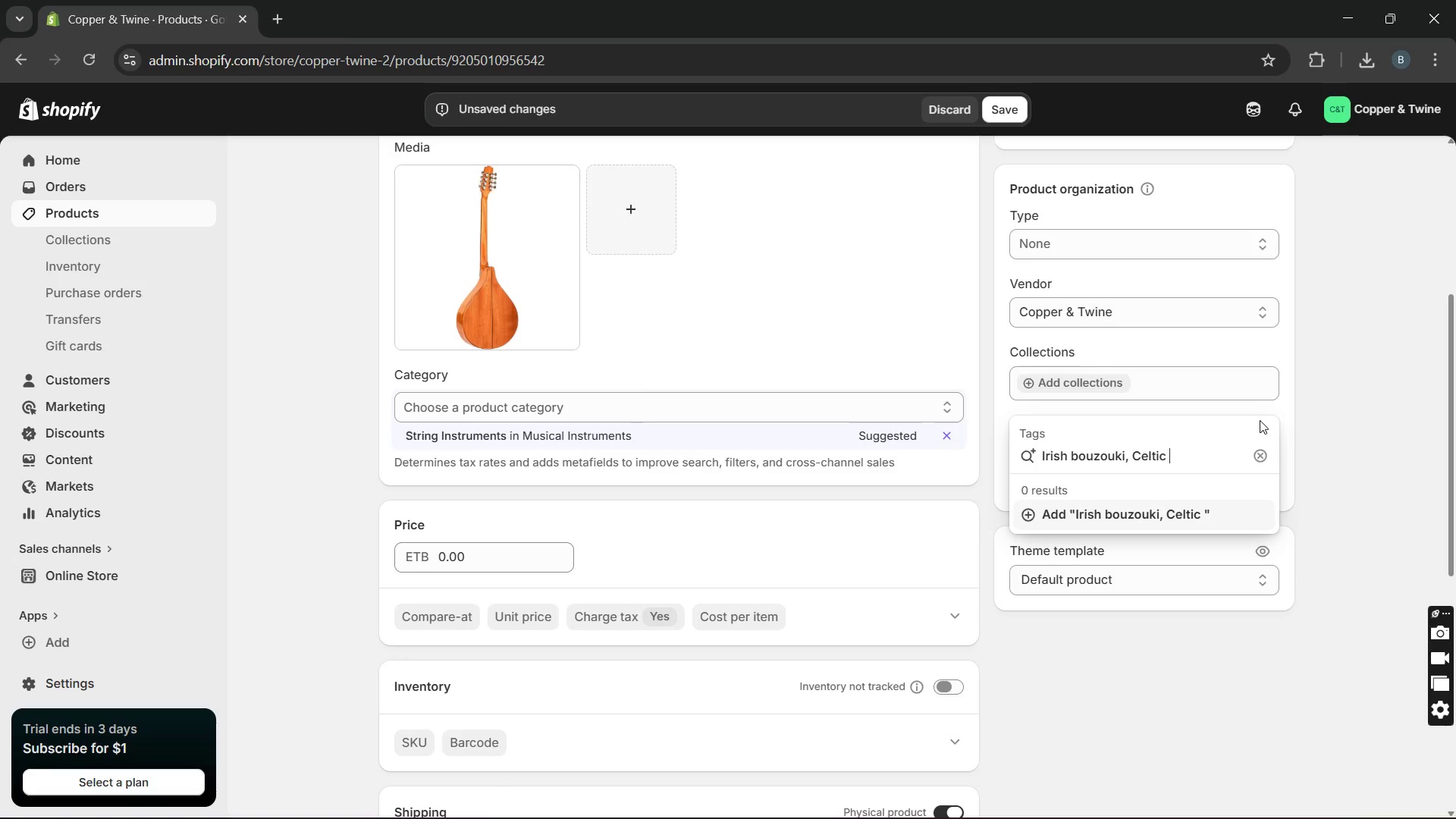 
key(ArrowRight)
 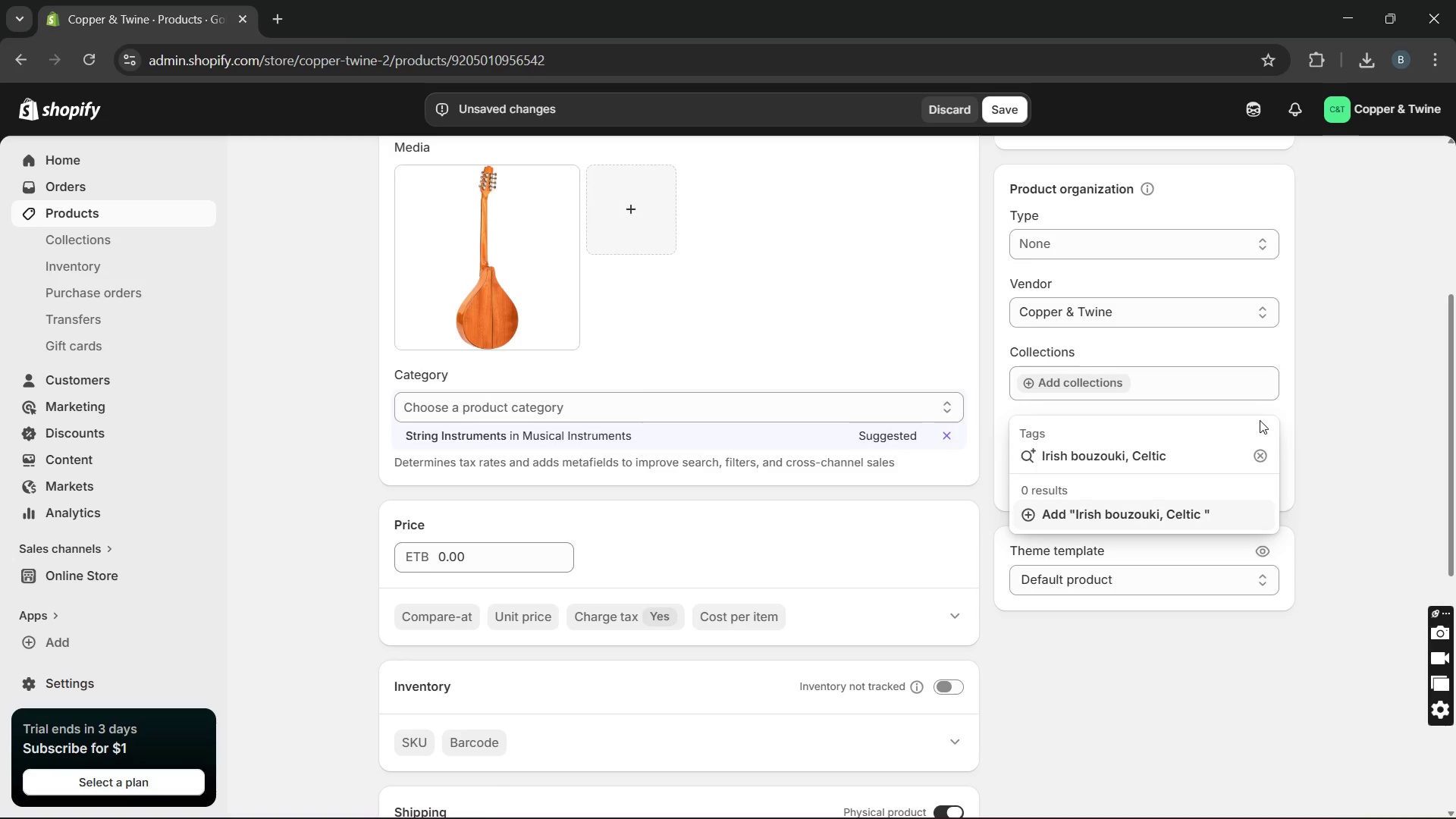 
type(instrumrnt)
 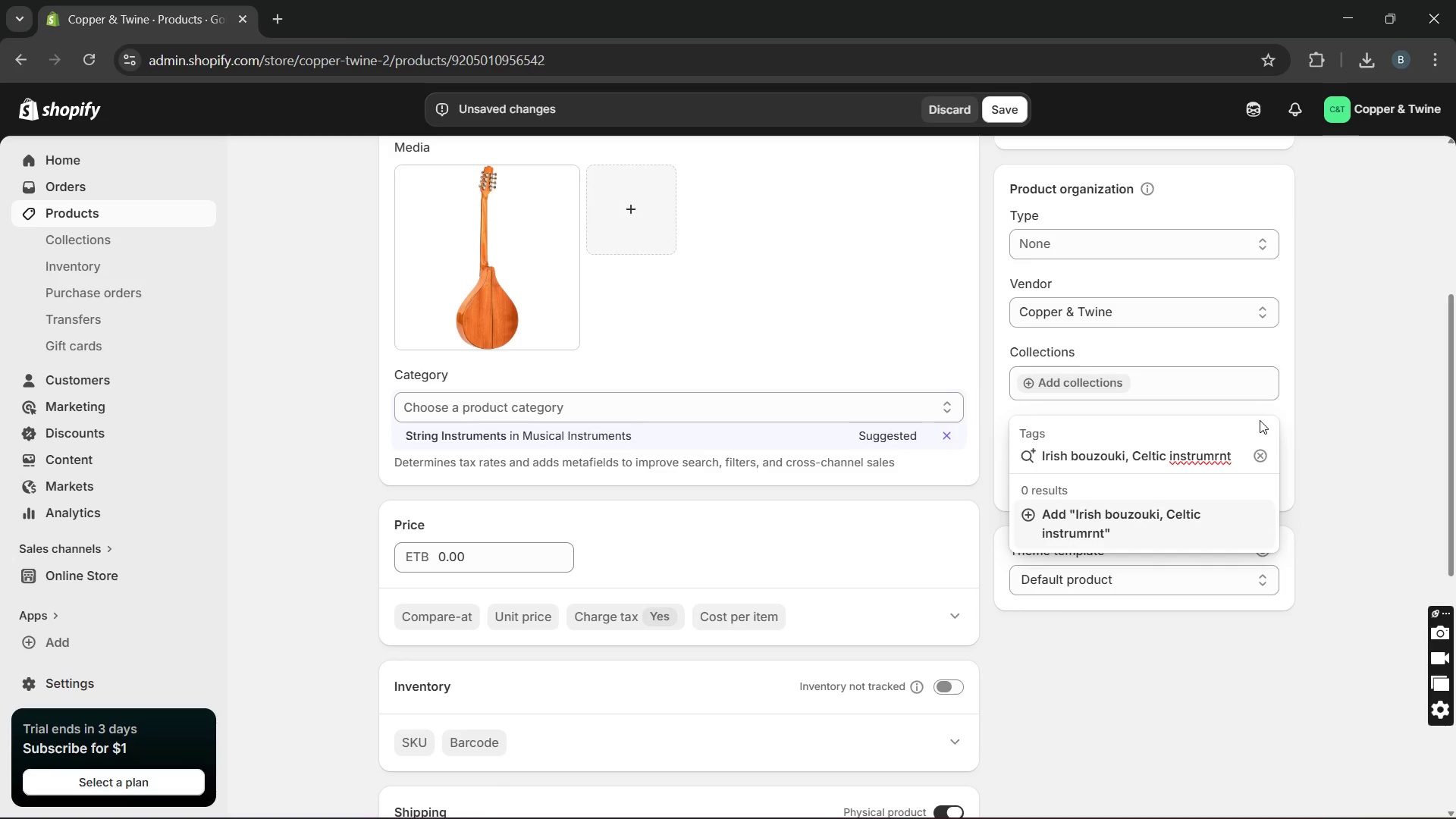 
key(Backspace)
key(Backspace)
key(Backspace)
type(ent)
 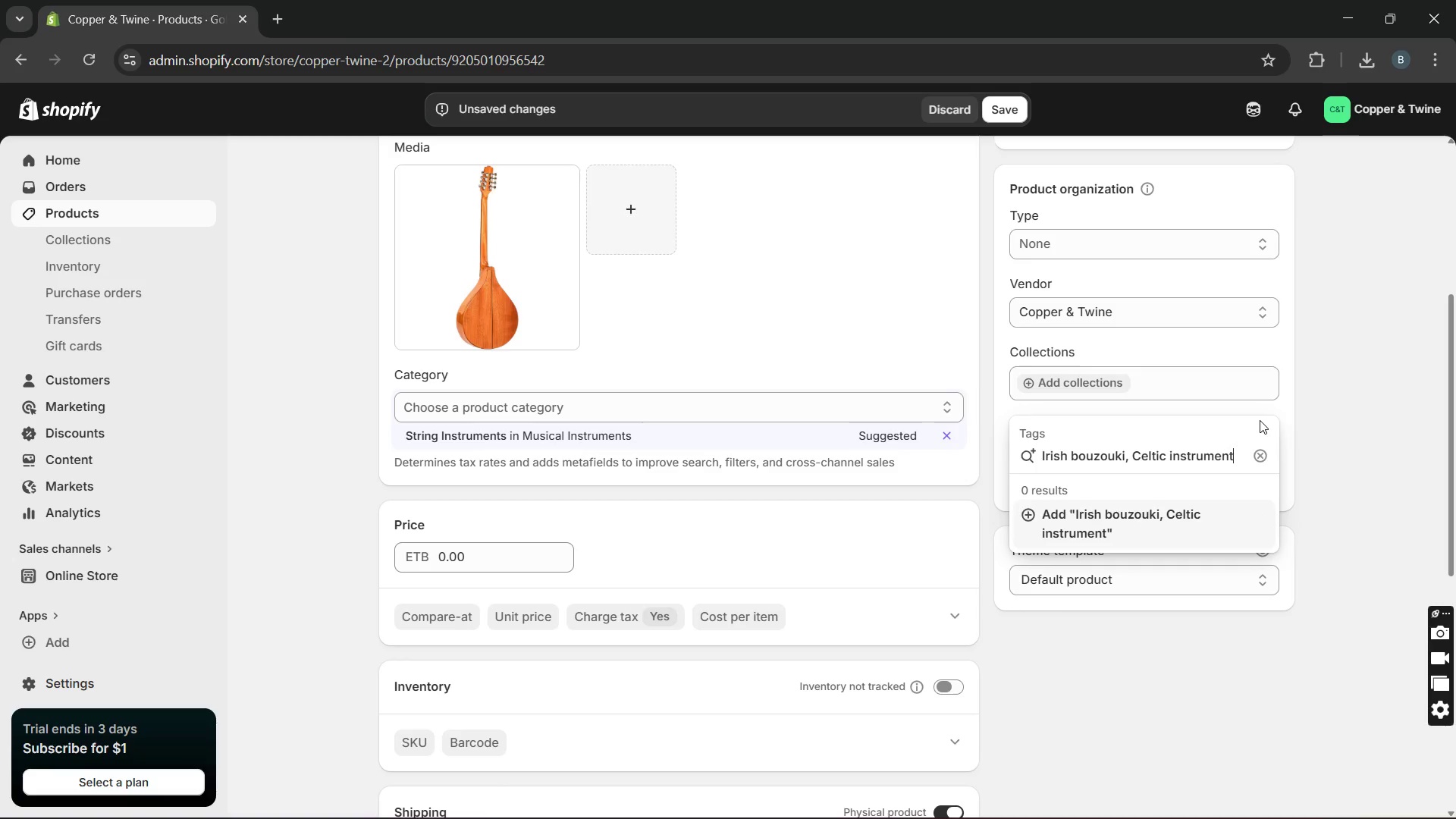 
key(Enter)
 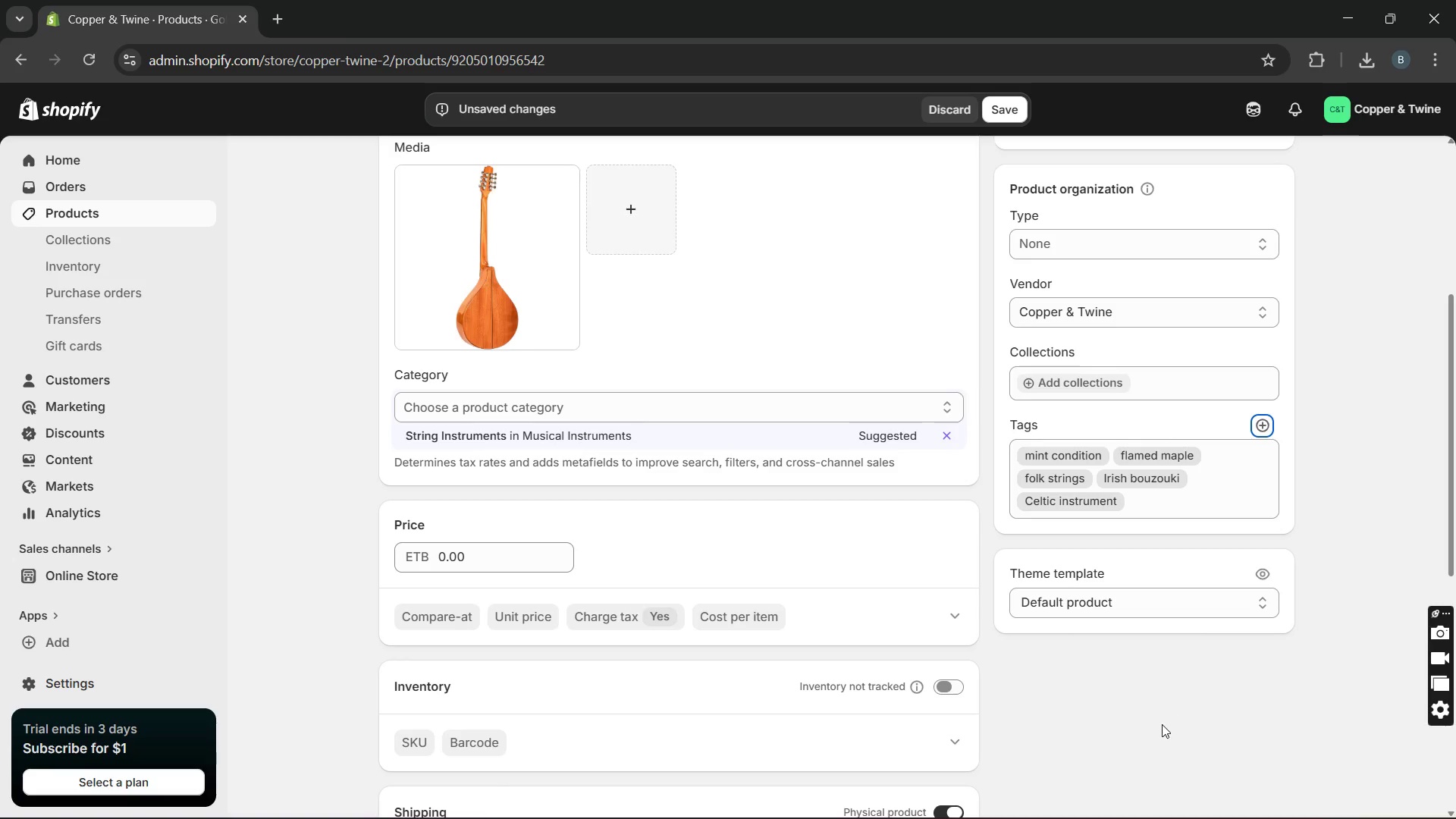 
wait(19.27)
 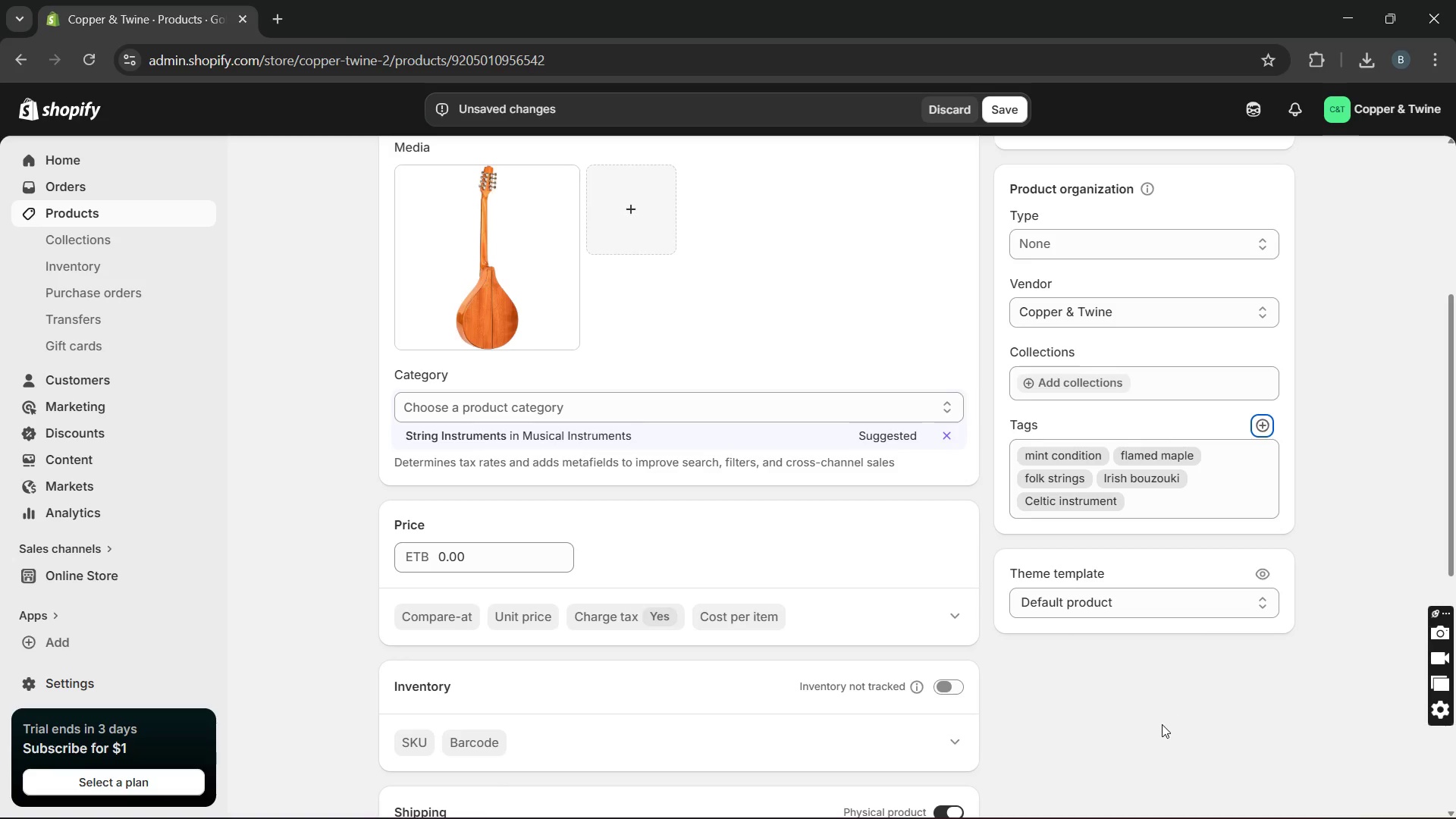 
left_click([468, 566])
 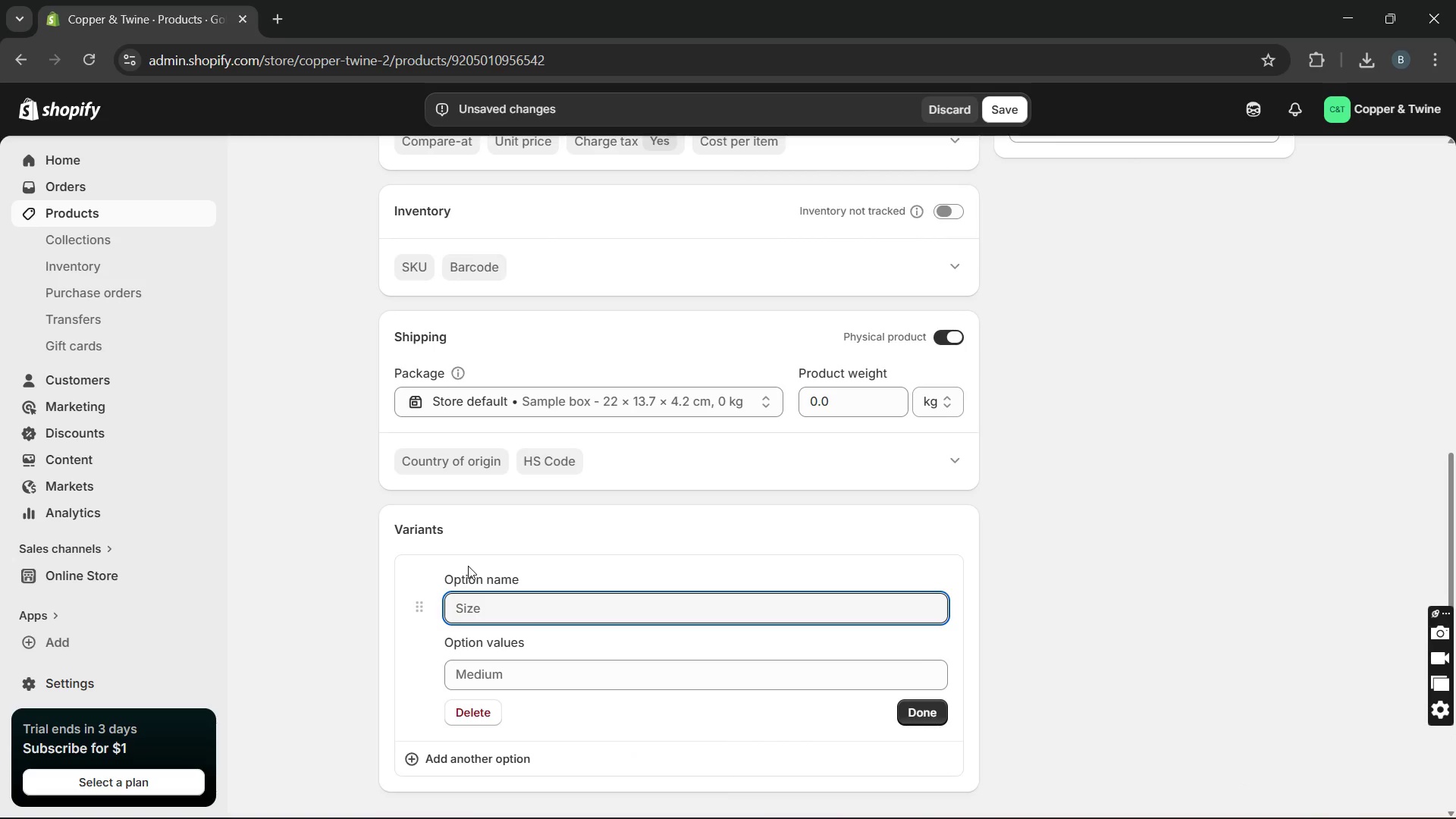 
type(Type)
 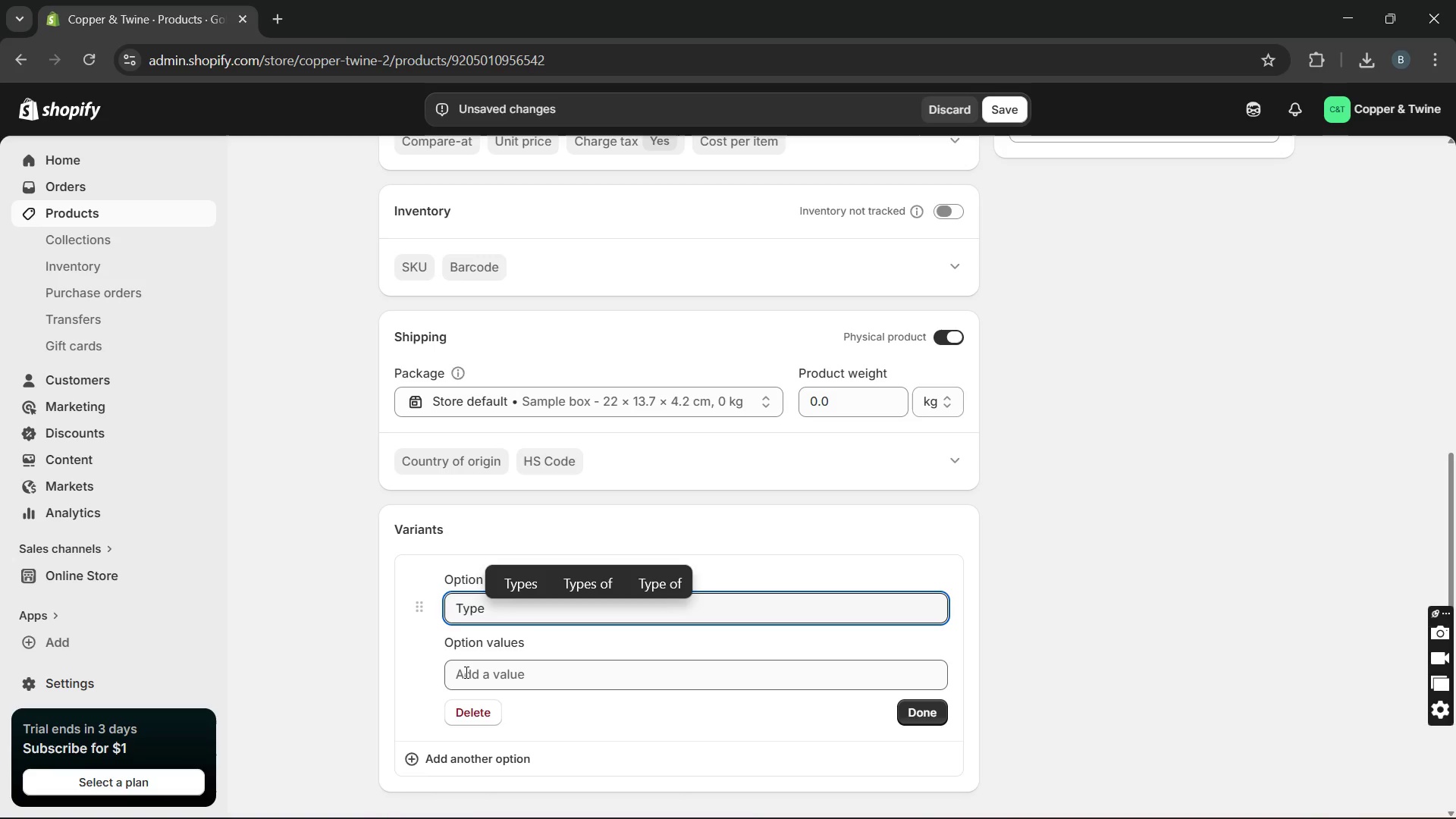 
left_click([464, 678])
 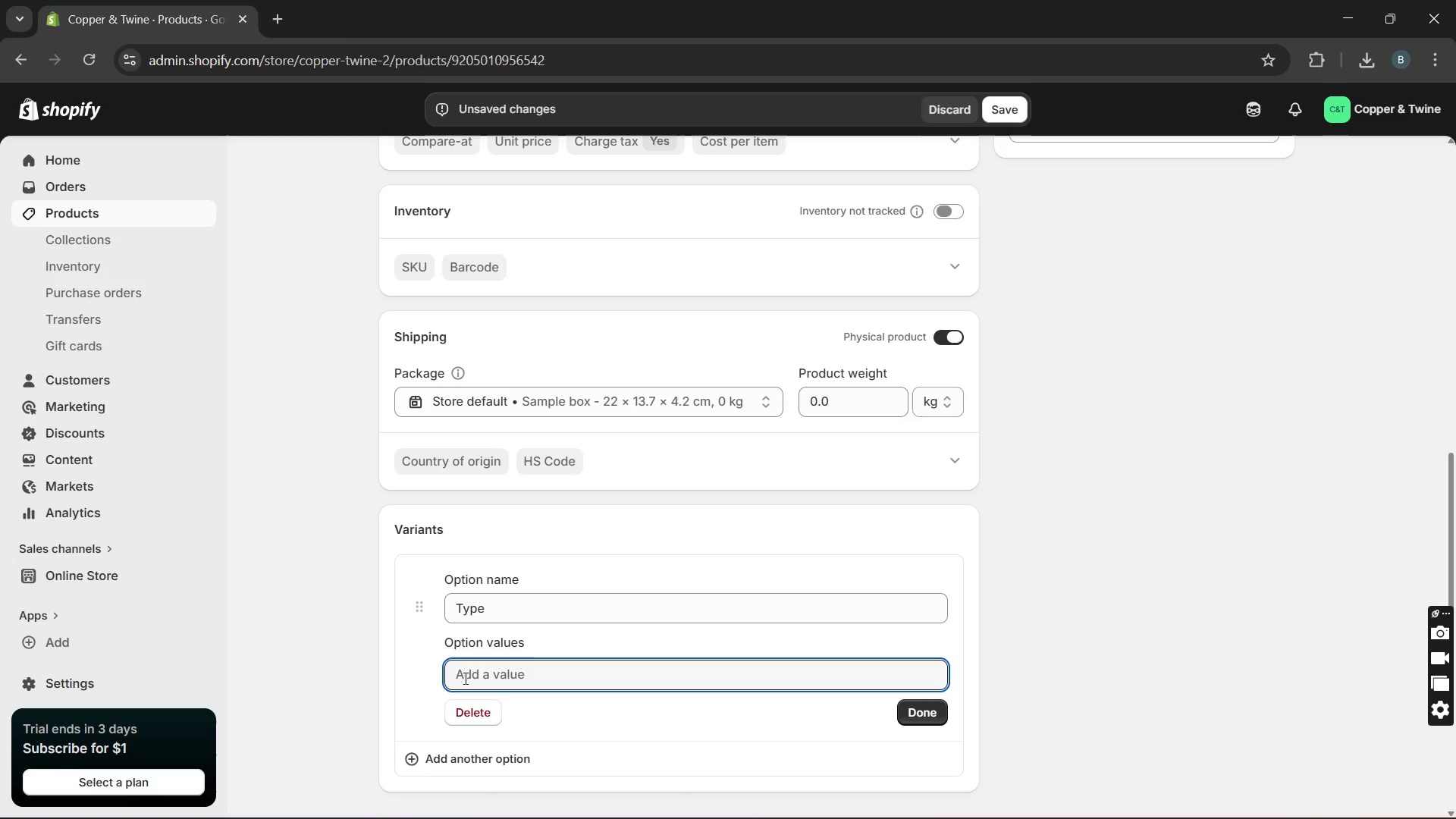 
type(Padded gig bag)
 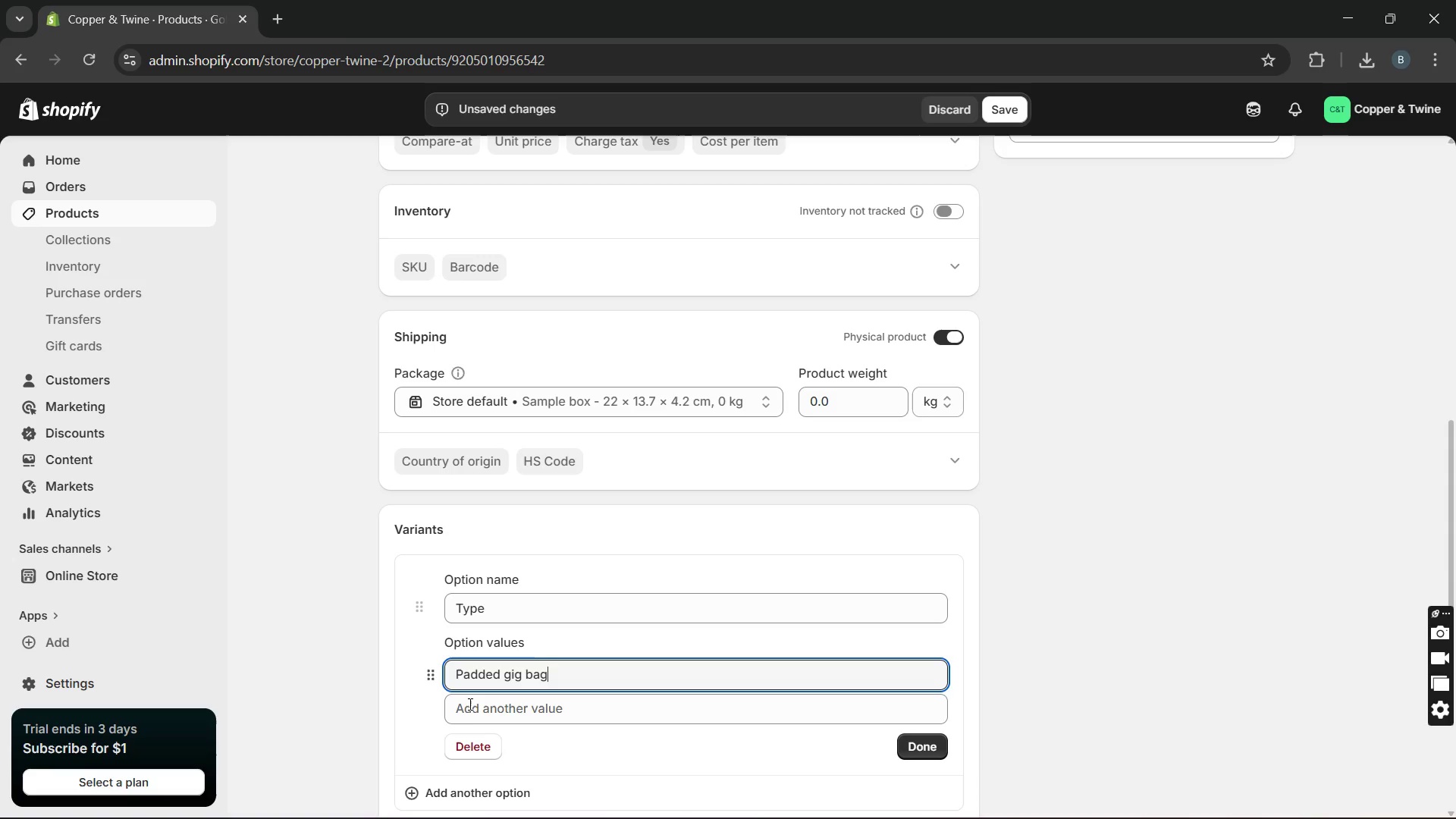 
left_click([466, 717])
 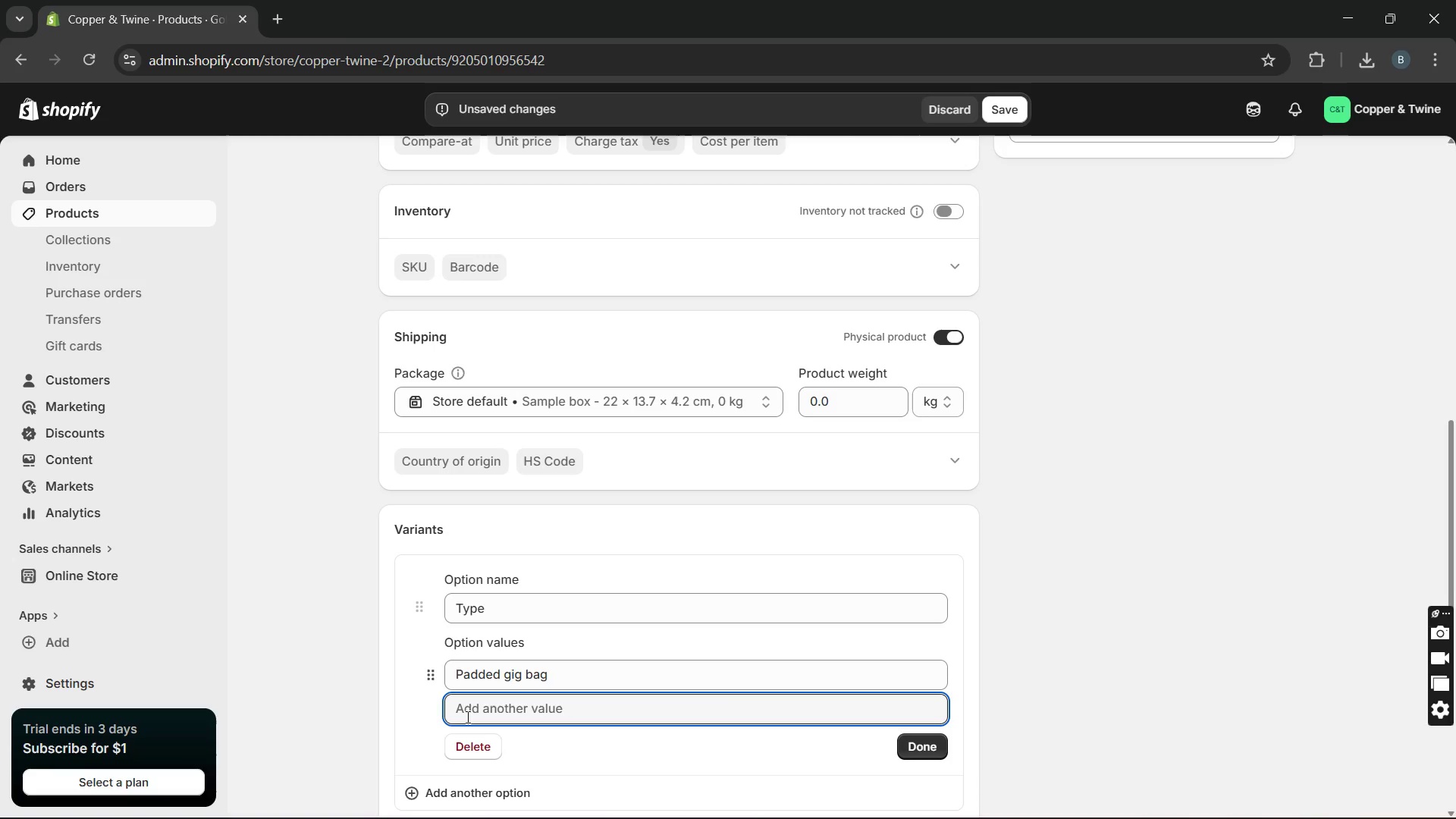 
type(Hrd shell case)
 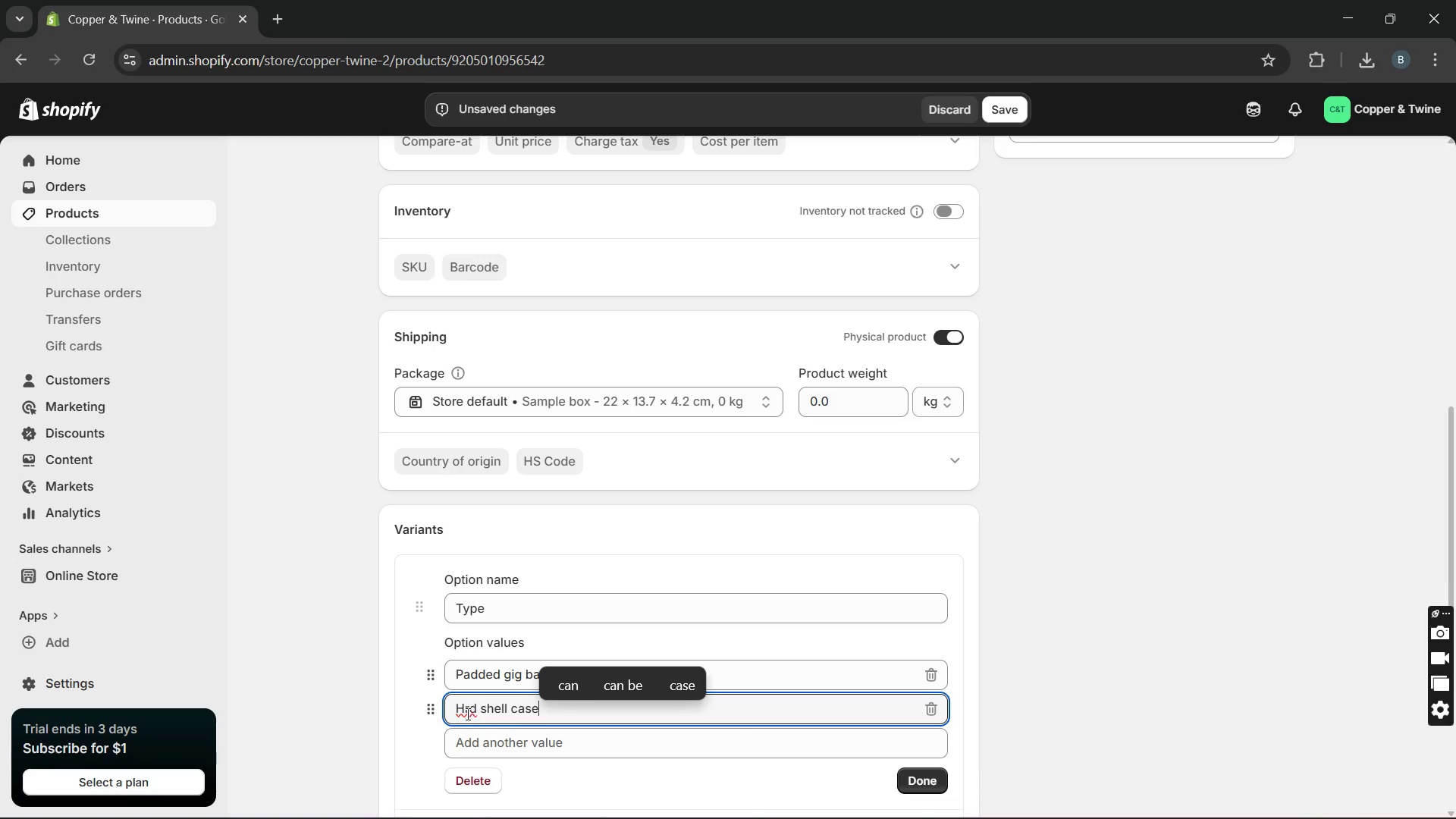 
left_click([466, 711])
 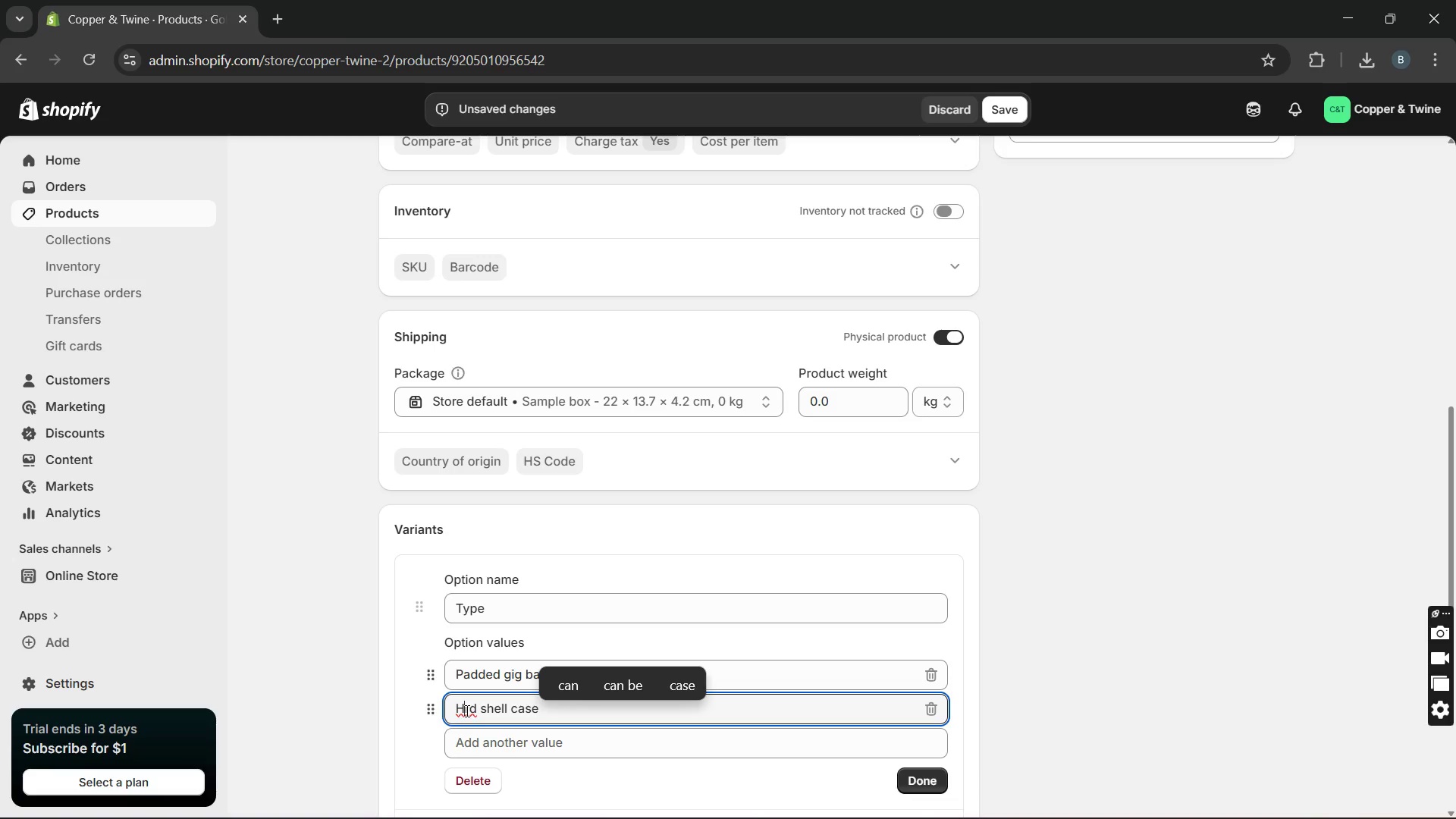 
key(A)
 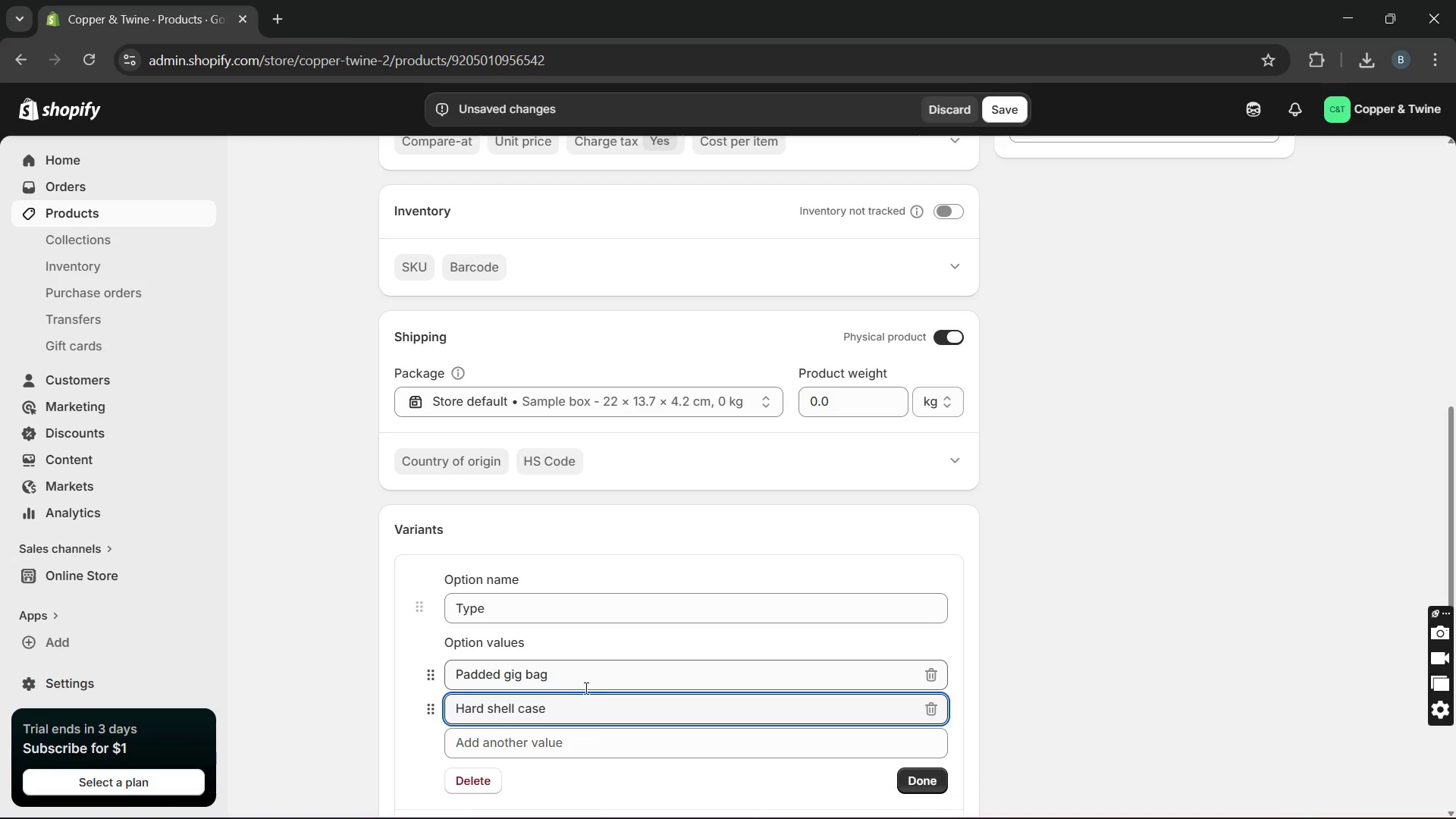 
left_click_drag(start_coordinate=[560, 688], to_coordinate=[384, 687])
 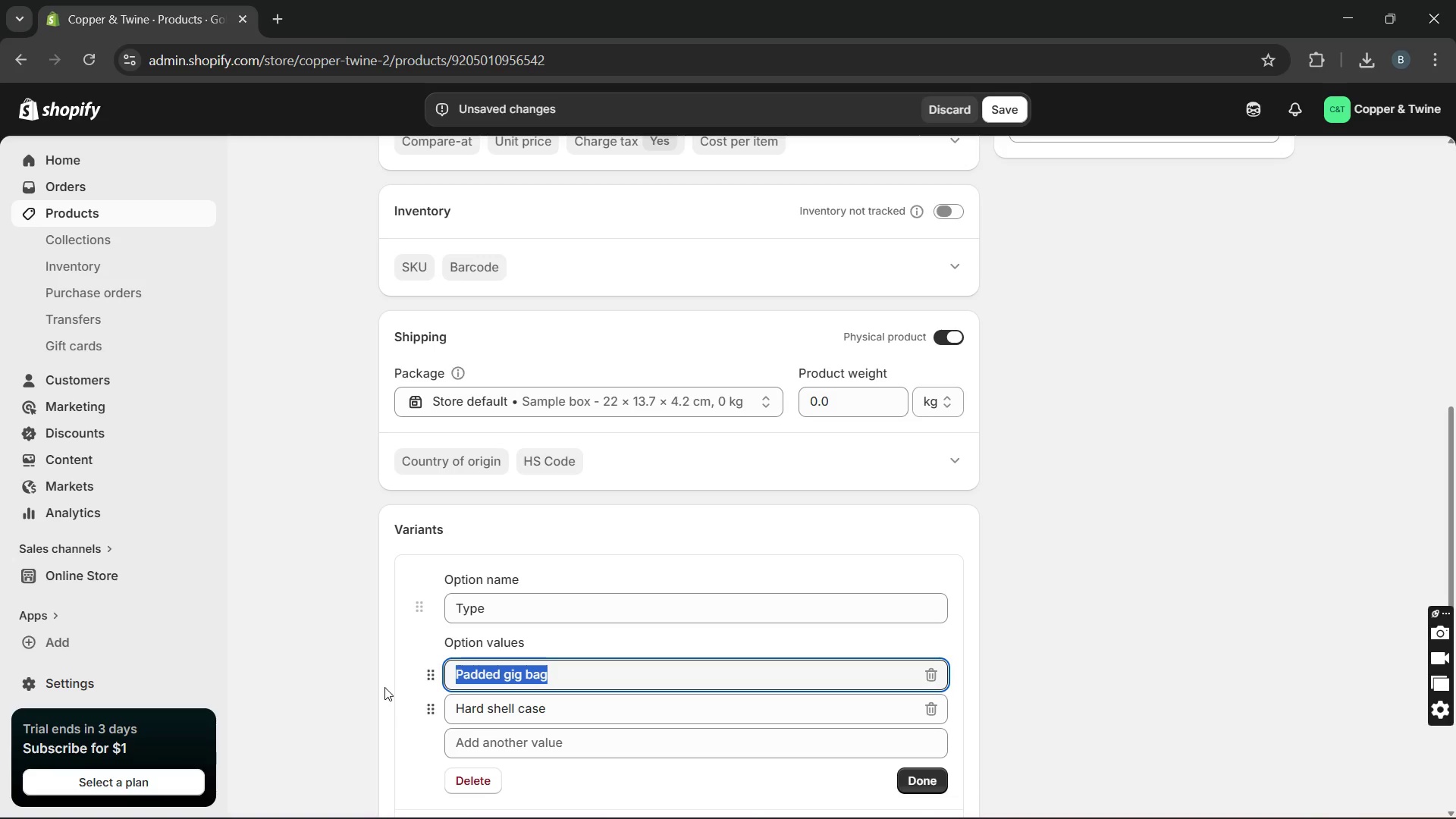 
key(Control+C)
 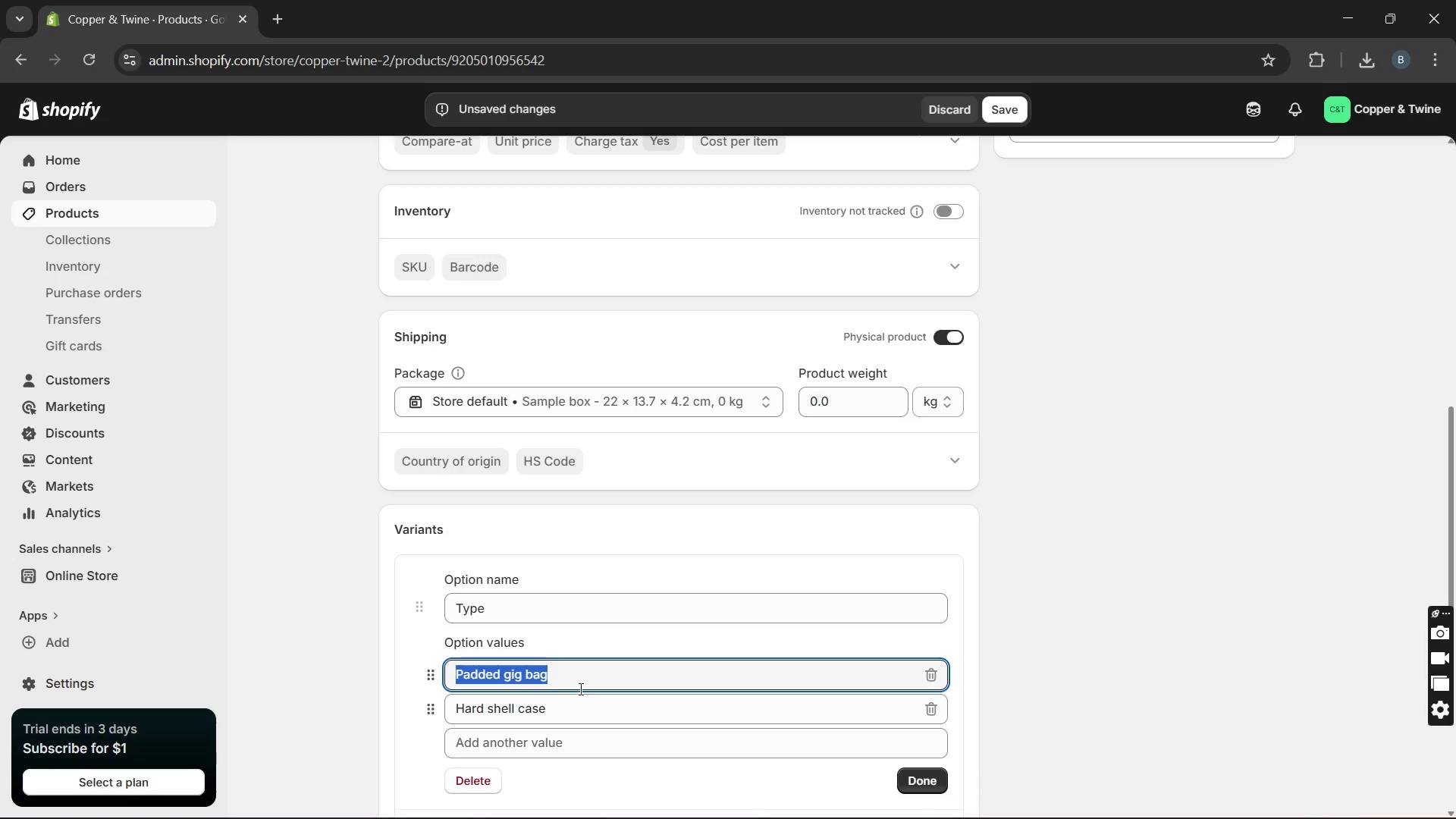 
left_click([570, 682])
 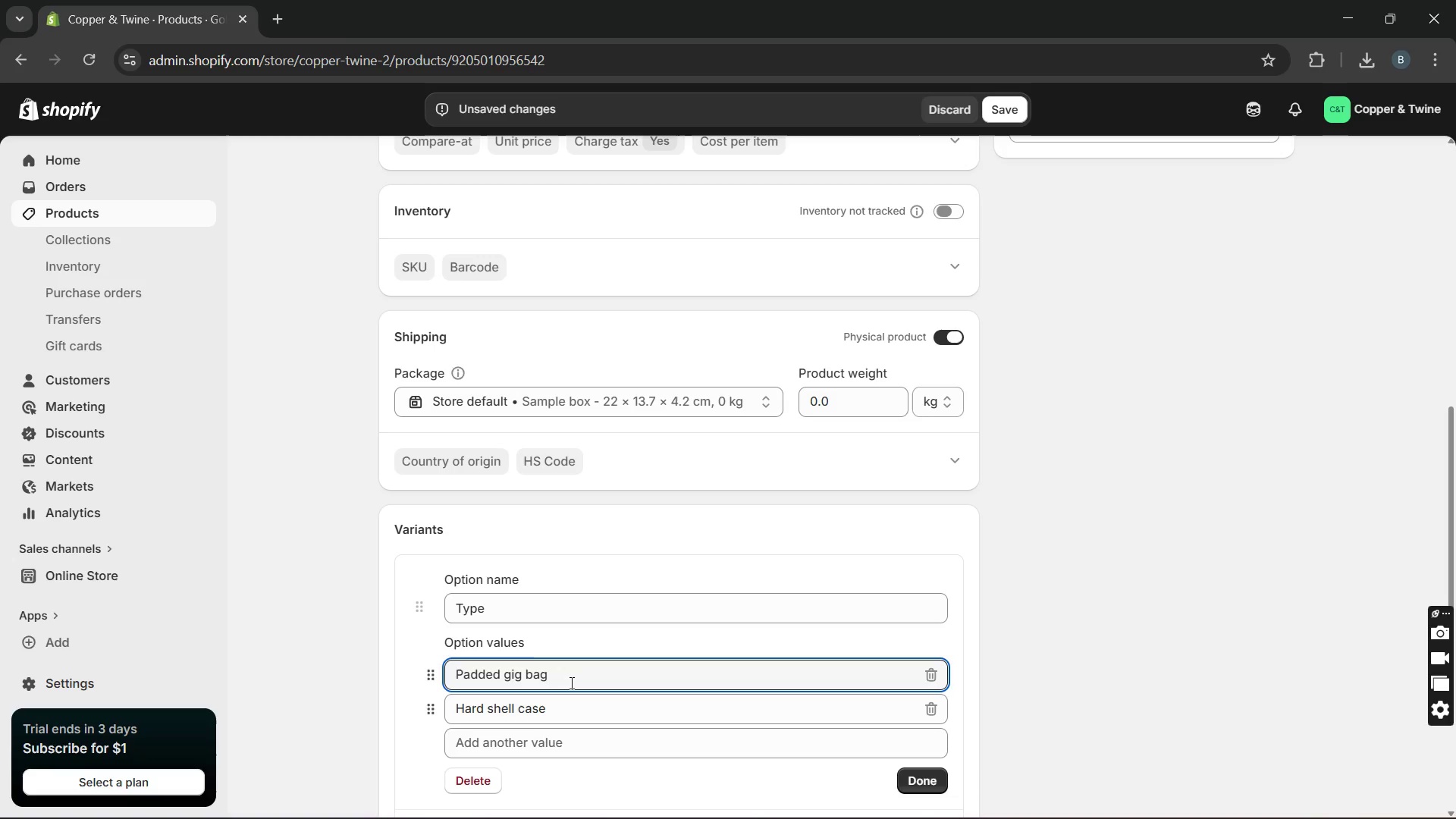 
key(Slash)
 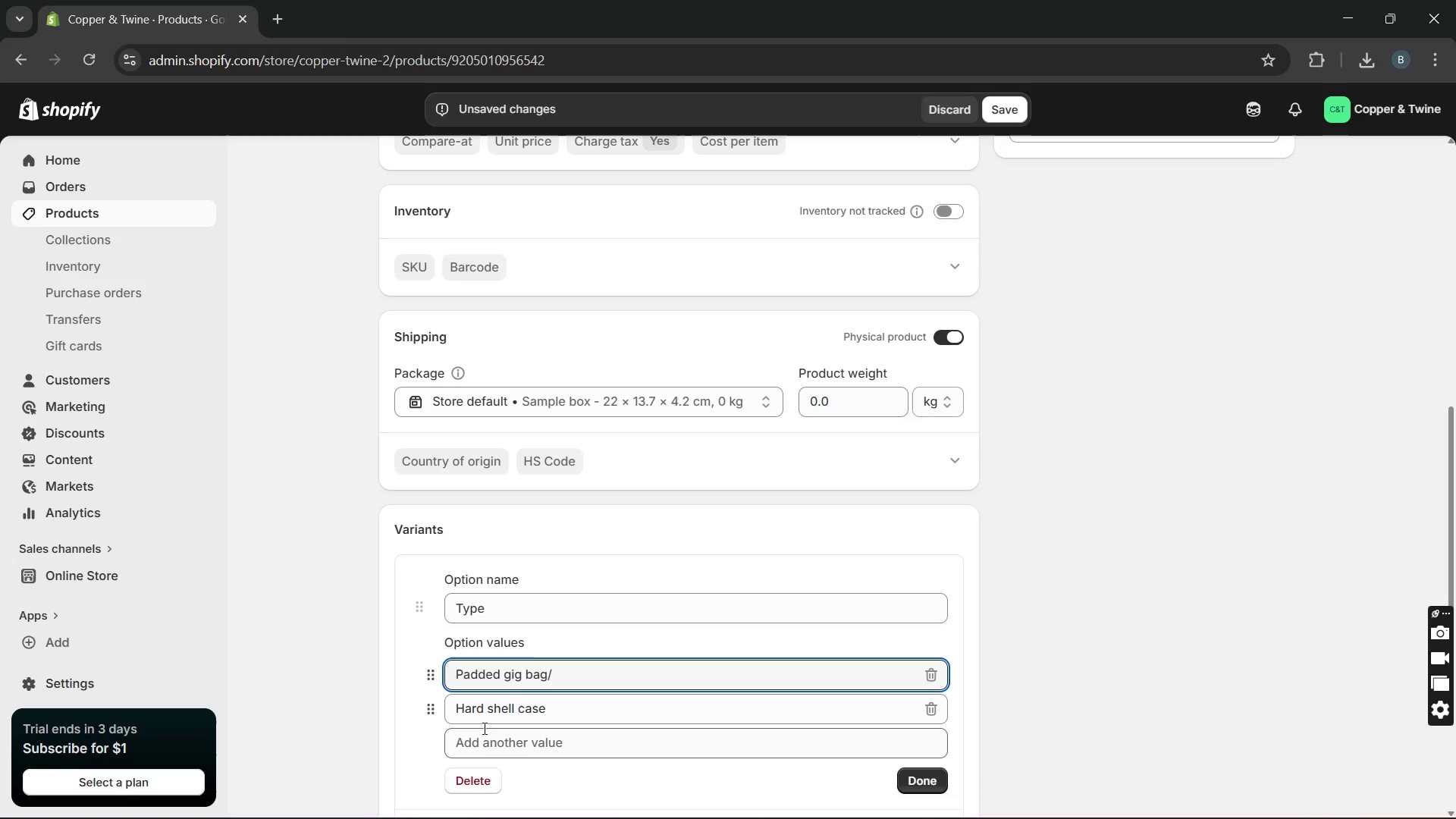 
left_click([483, 745])
 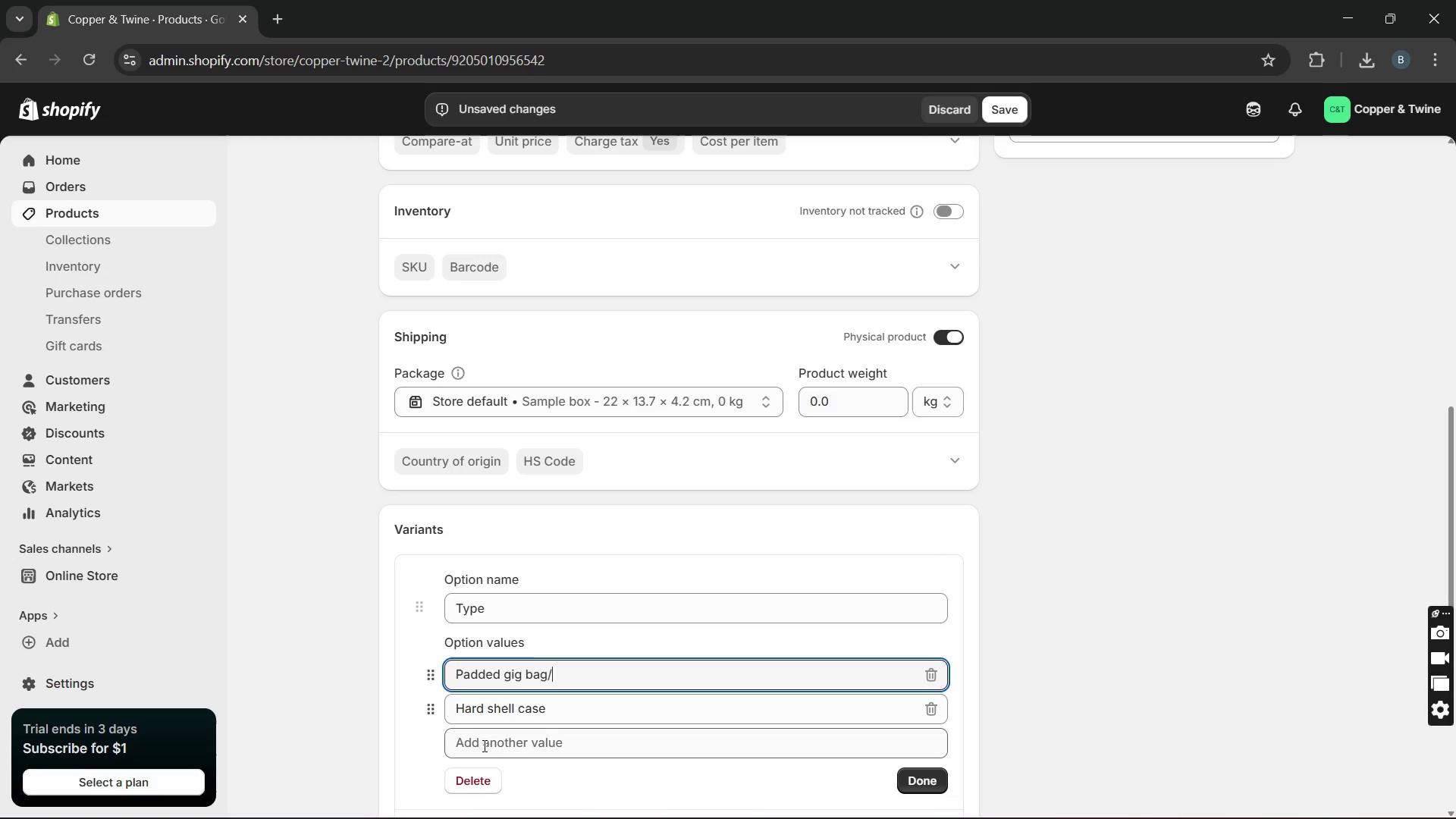 
key(Control+V)
 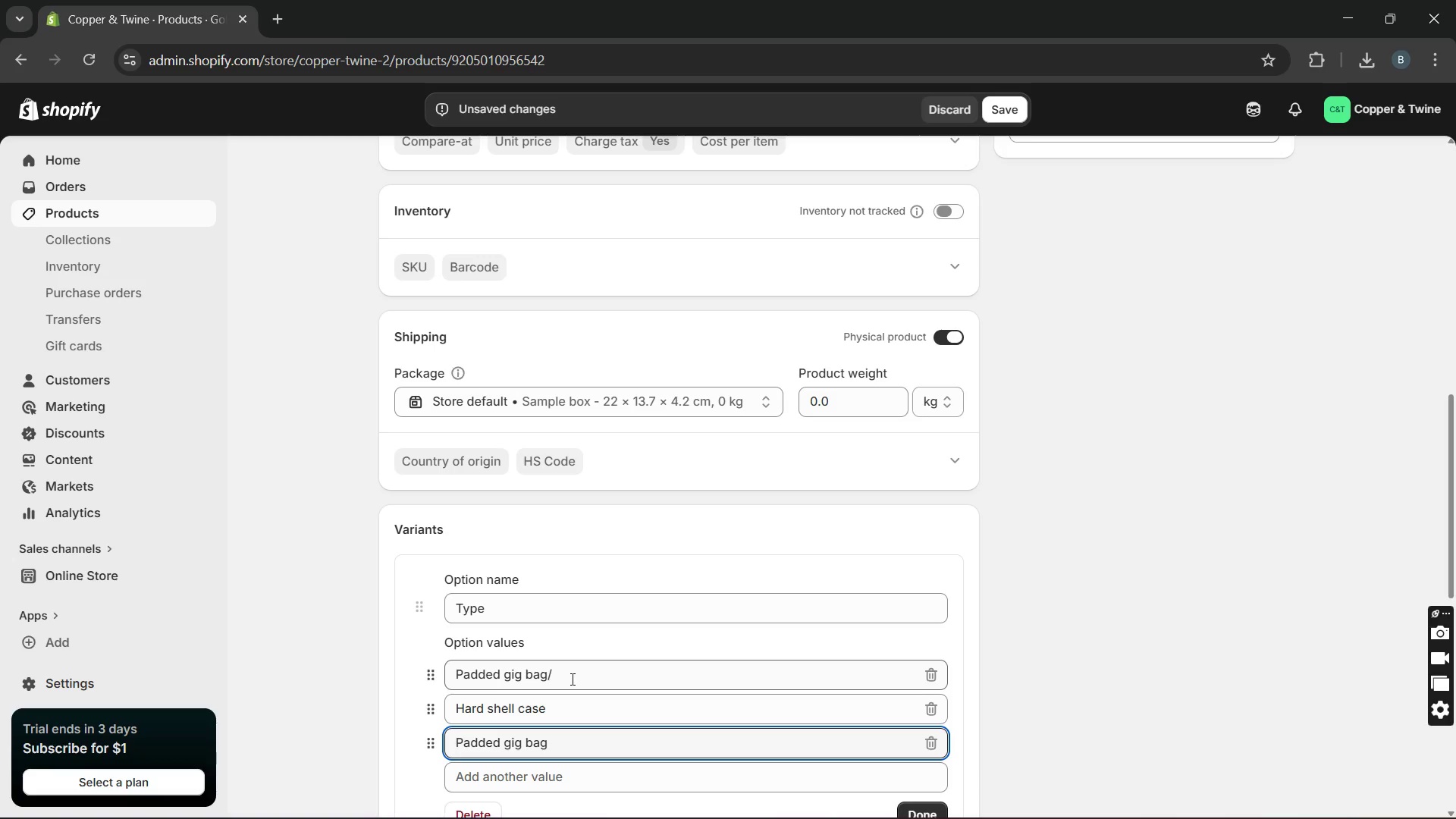 
left_click([575, 679])
 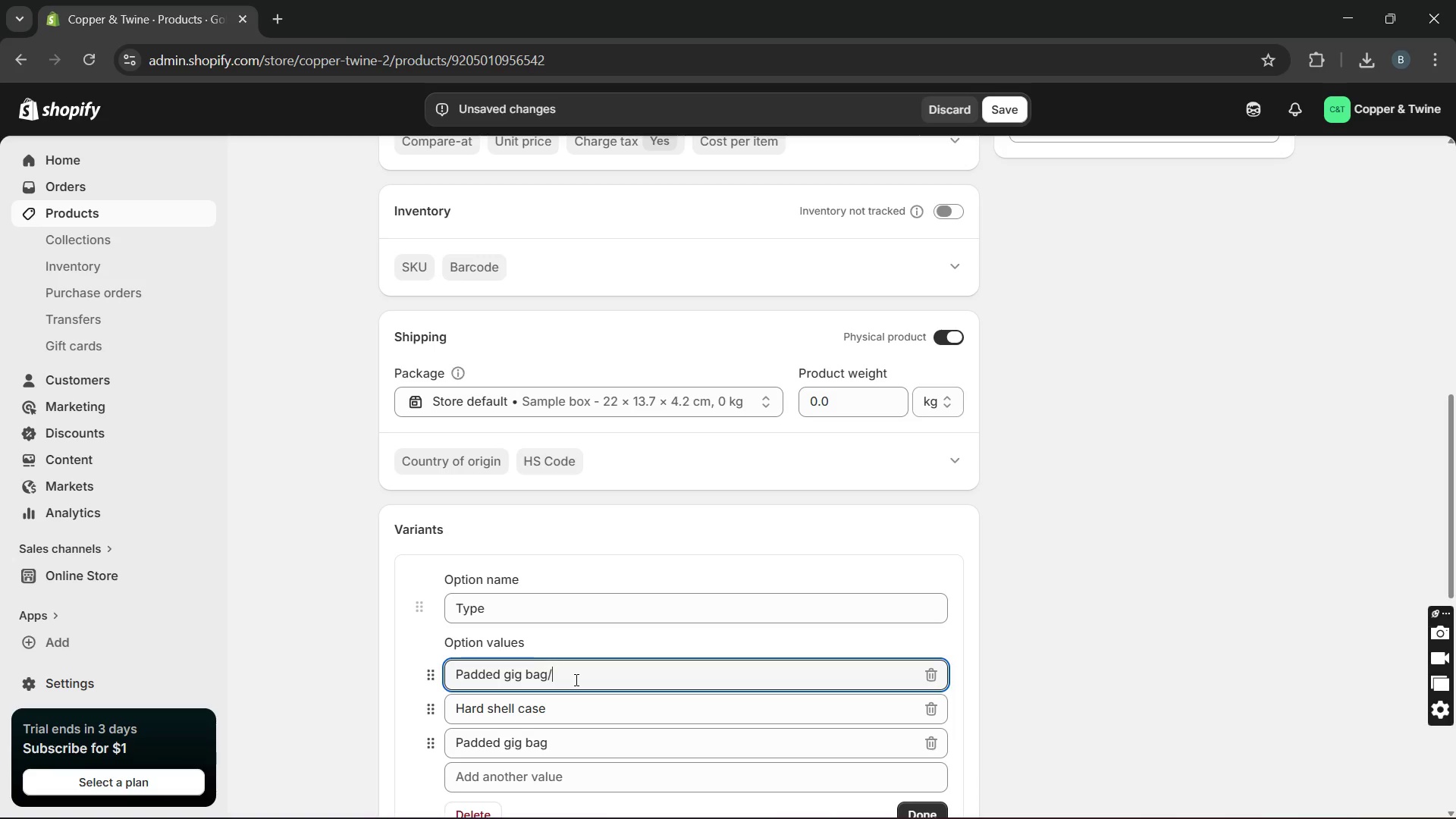 
type( Righy-)
key(Backspace)
key(Backspace)
type(t-haned)
 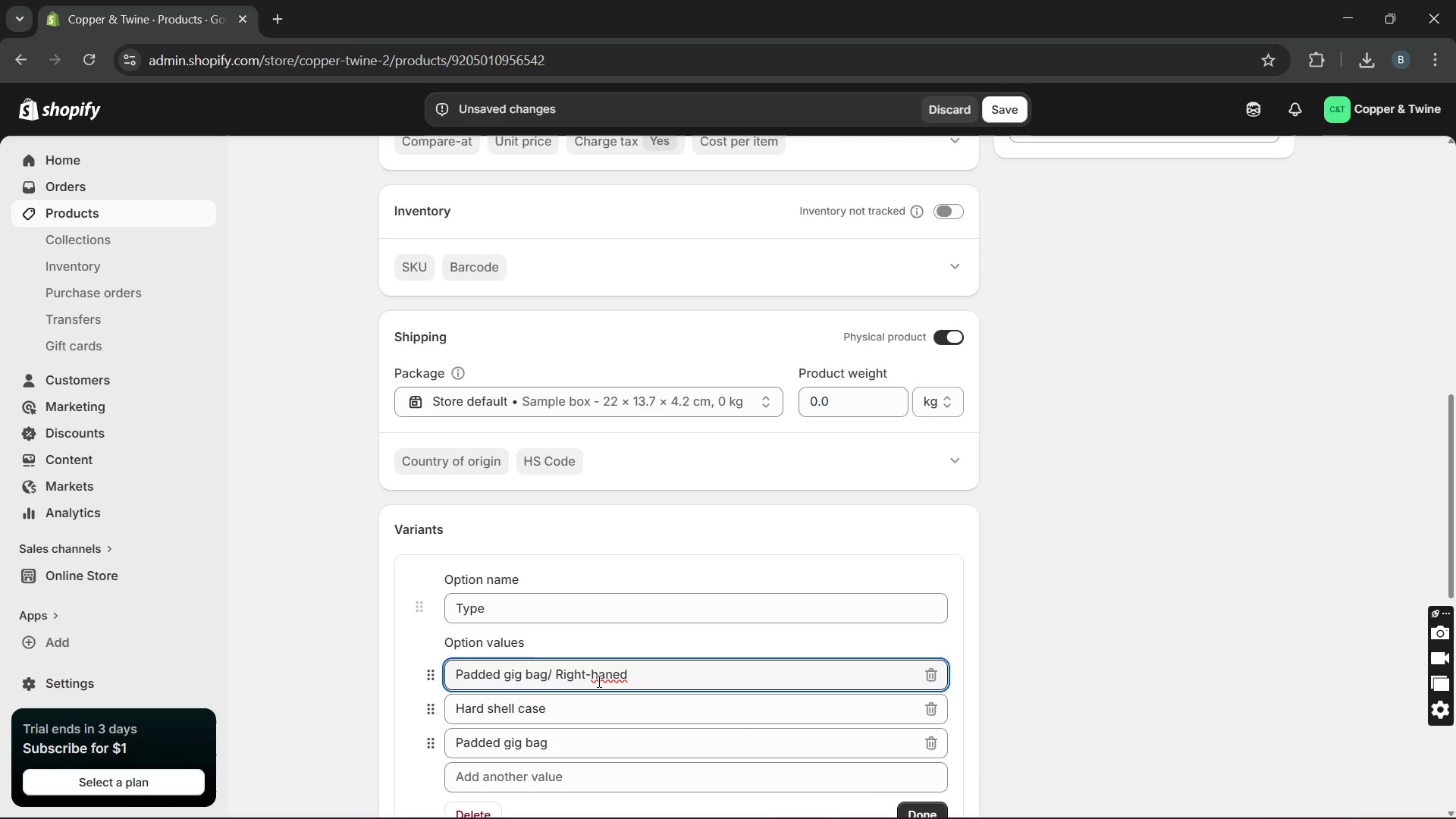 
key(Backspace)
key(Backspace)
type(ded)
 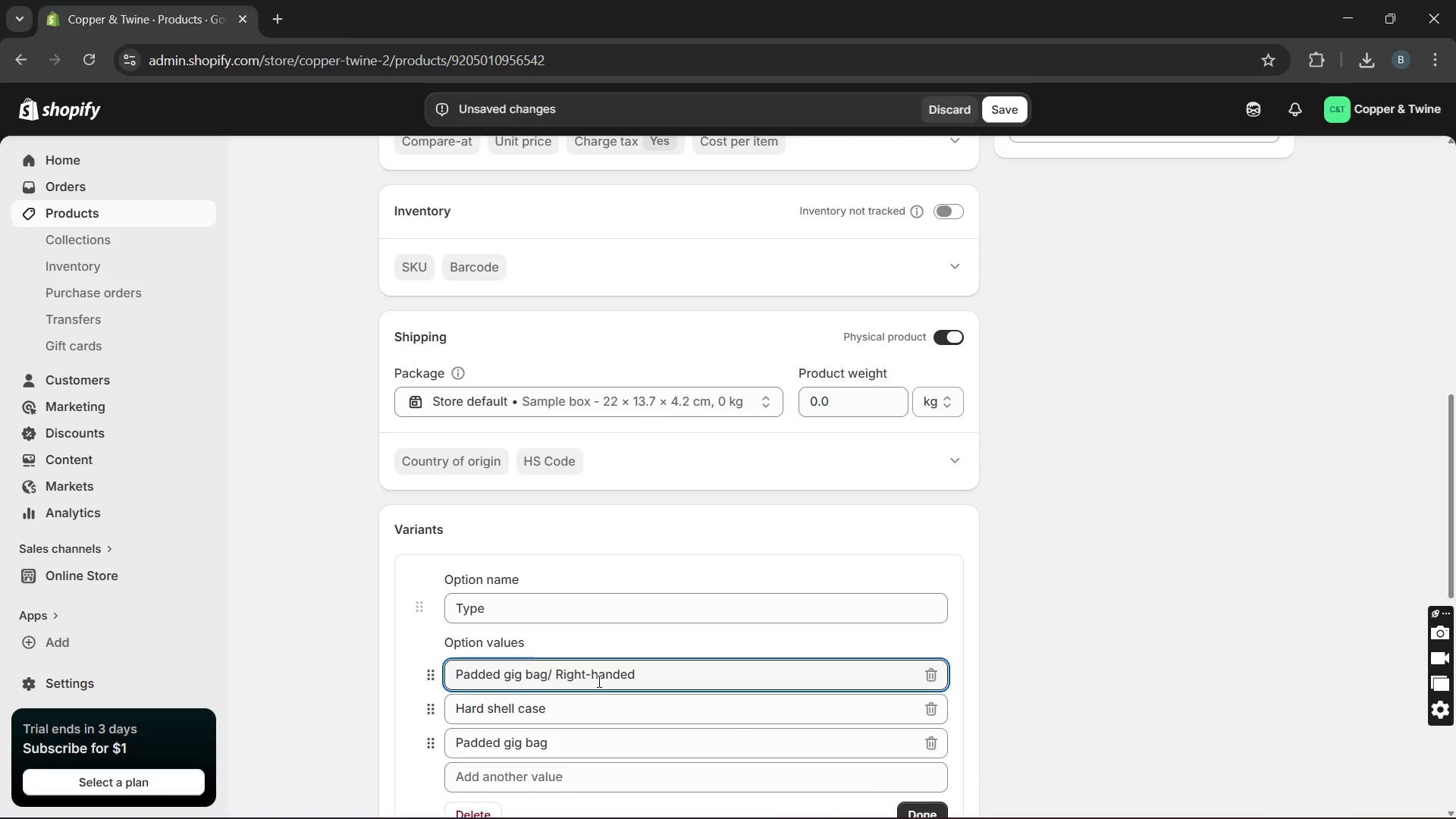 
left_click([598, 681])
 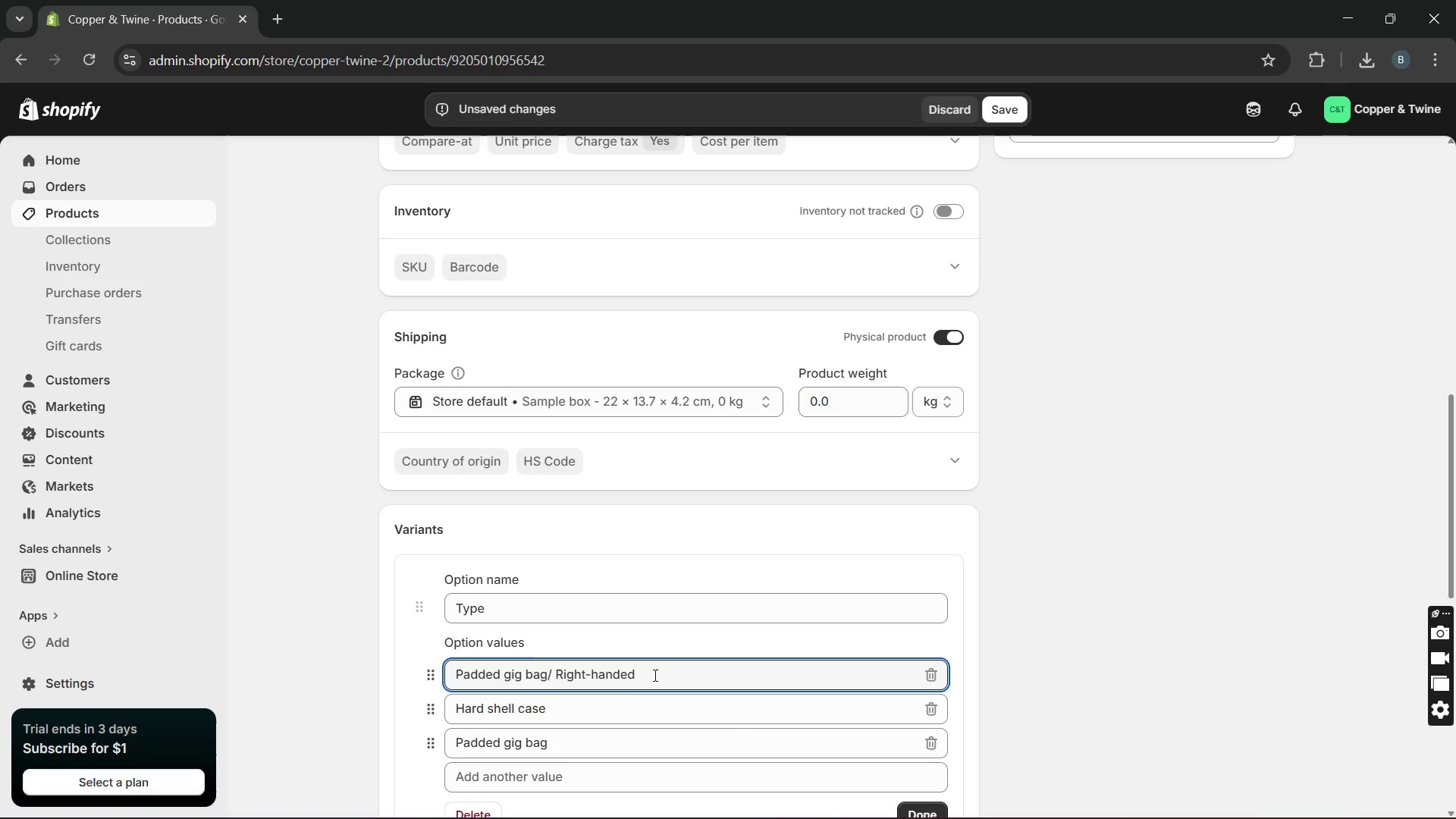 
left_click_drag(start_coordinate=[654, 675], to_coordinate=[557, 673])
 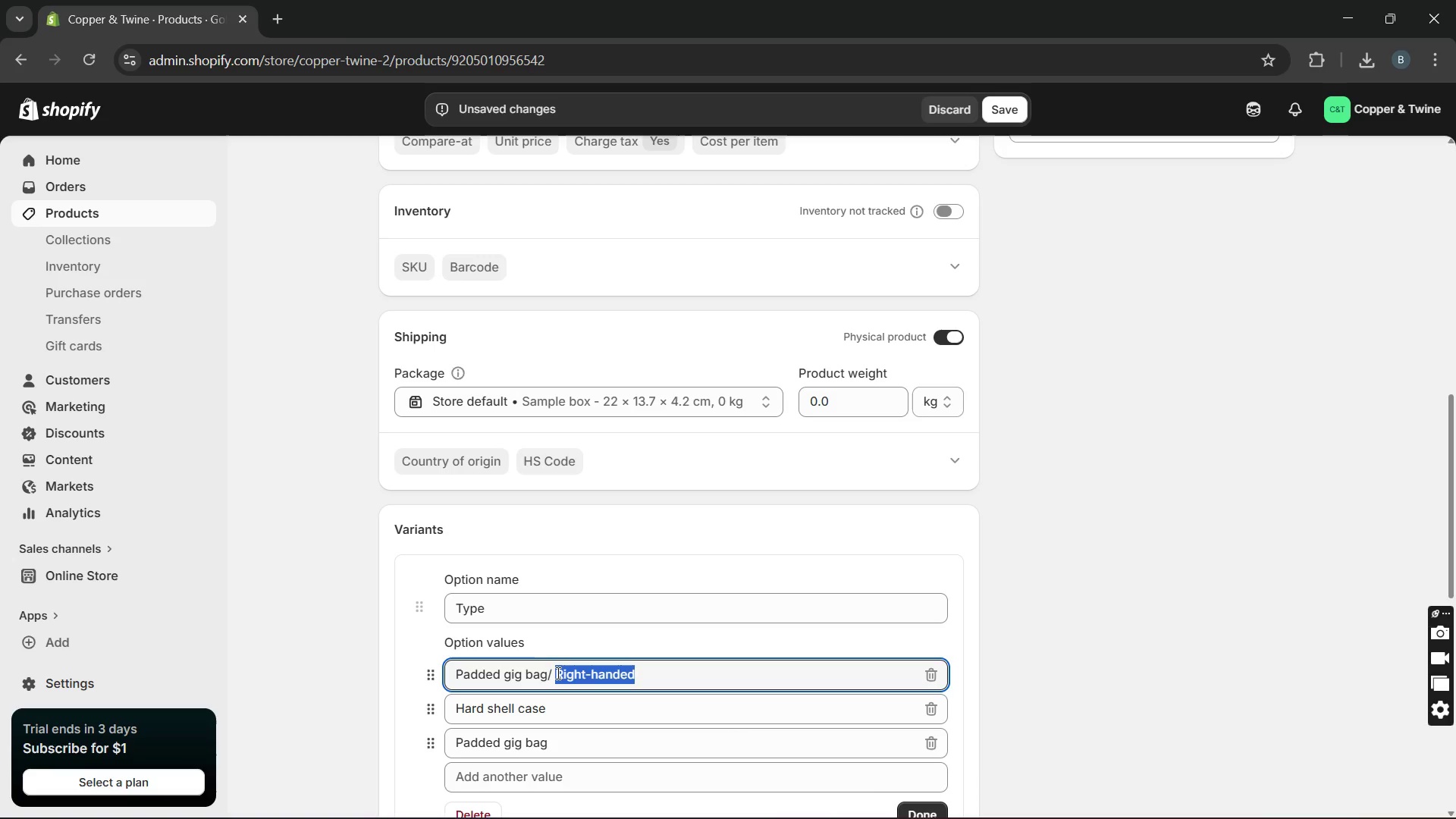 
key(Control+C)
 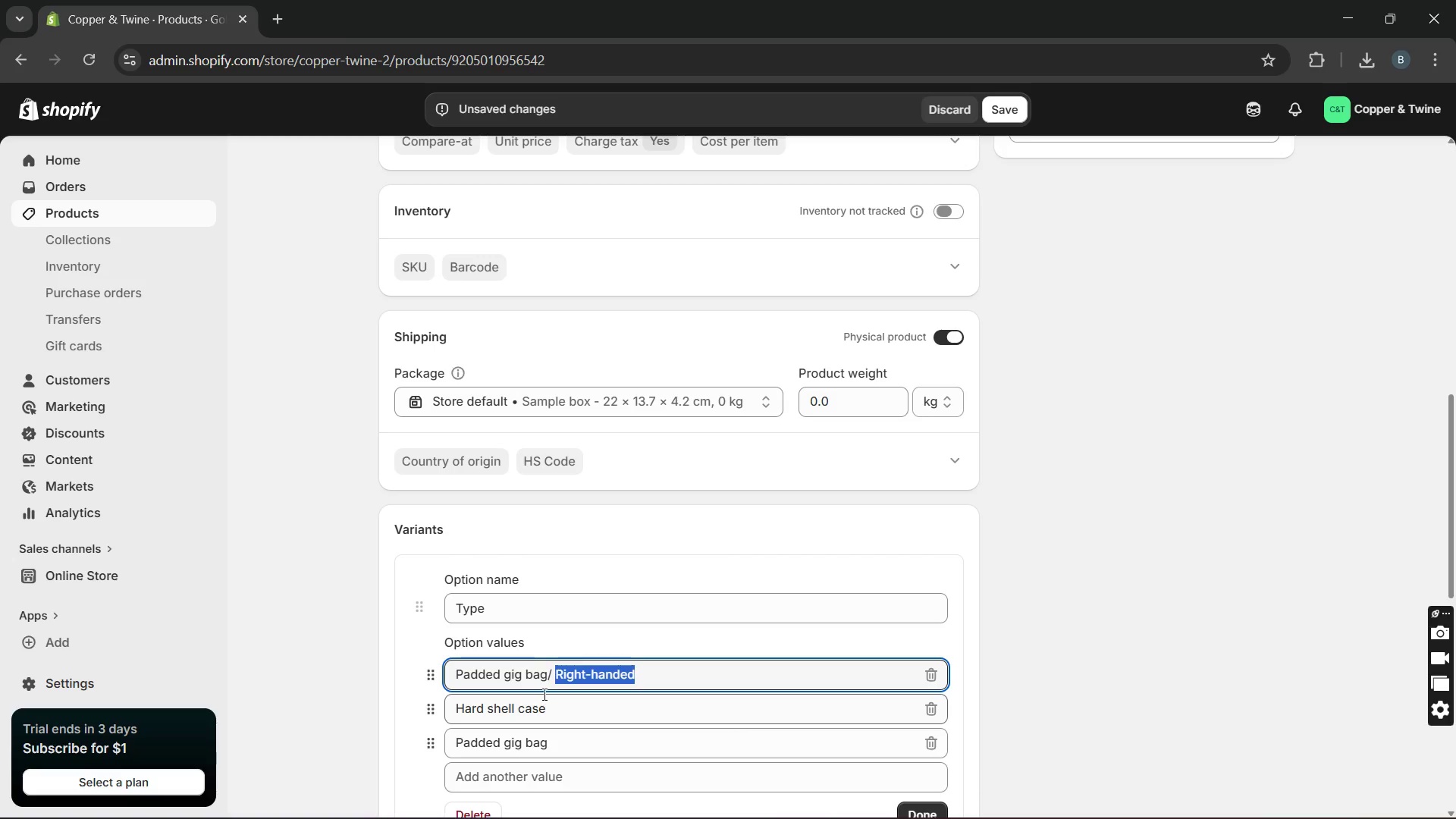 
left_click_drag(start_coordinate=[543, 673], to_coordinate=[645, 681])
 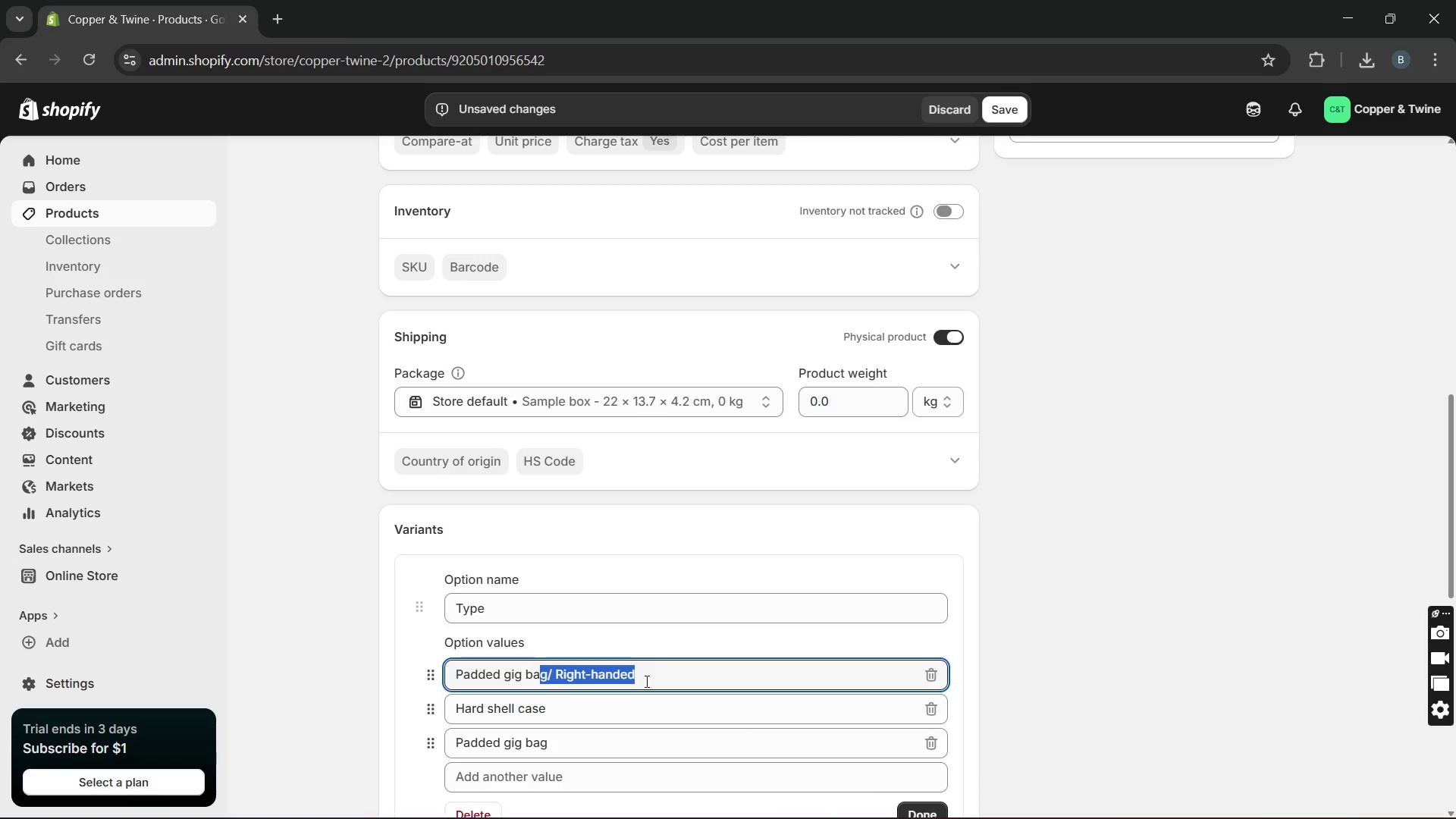 
left_click([645, 681])
 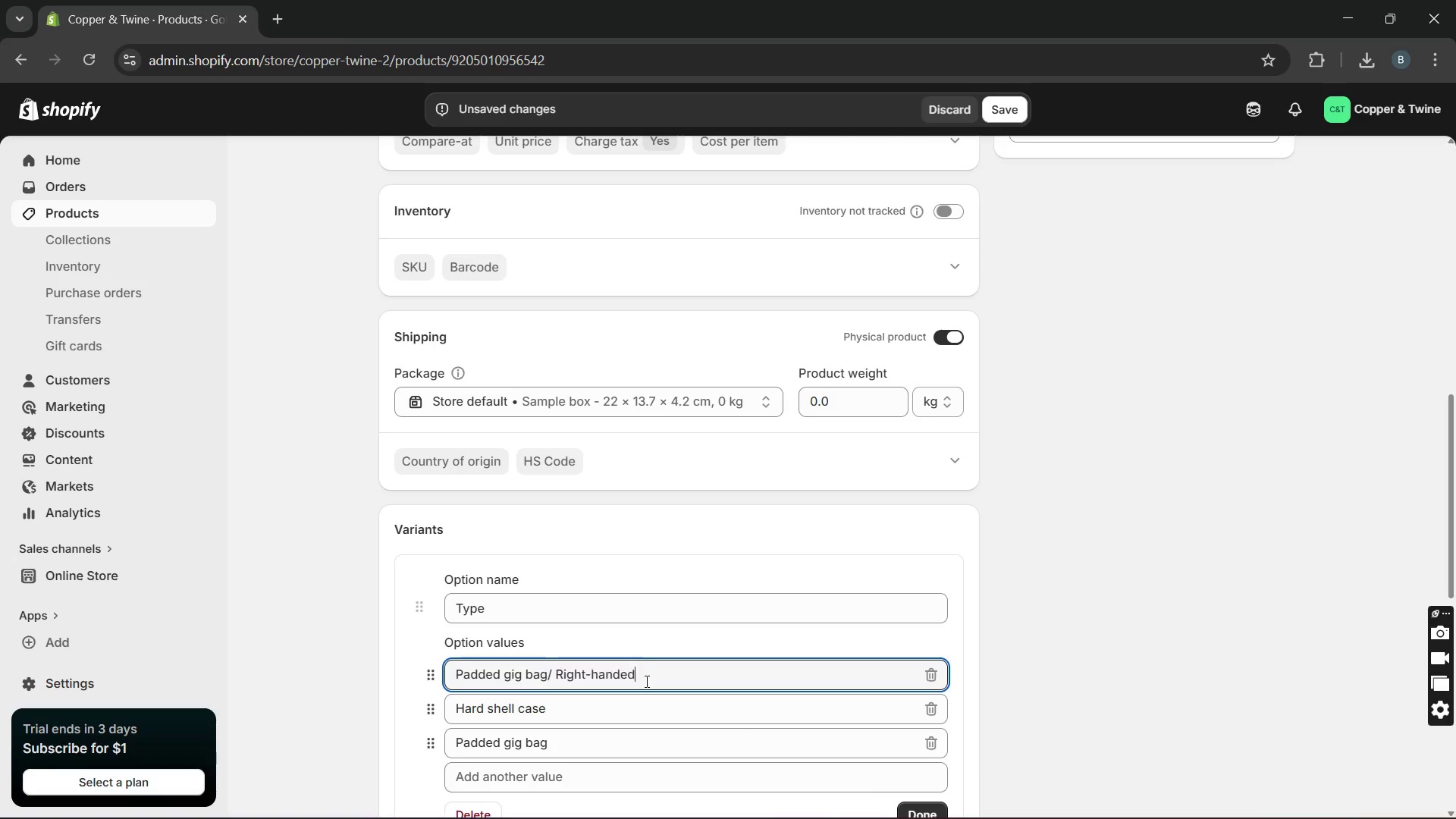 
left_click_drag(start_coordinate=[645, 681], to_coordinate=[548, 678])
 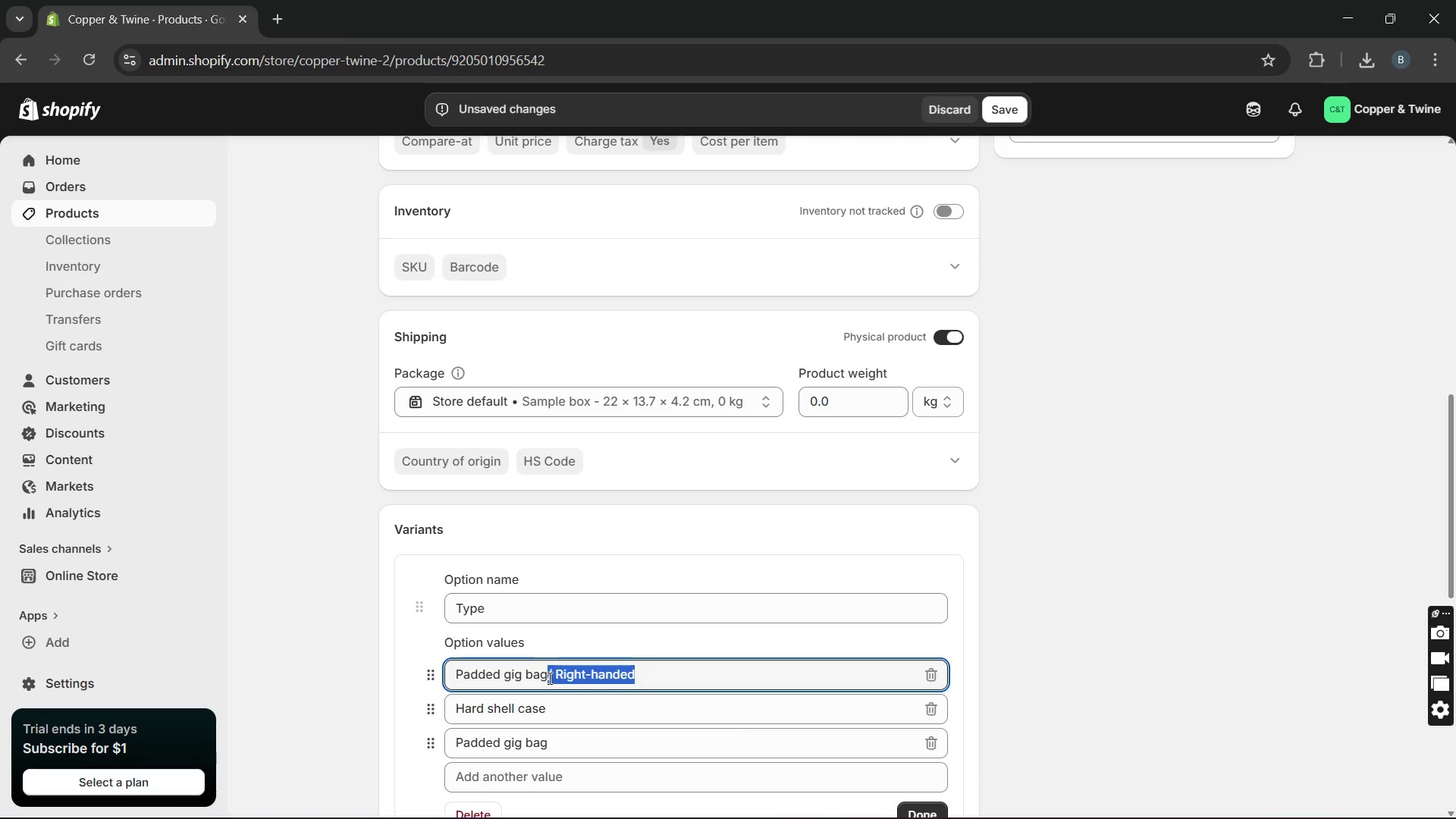 
key(Control+C)
 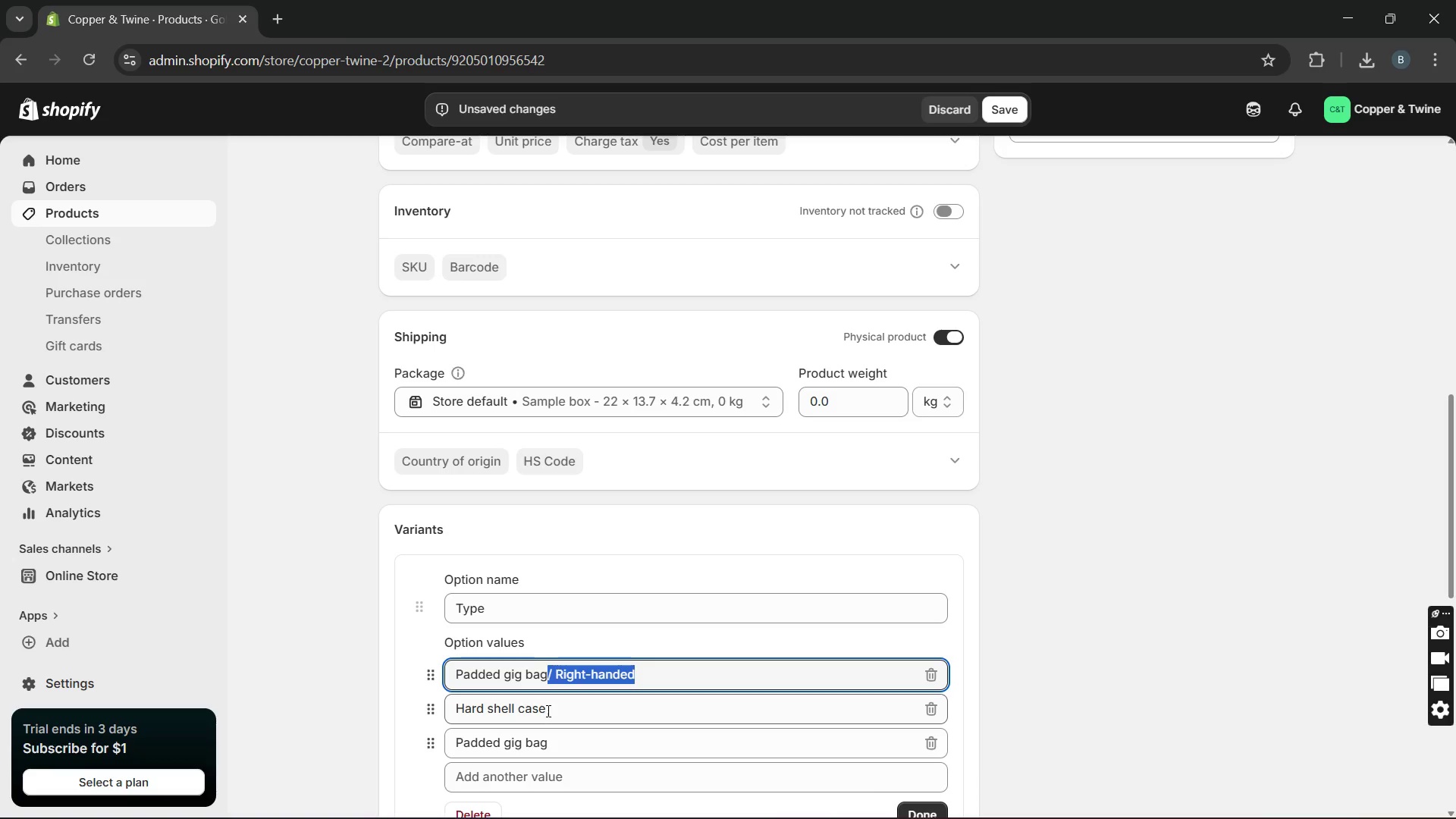 
left_click([547, 708])
 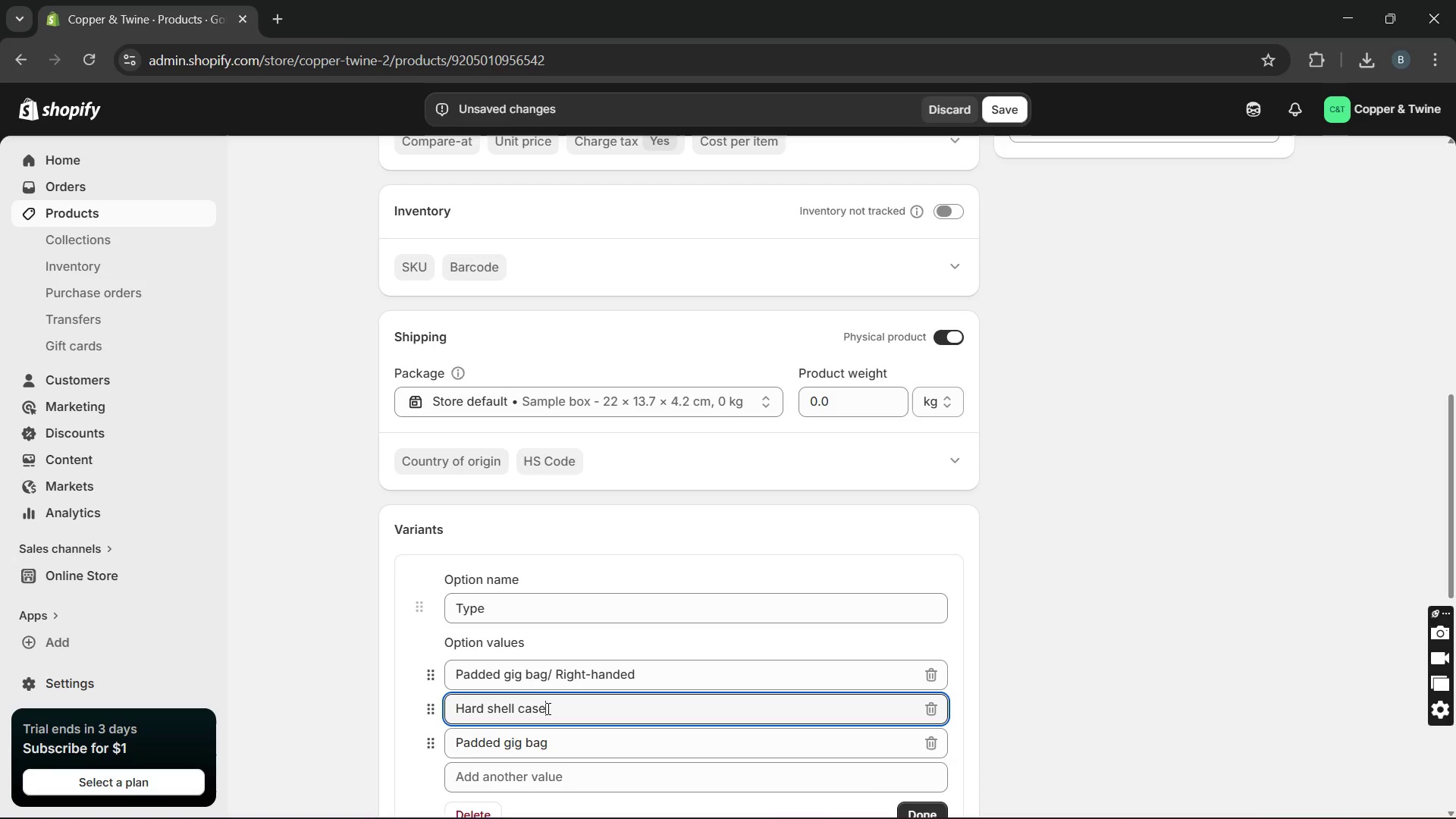 
key(Control+V)
 